 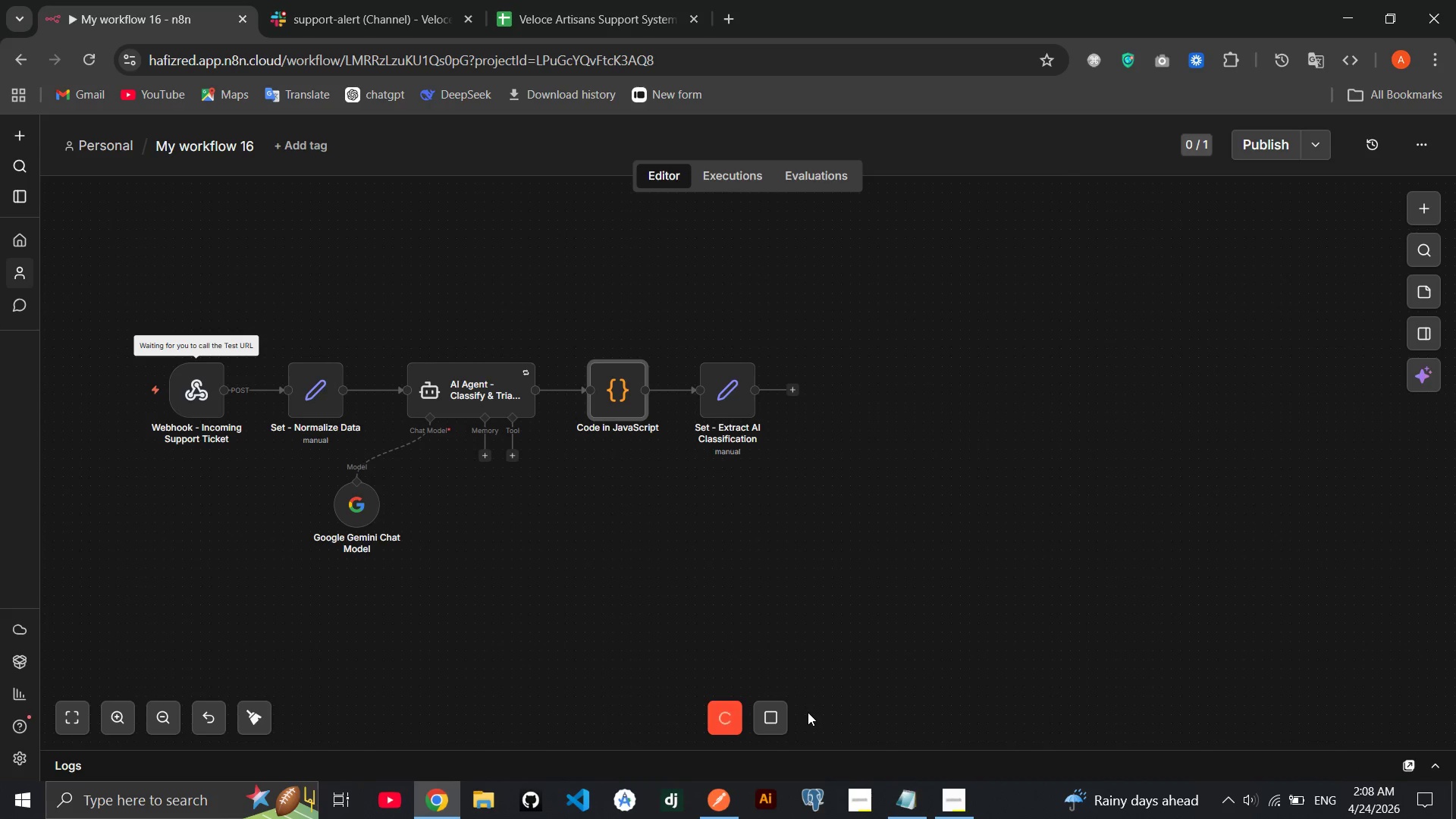 
left_click([723, 810])
 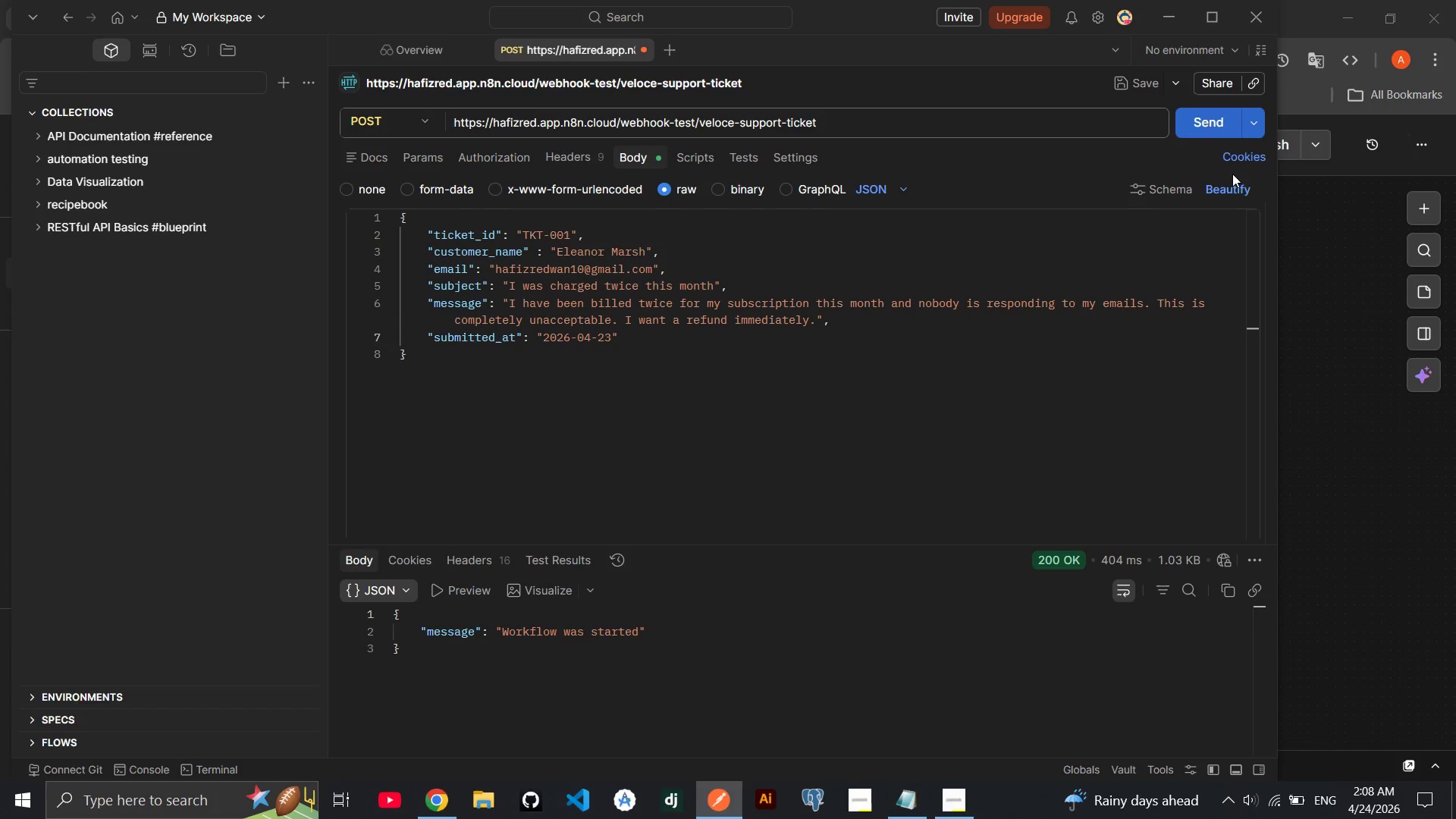 
left_click([1210, 135])
 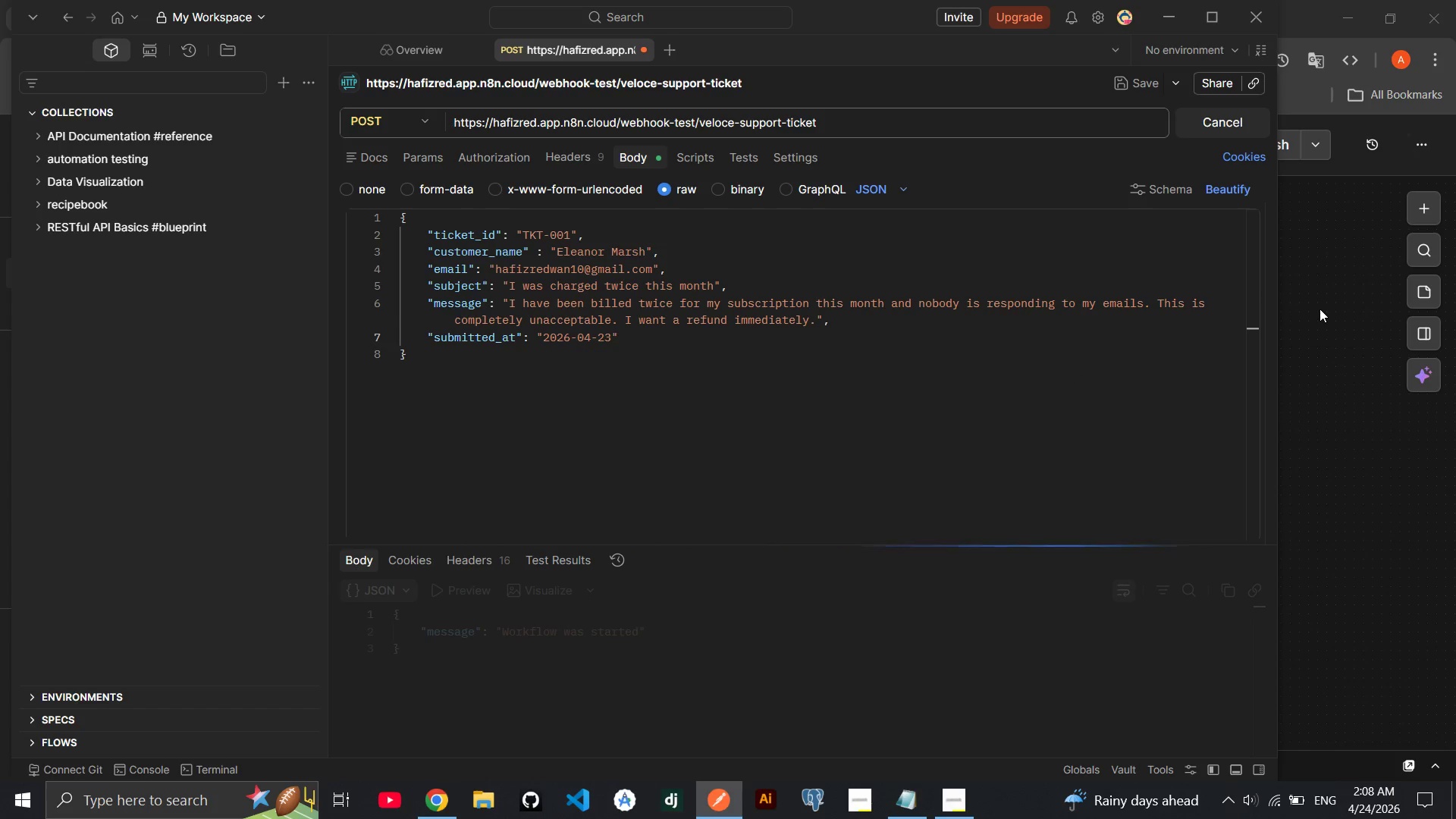 
left_click([1320, 309])
 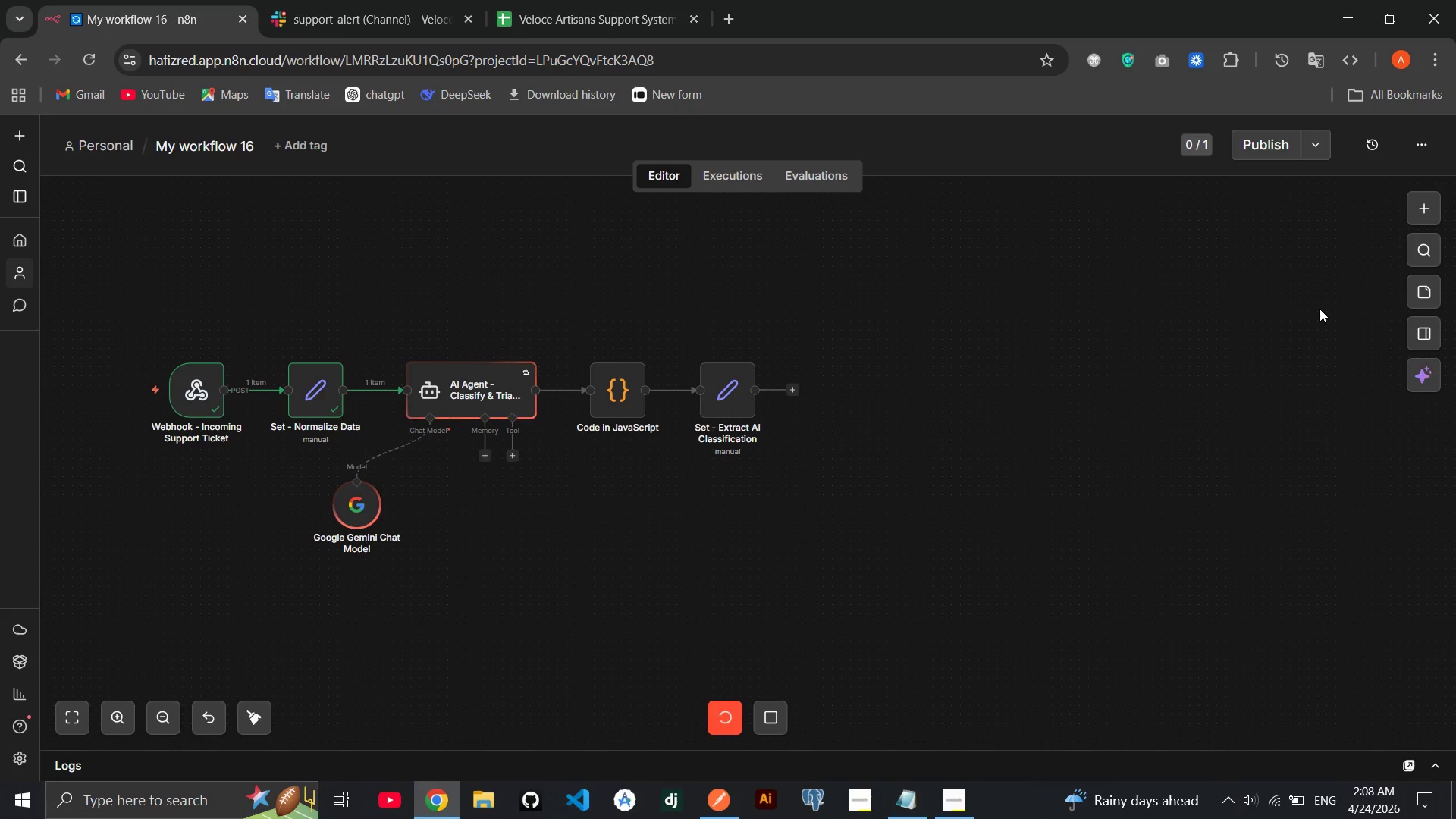 
wait(11.16)
 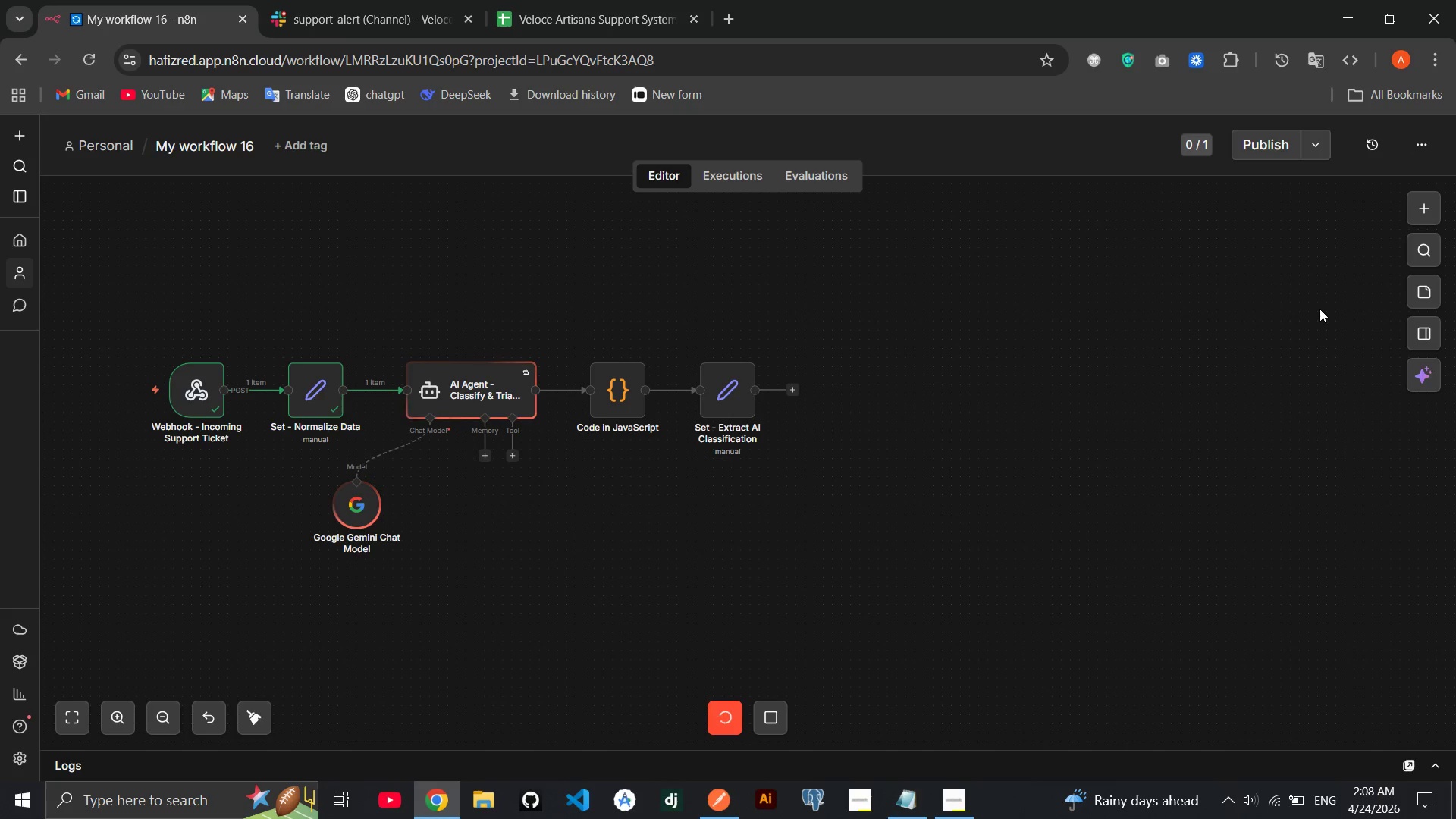 
double_click([615, 390])
 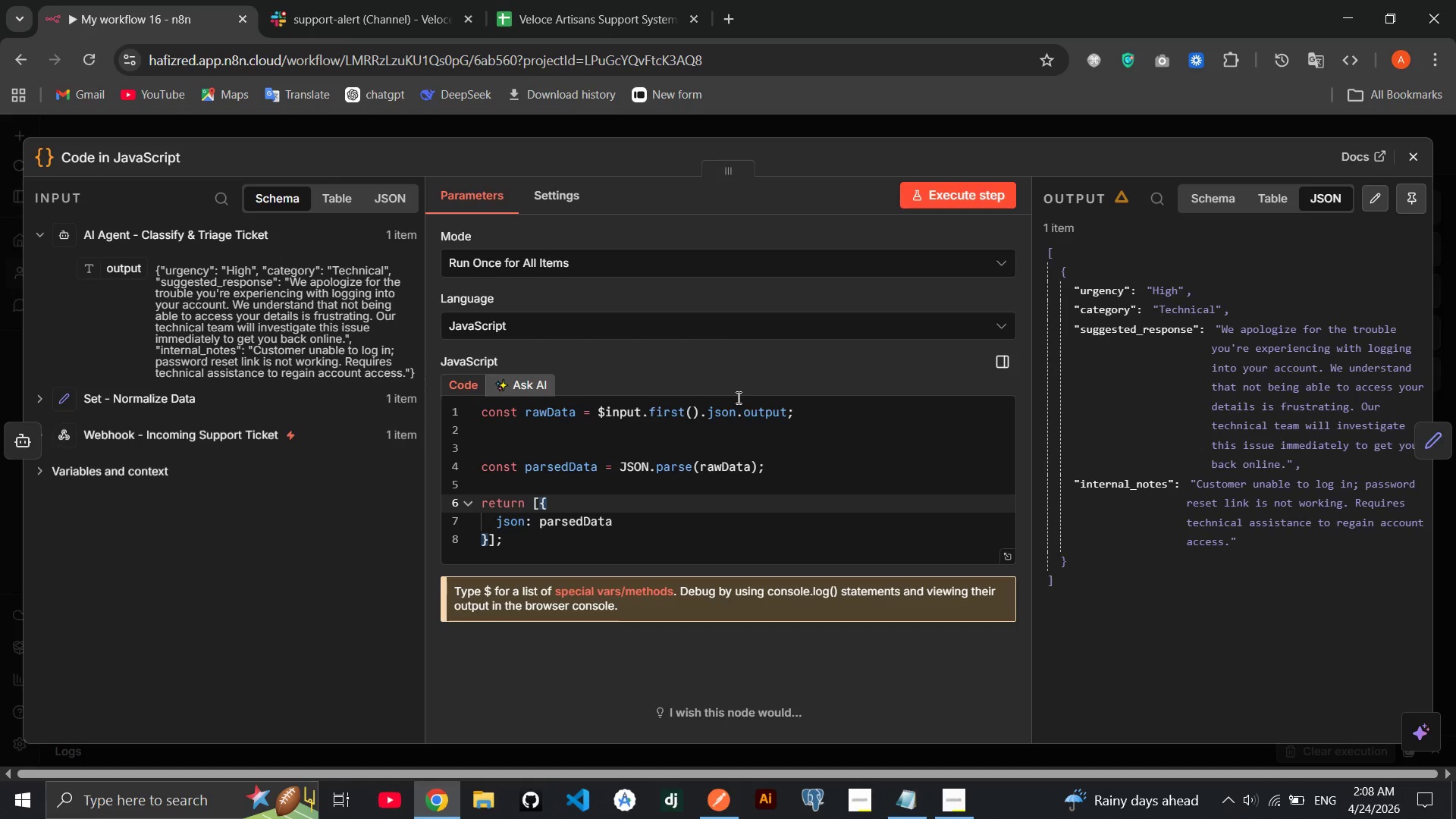 
wait(6.77)
 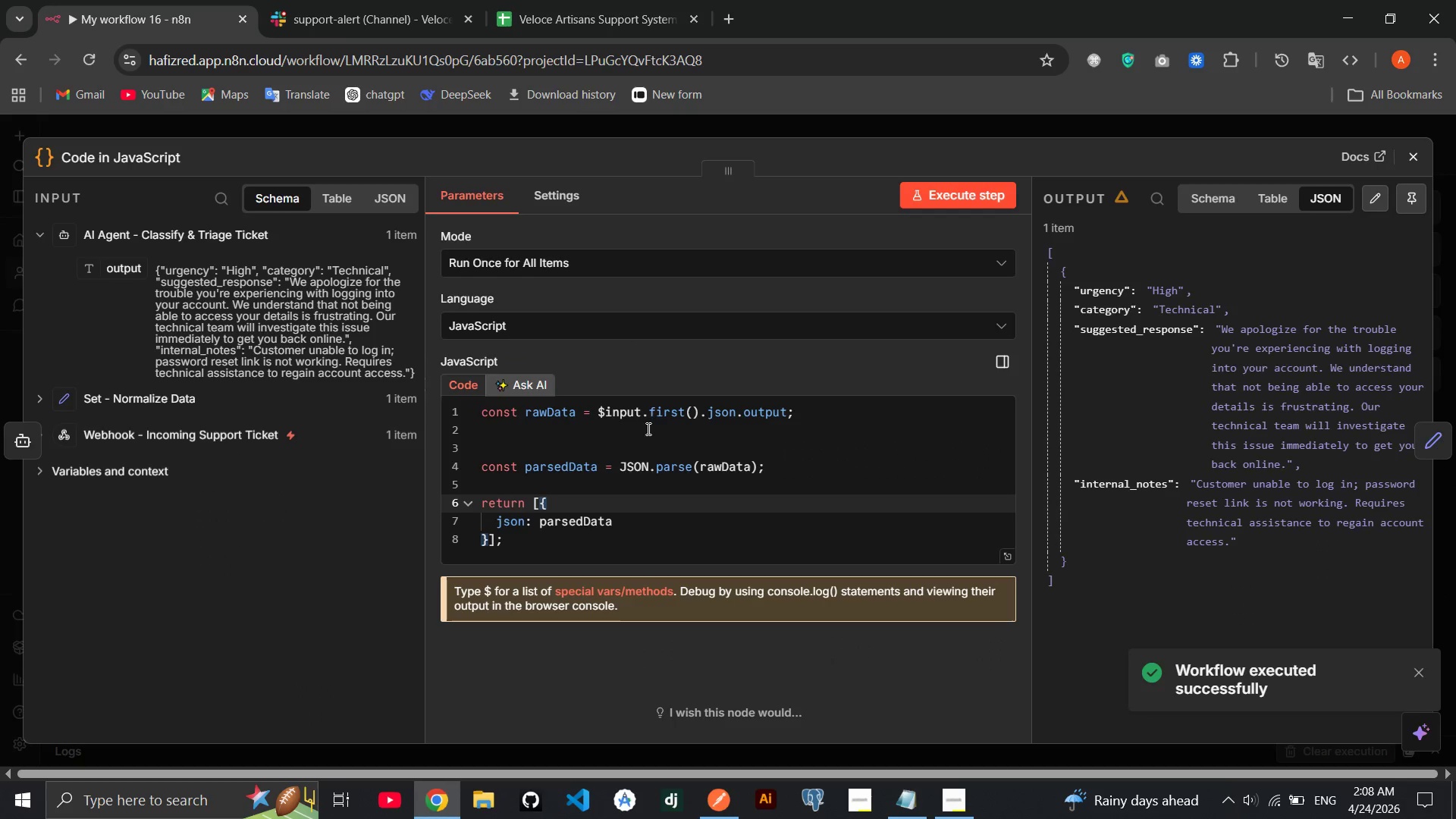 
left_click([1415, 153])
 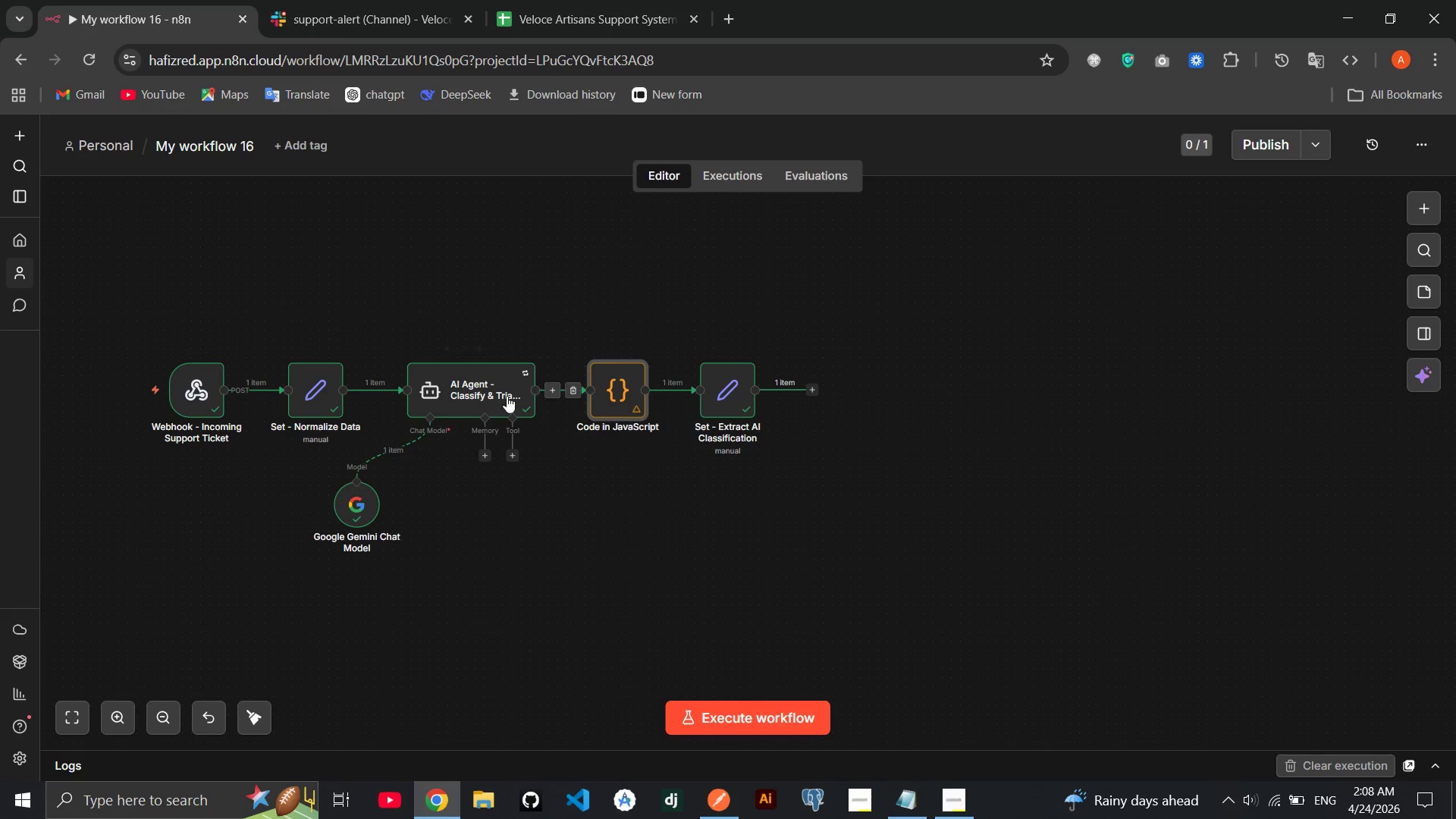 
double_click([486, 400])
 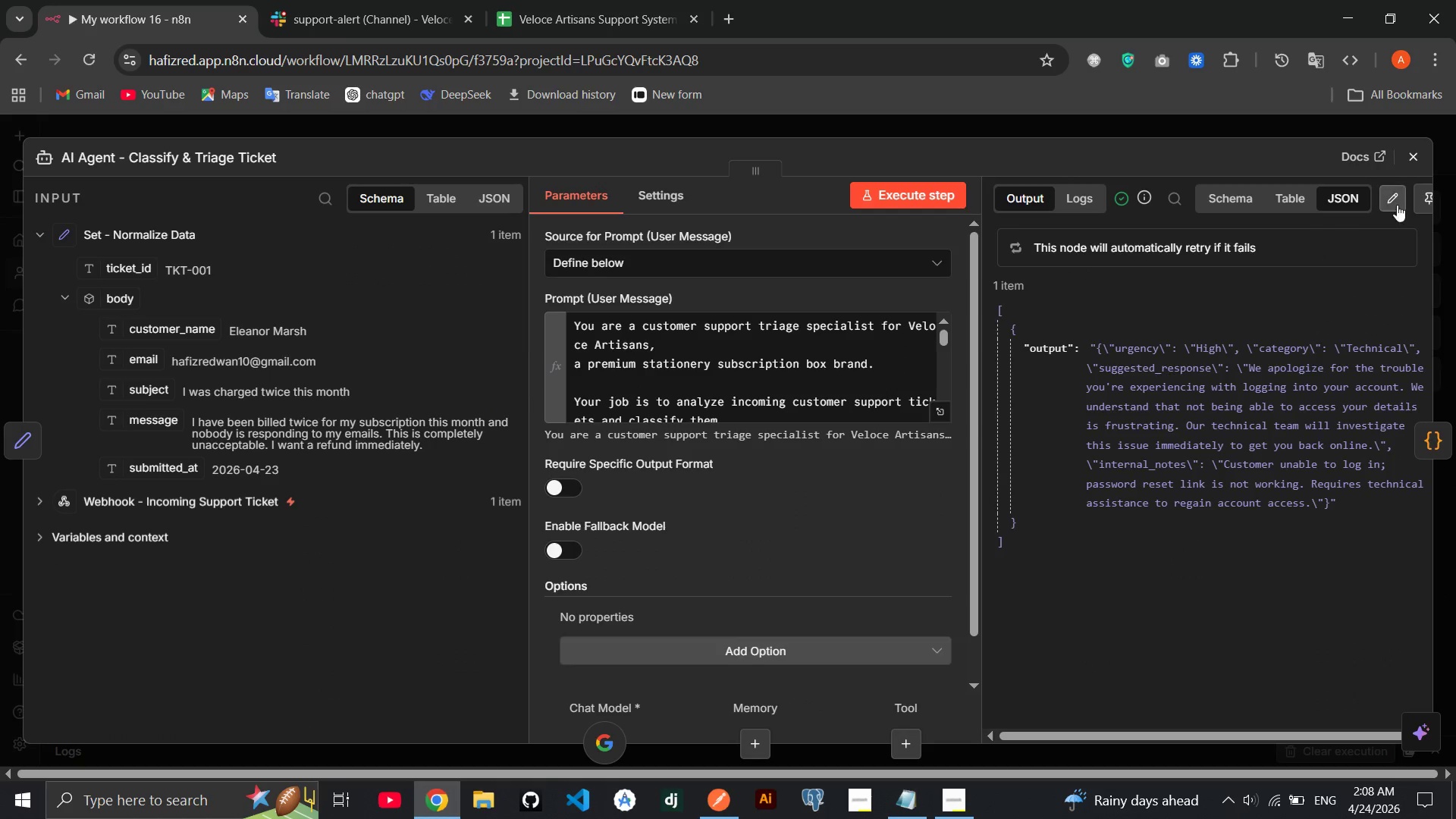 
left_click([1423, 199])
 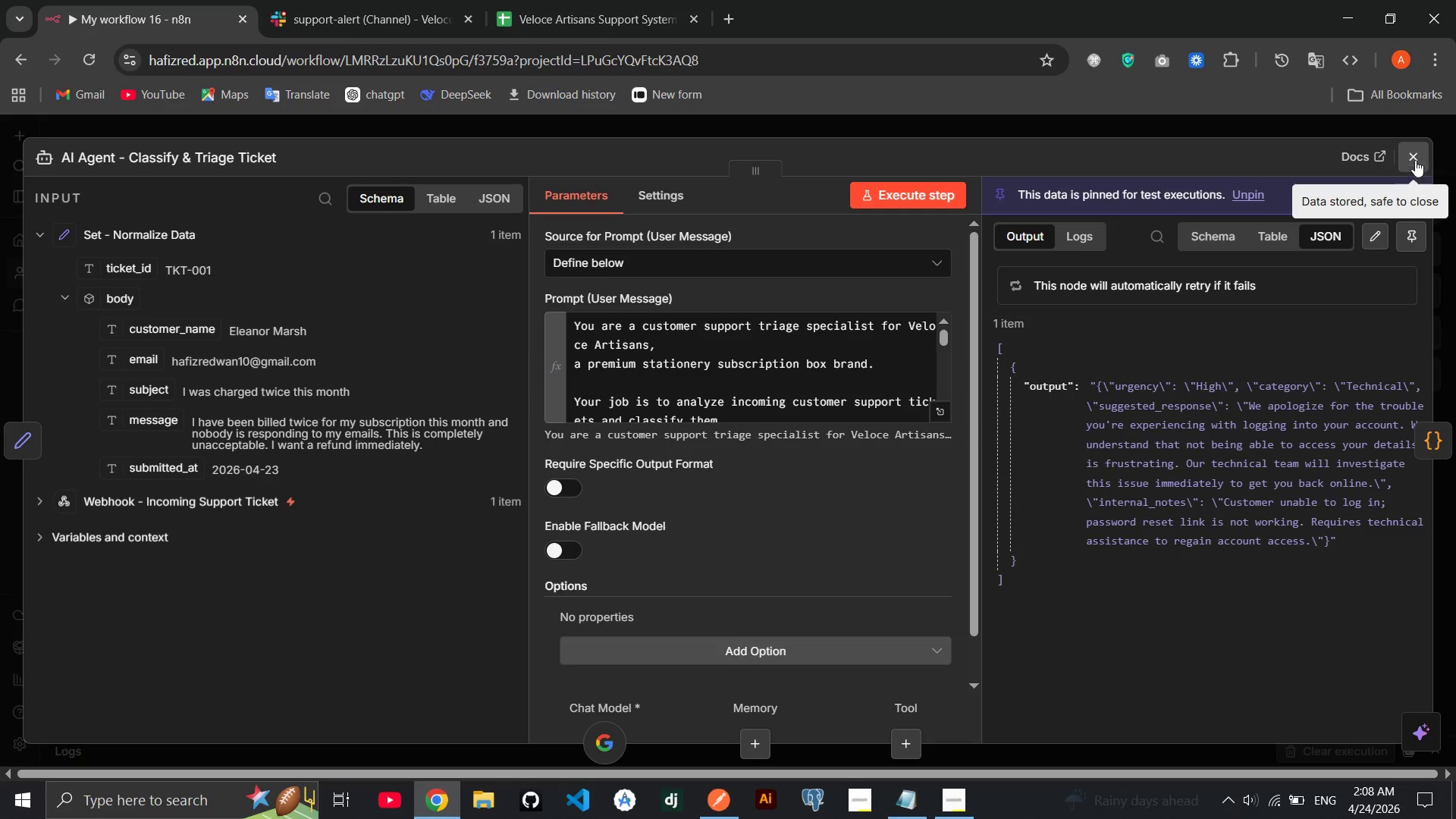 
left_click([1415, 152])
 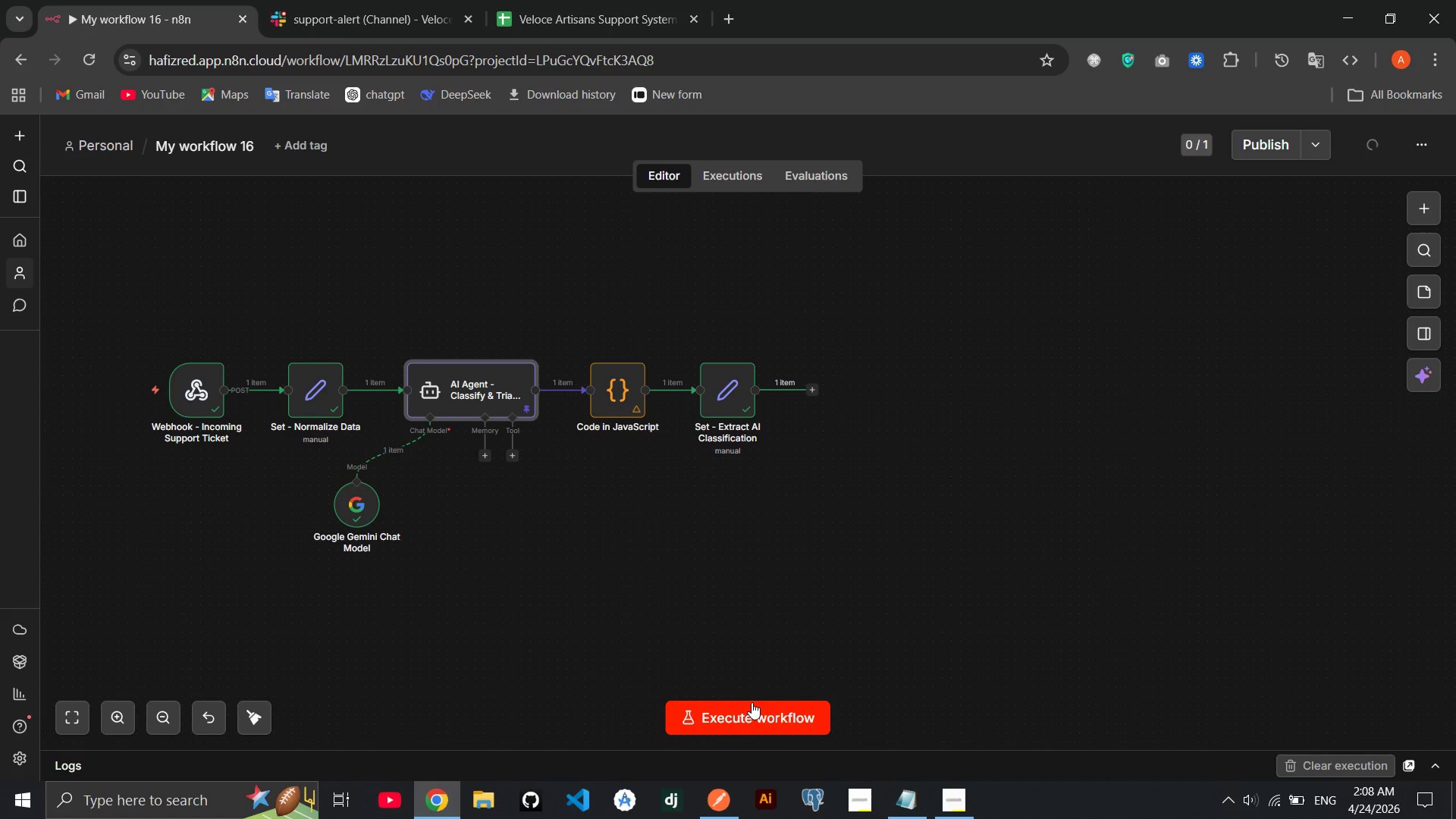 
left_click([752, 702])
 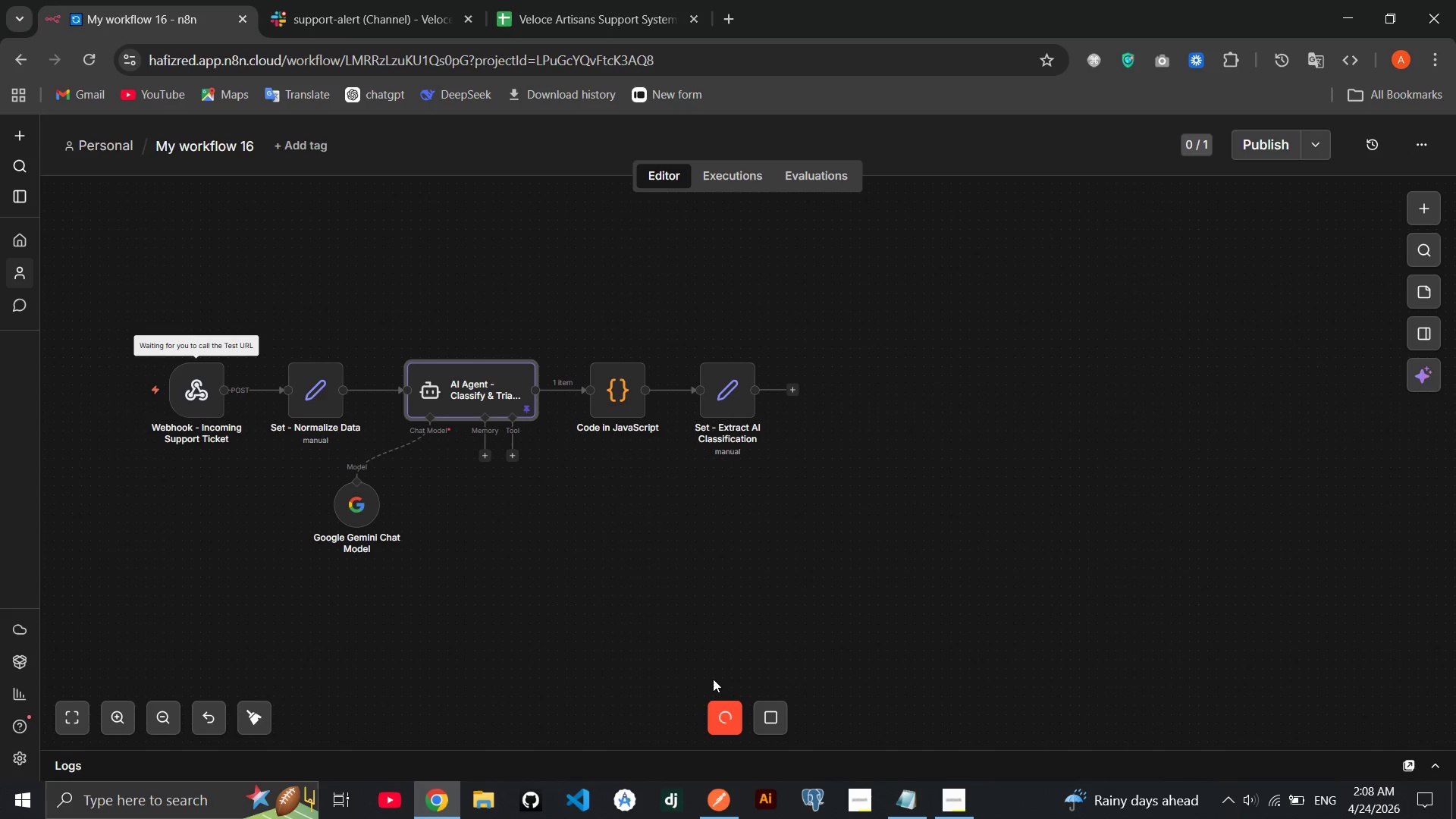 
double_click([504, 400])
 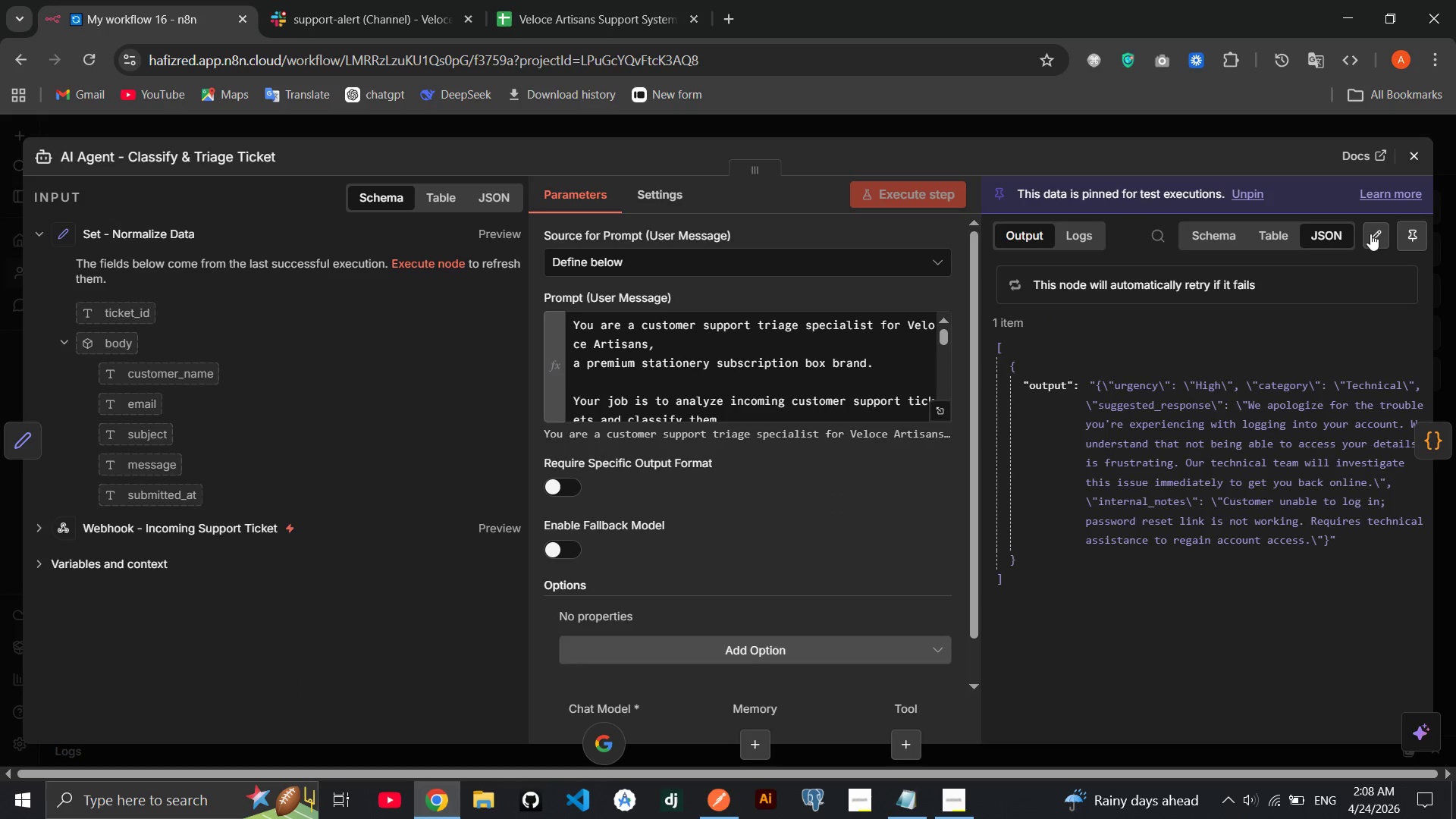 
left_click([1400, 226])
 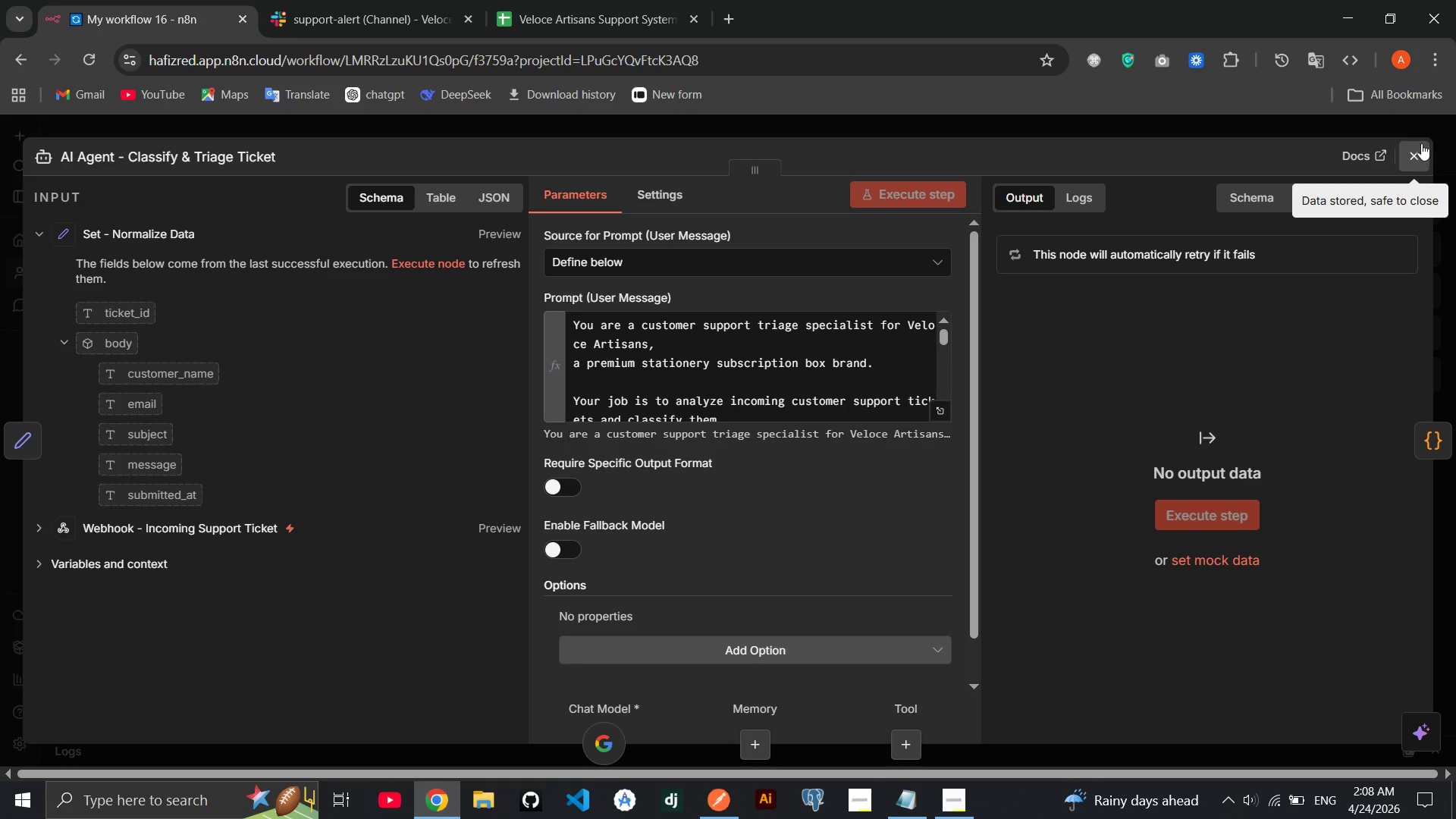 
left_click([1421, 143])
 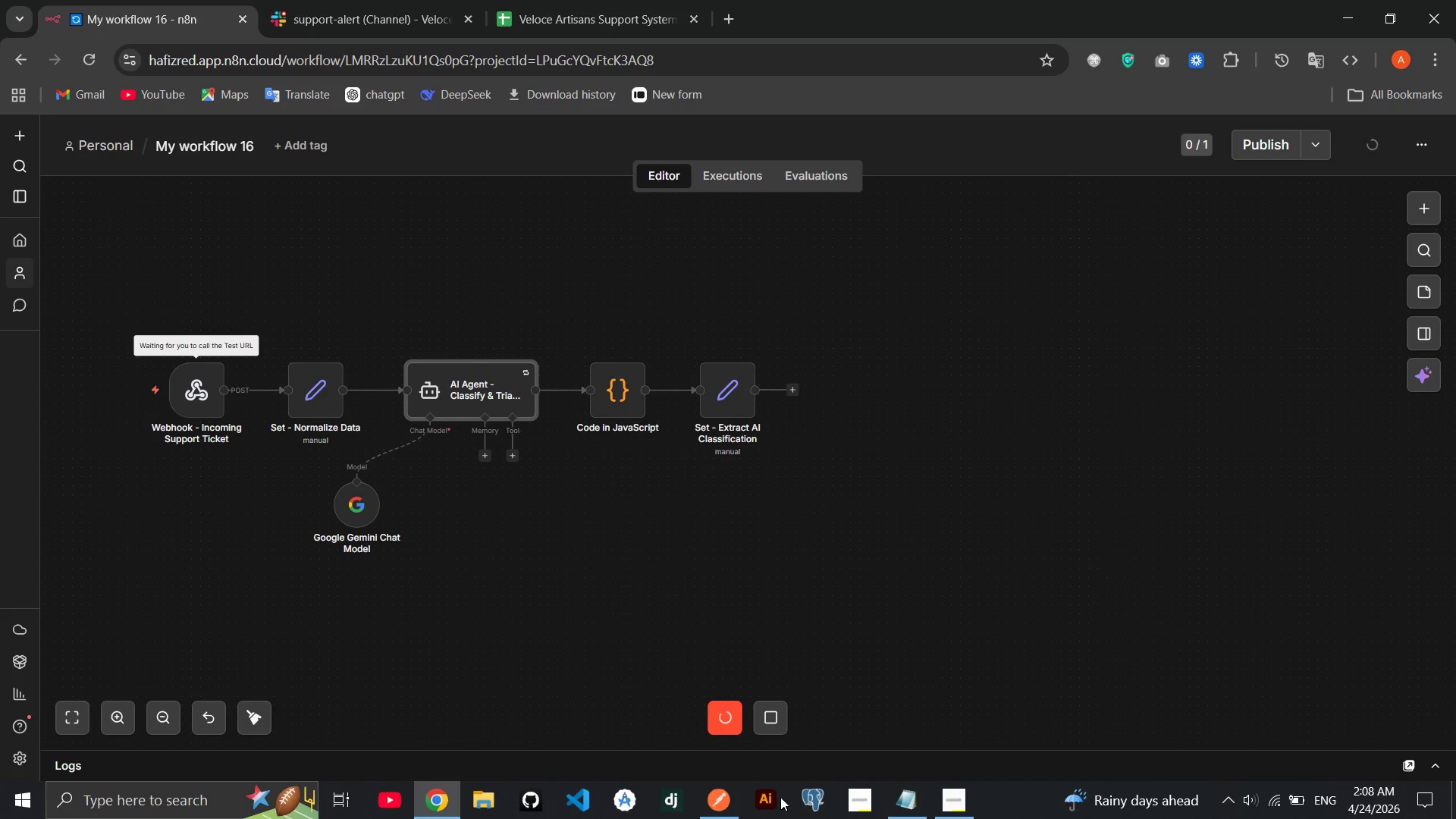 
left_click([724, 811])
 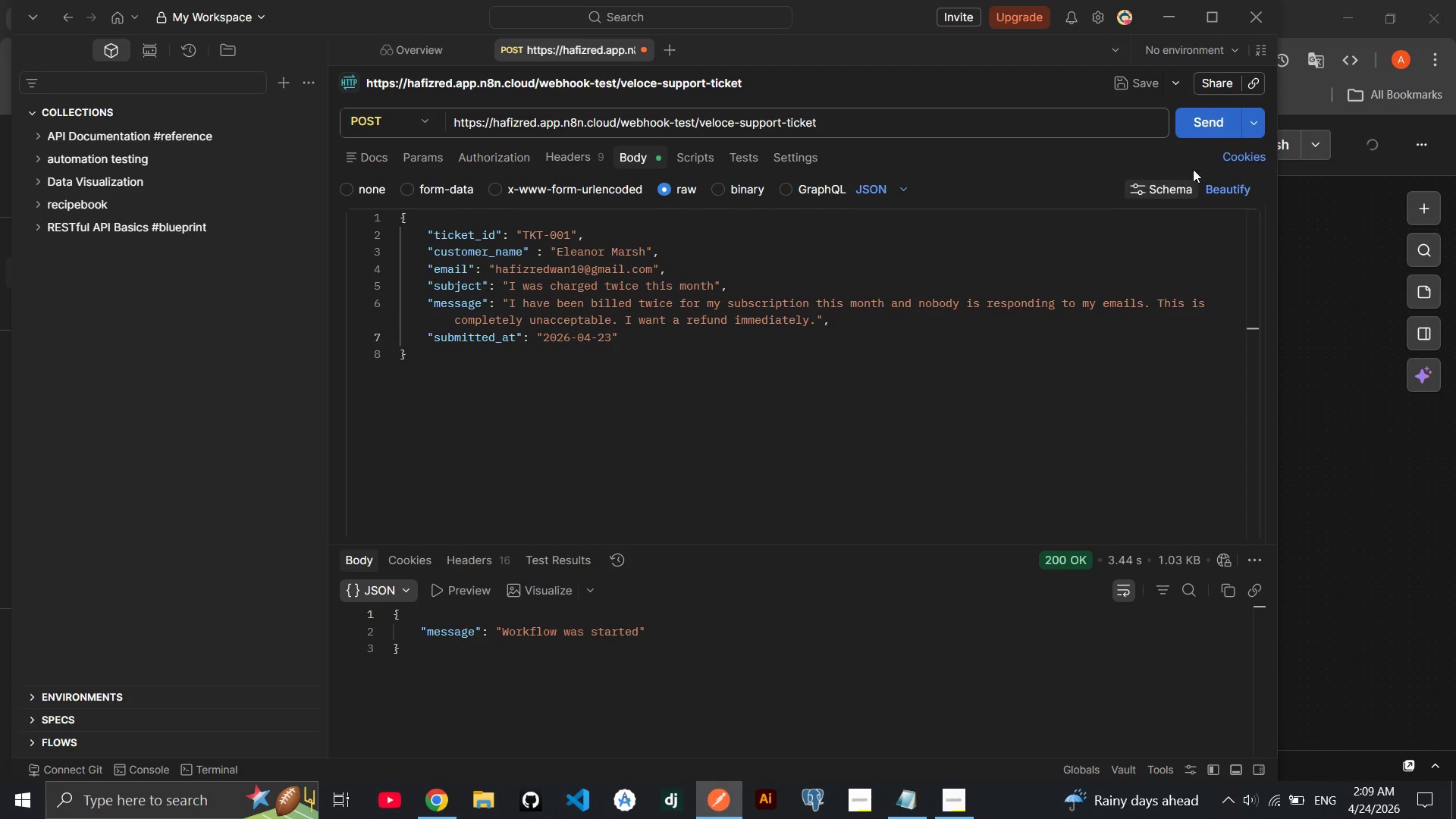 
left_click([1191, 111])
 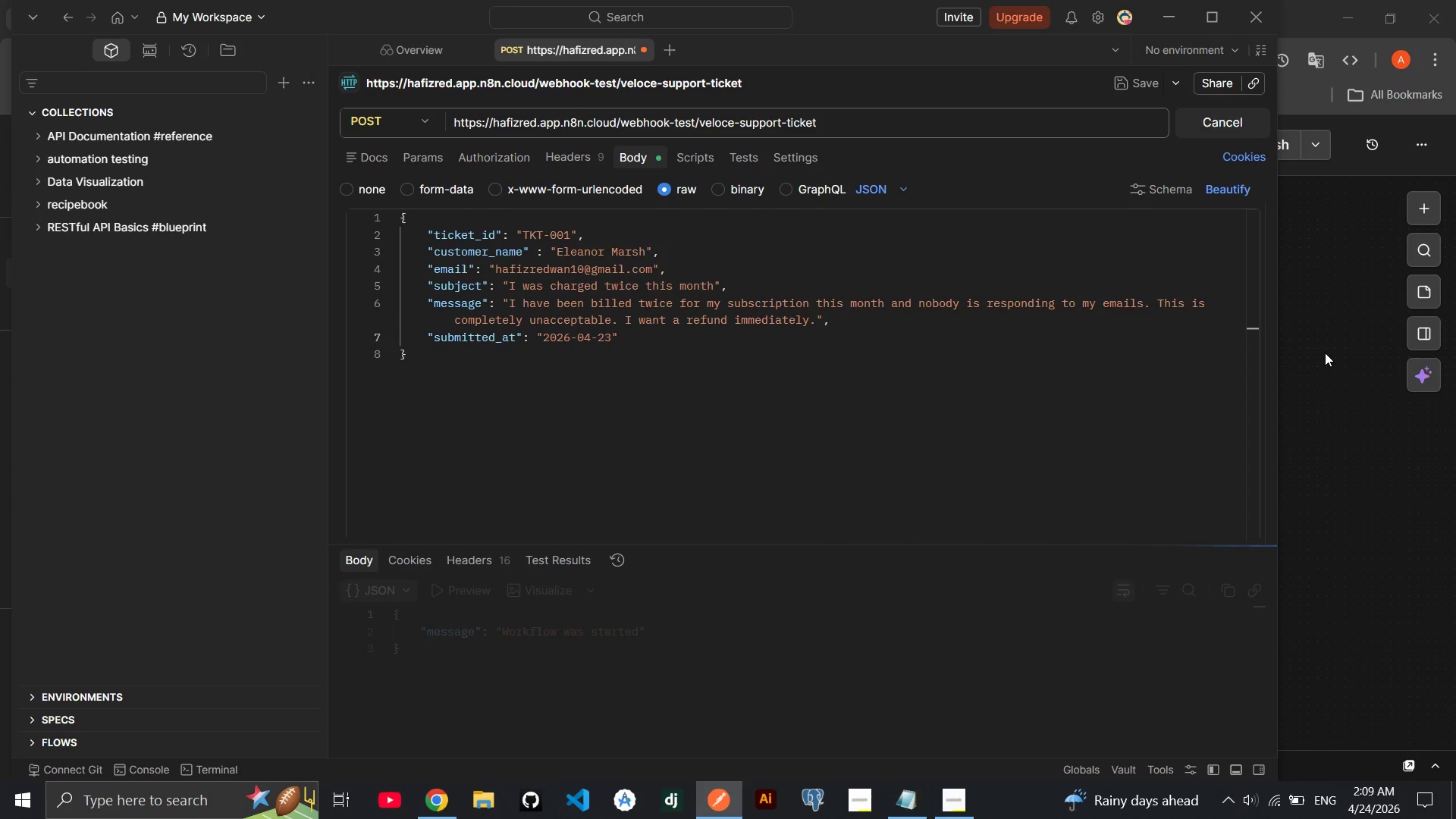 
left_click([1325, 353])
 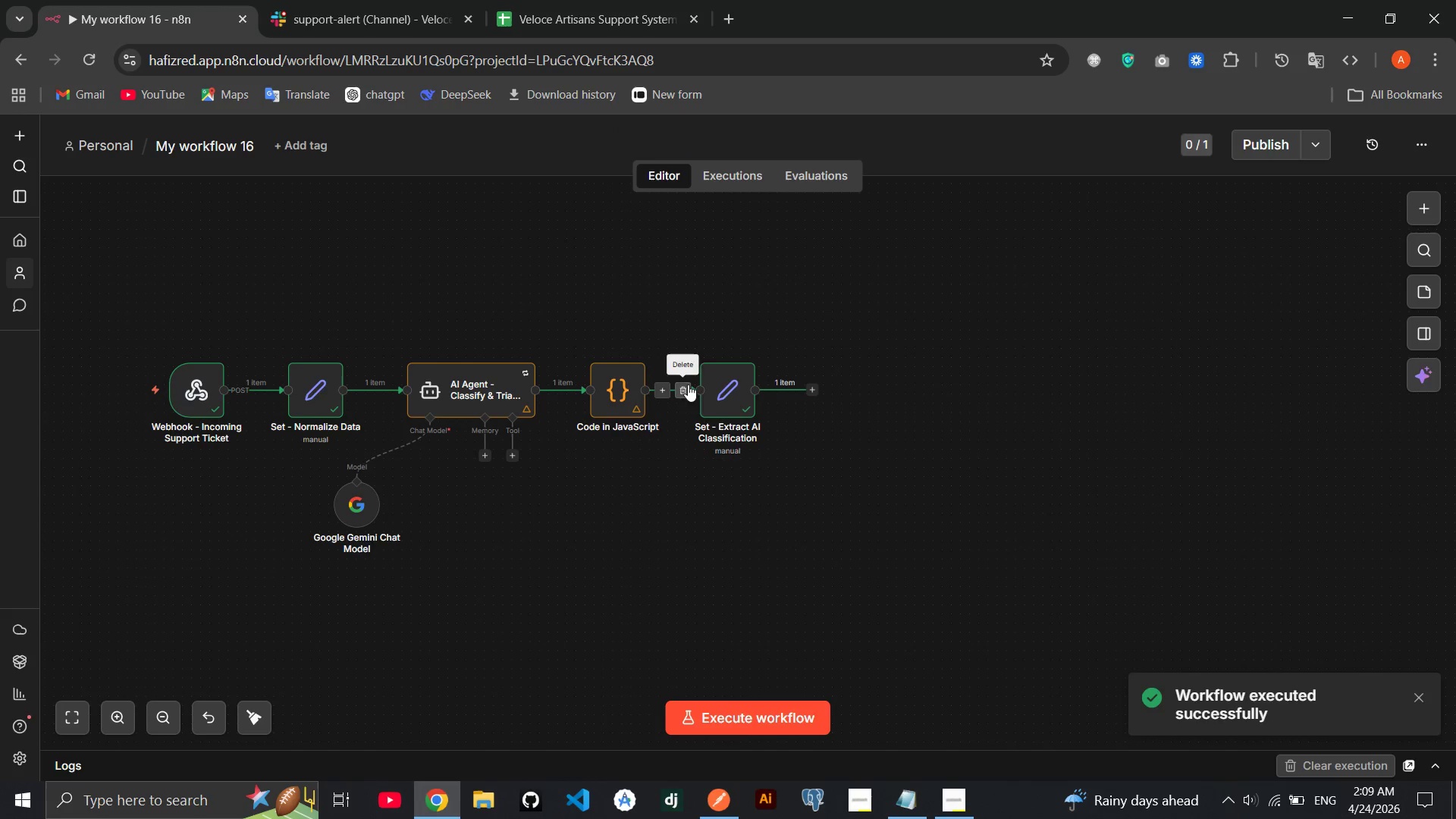 
double_click([620, 391])
 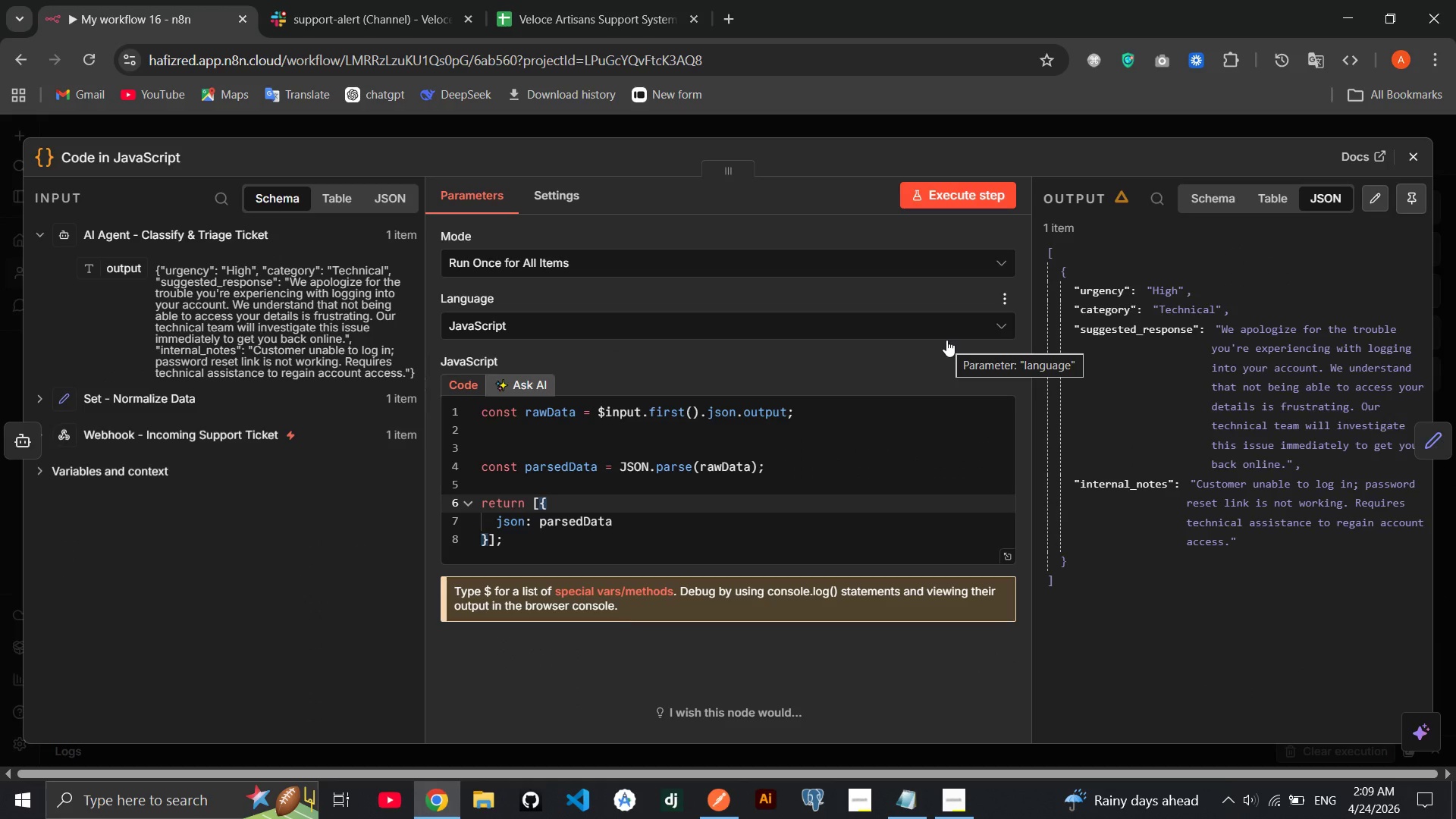 
wait(6.89)
 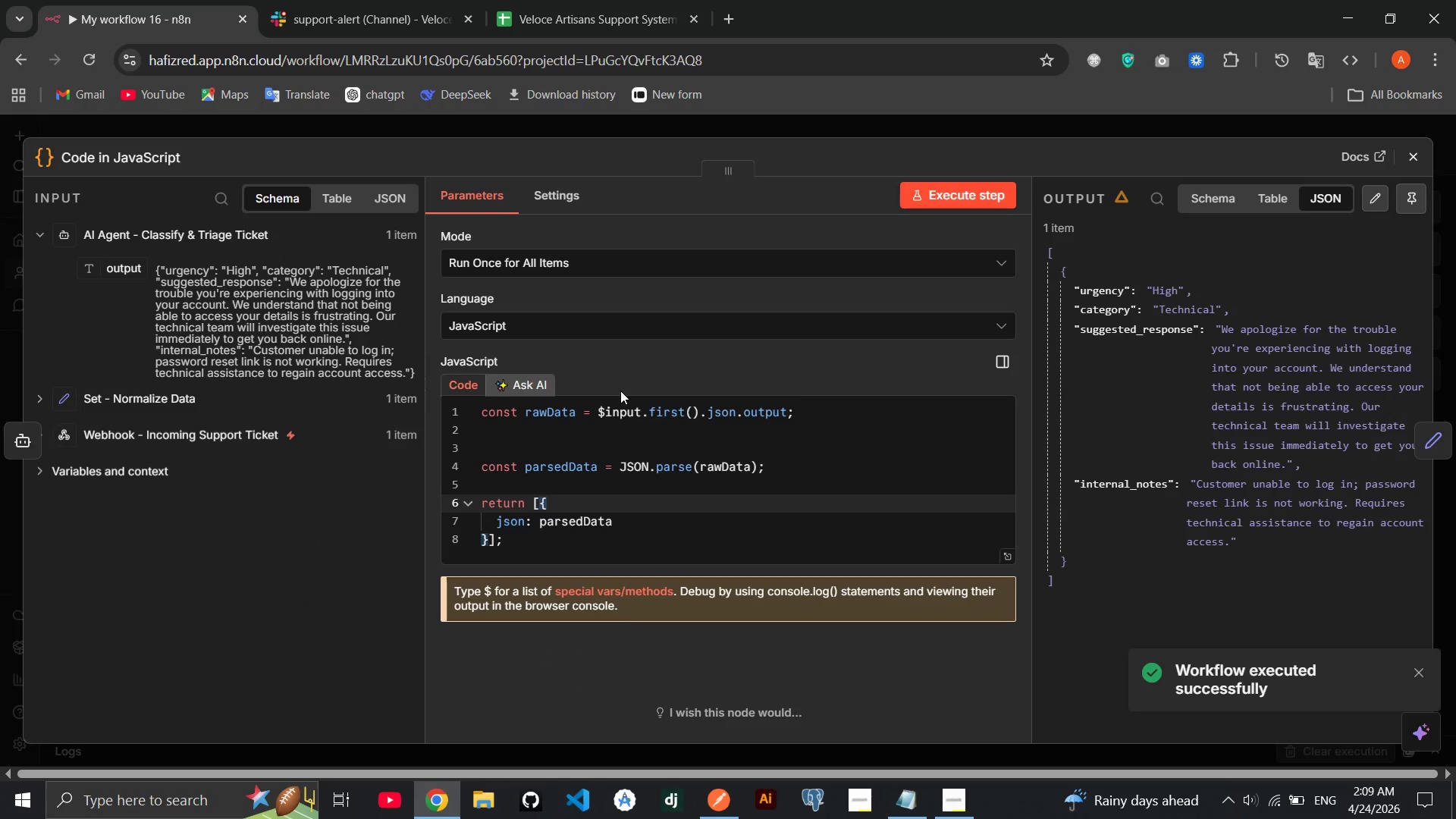 
left_click([1419, 154])
 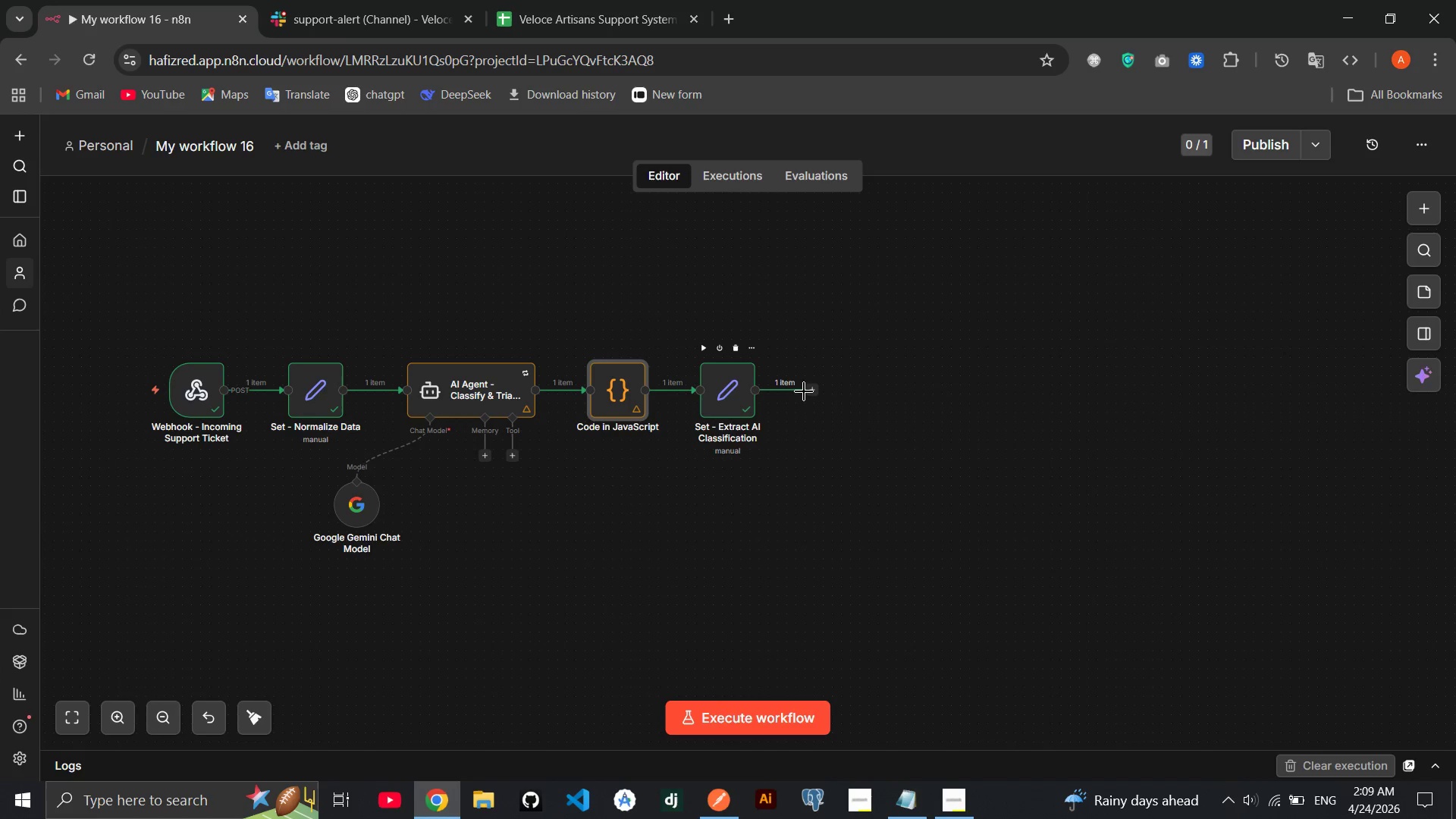 
left_click([814, 391])
 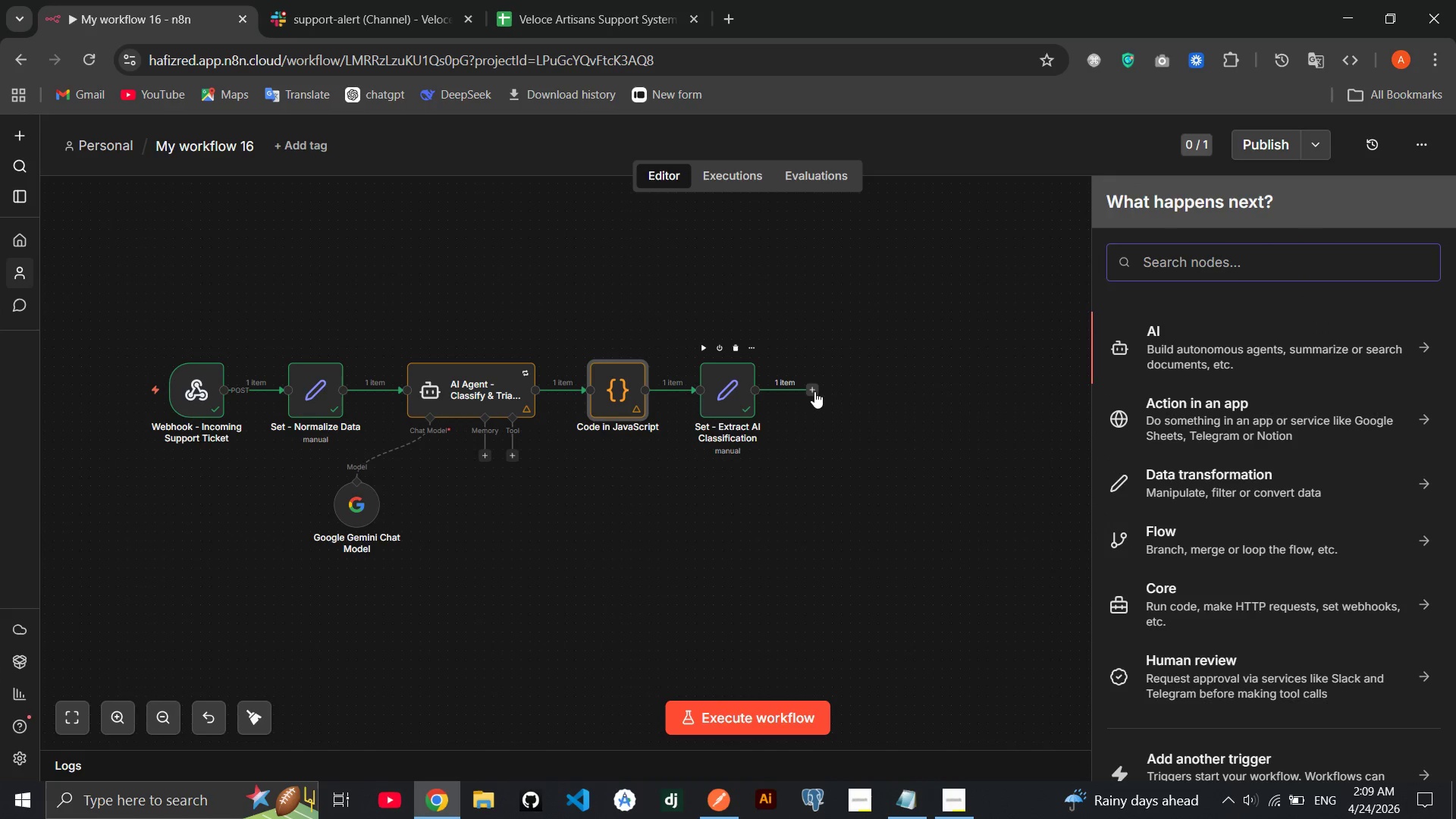 
type(swi)
 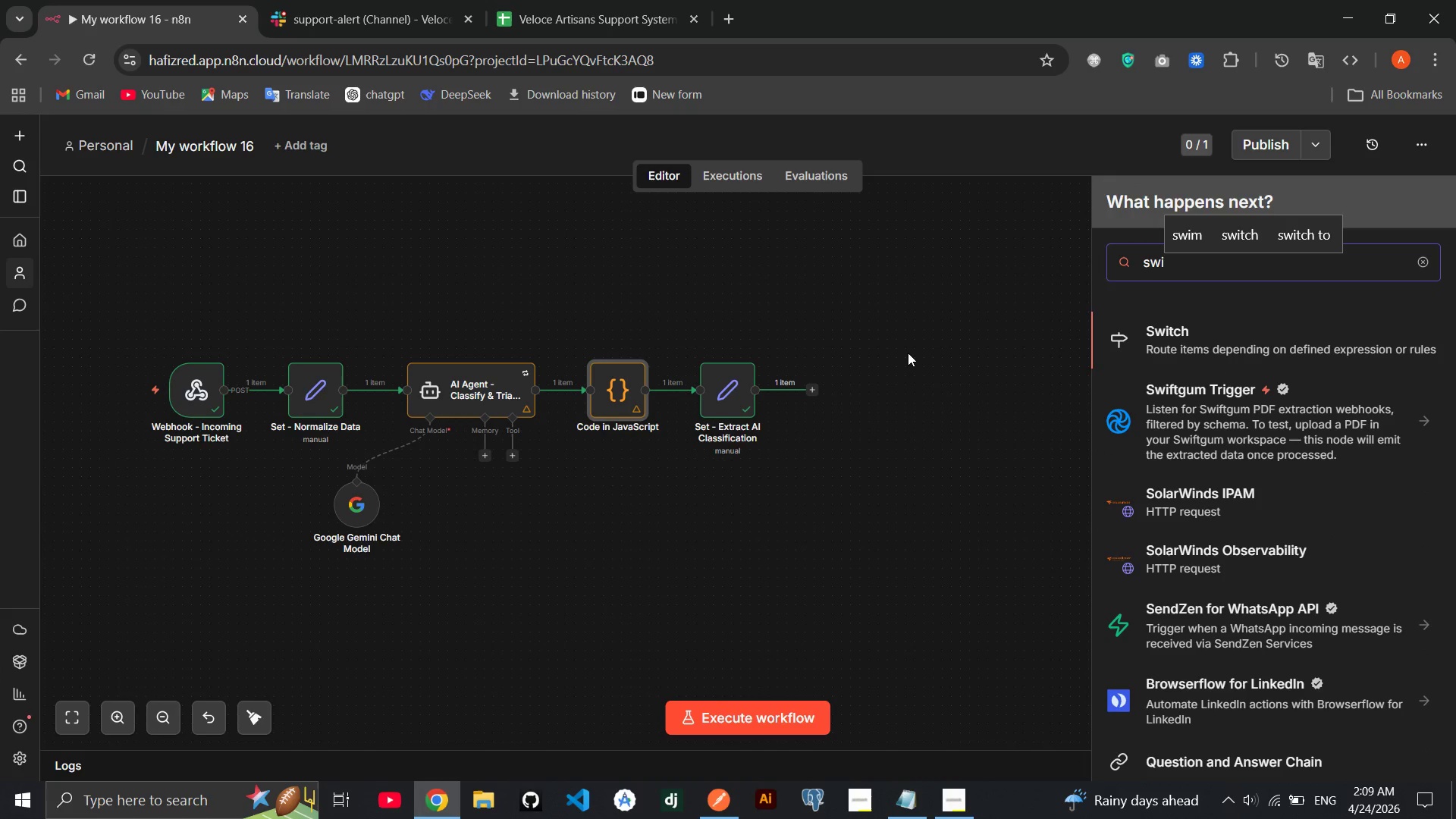 
key(Enter)
 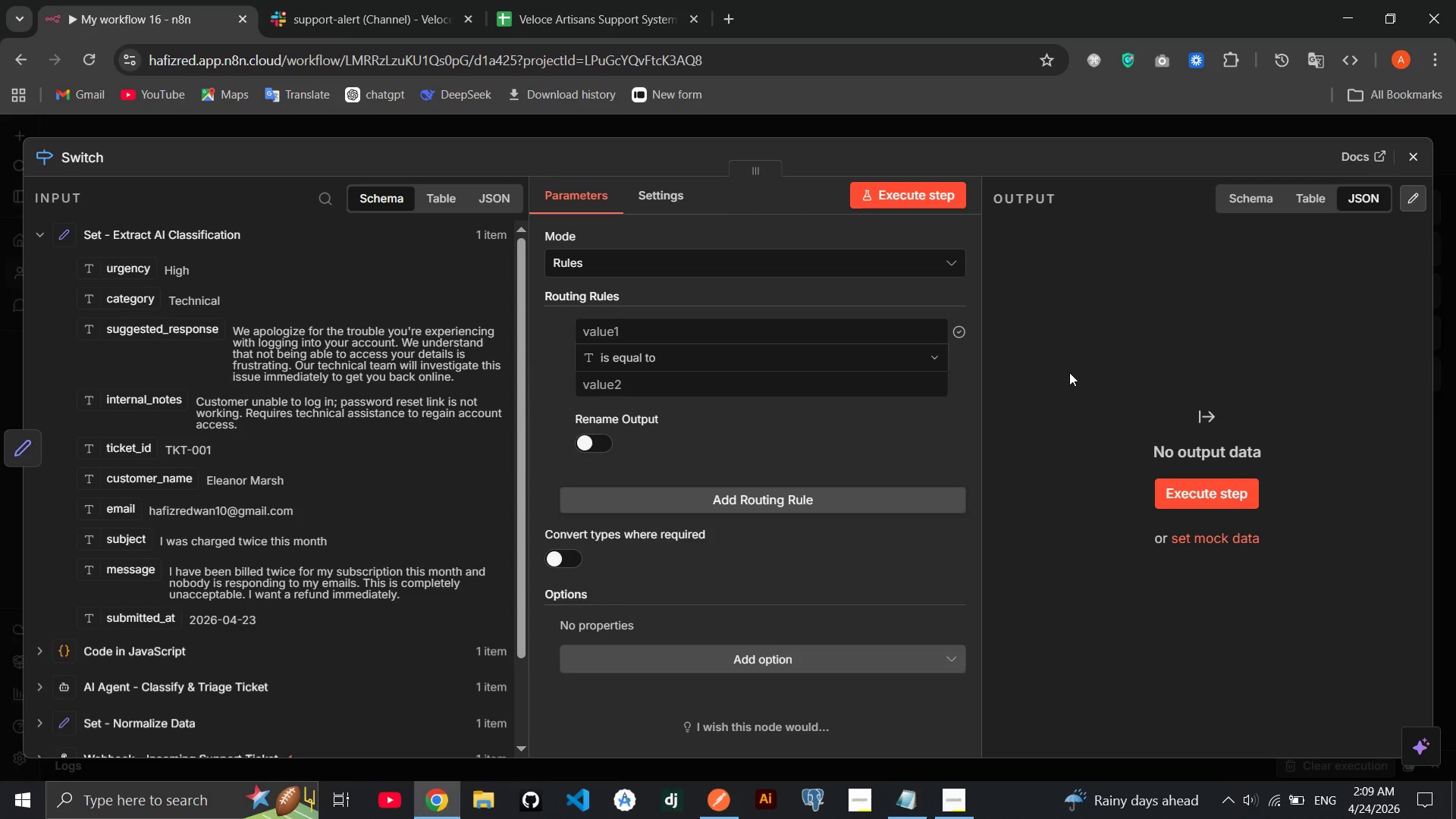 
wait(38.66)
 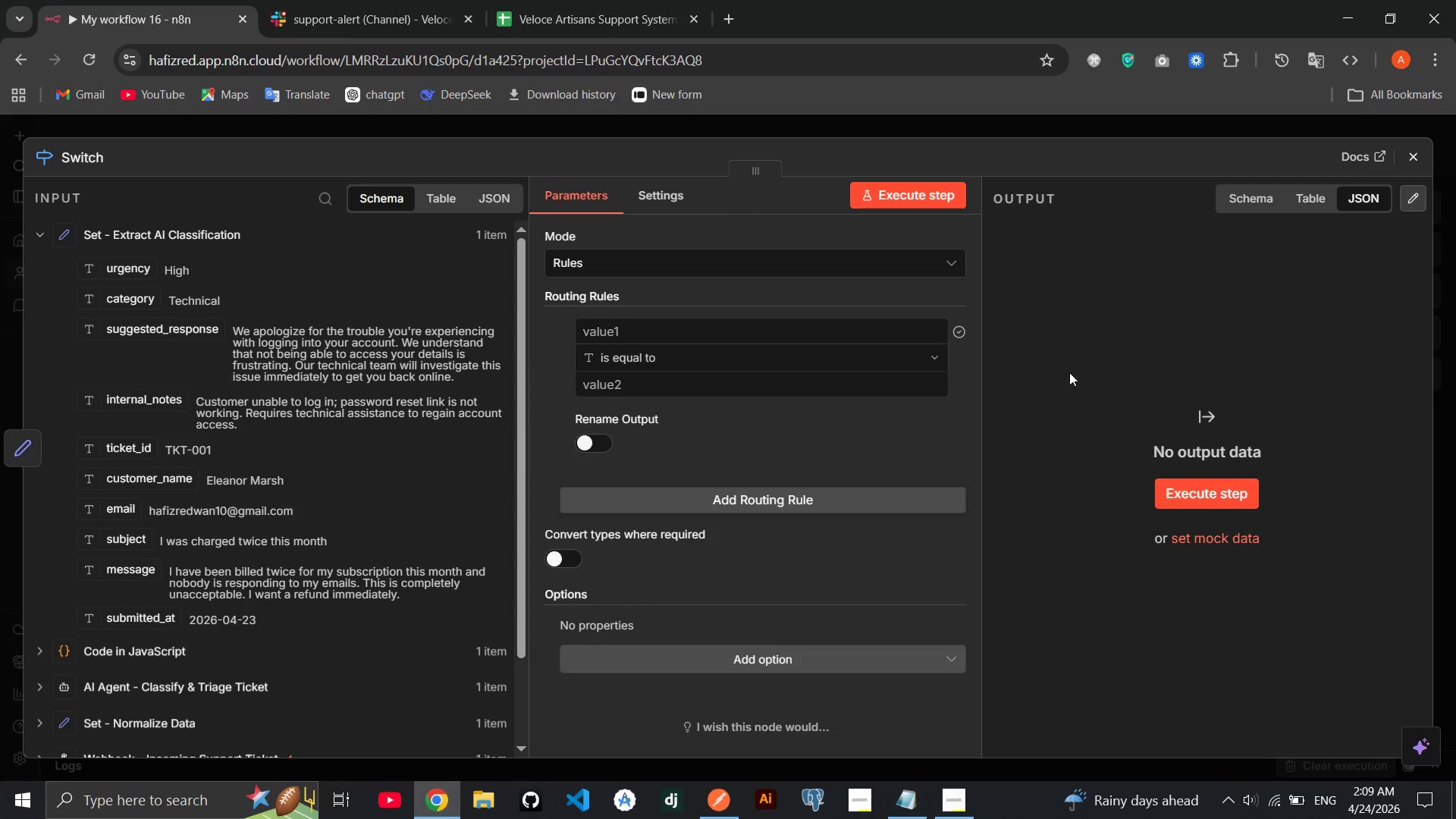 
left_click_drag(start_coordinate=[136, 268], to_coordinate=[609, 328])
 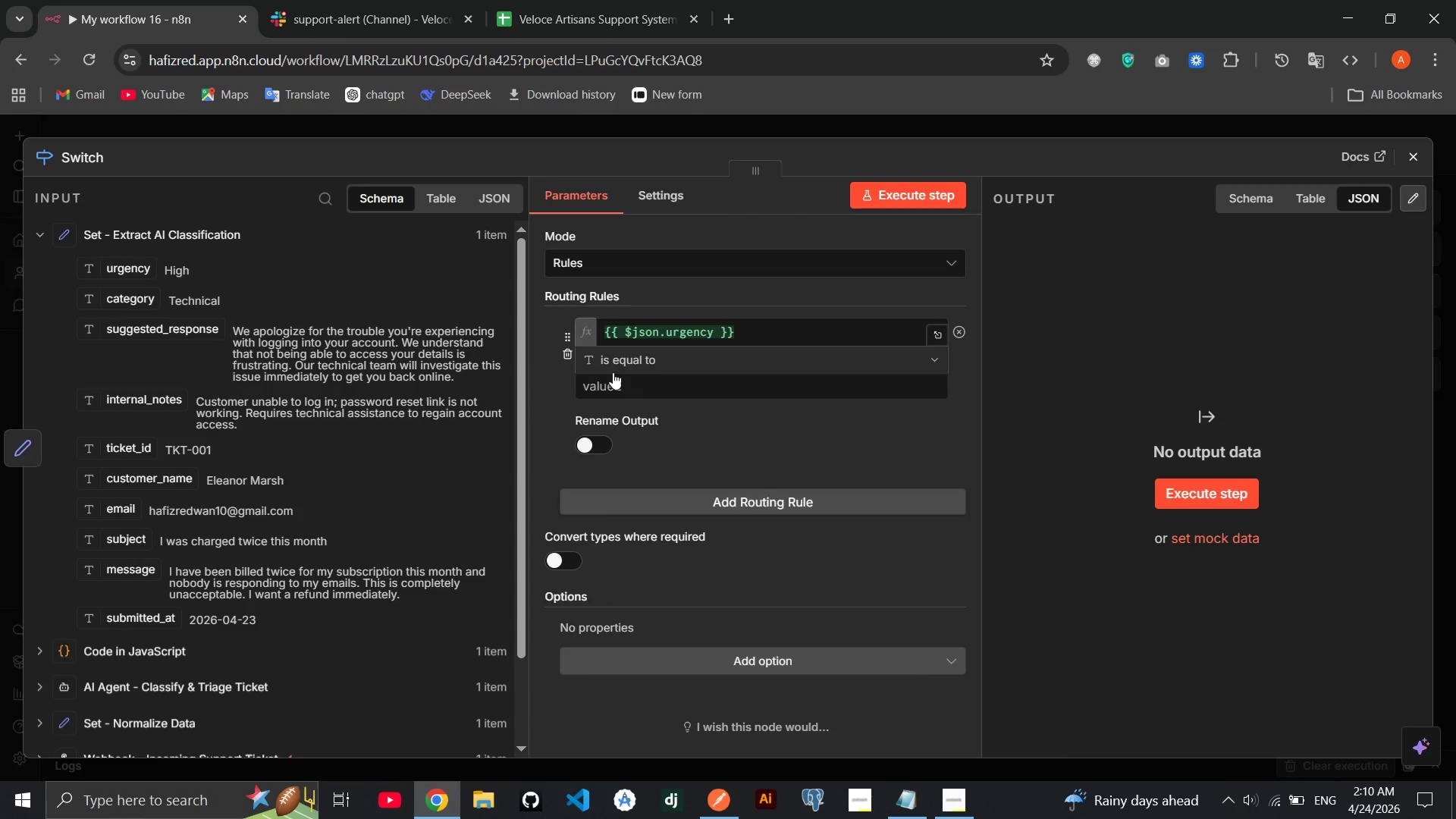 
left_click([610, 386])
 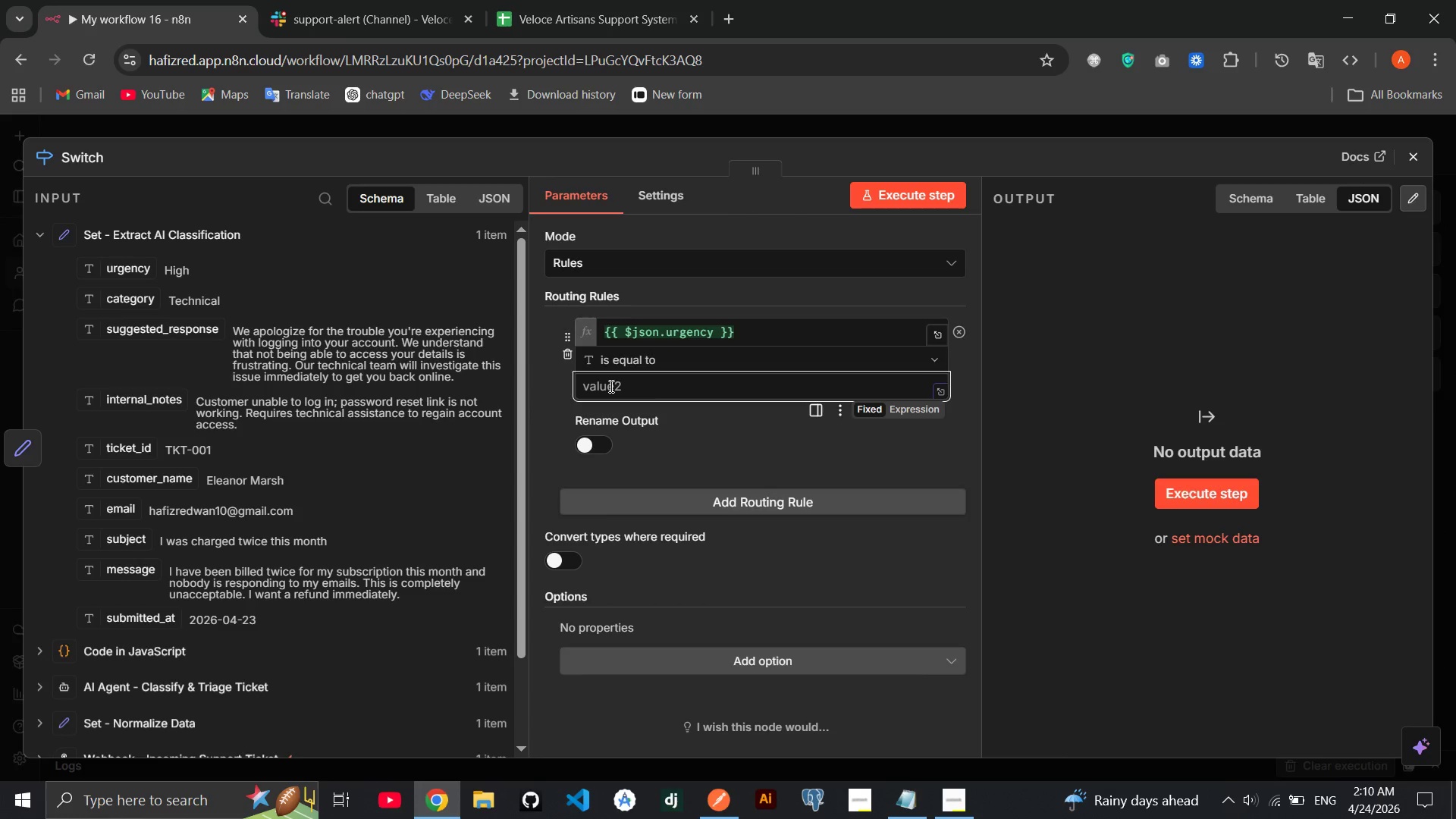 
type(Critical)
 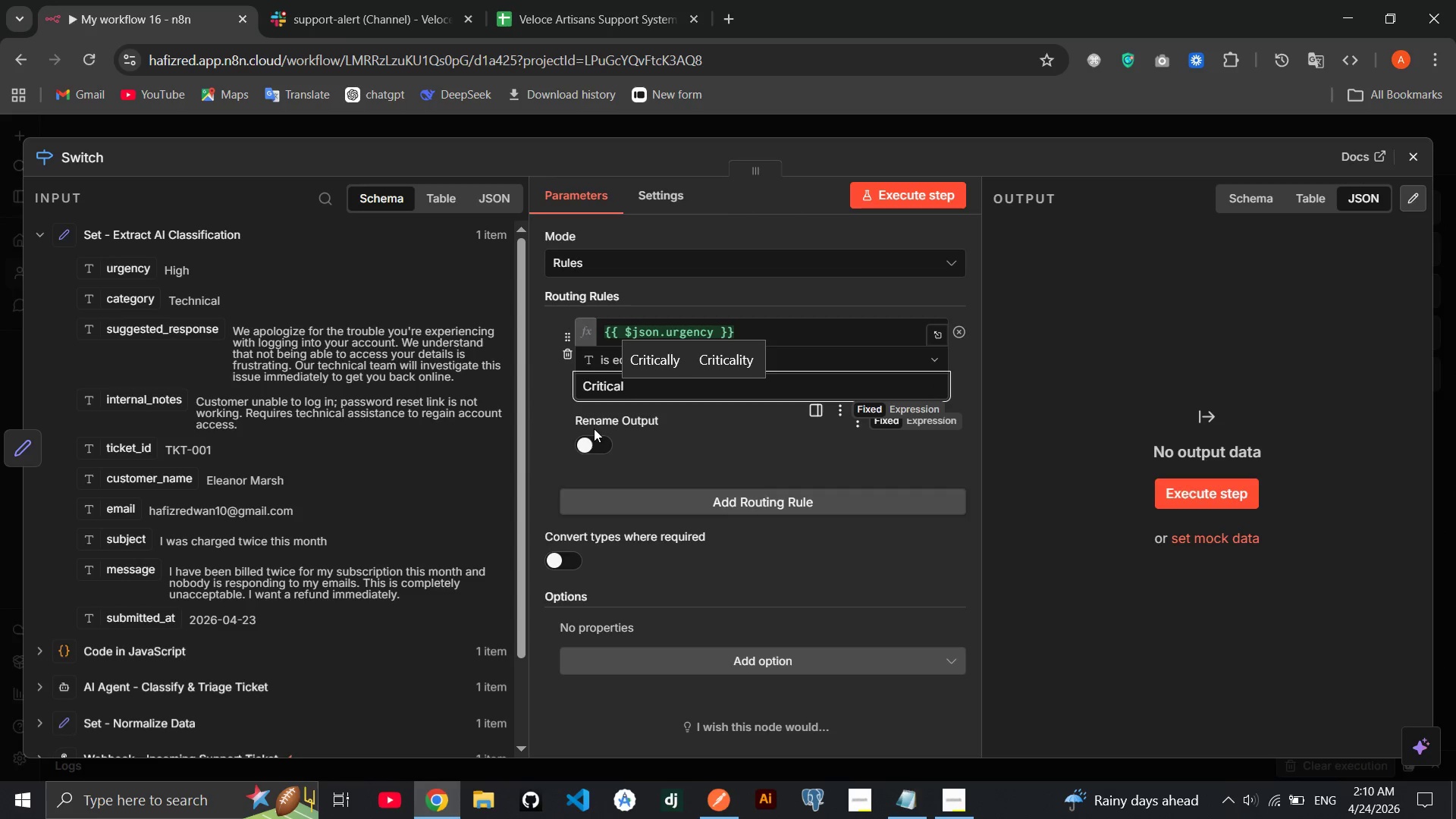 
left_click([582, 441])
 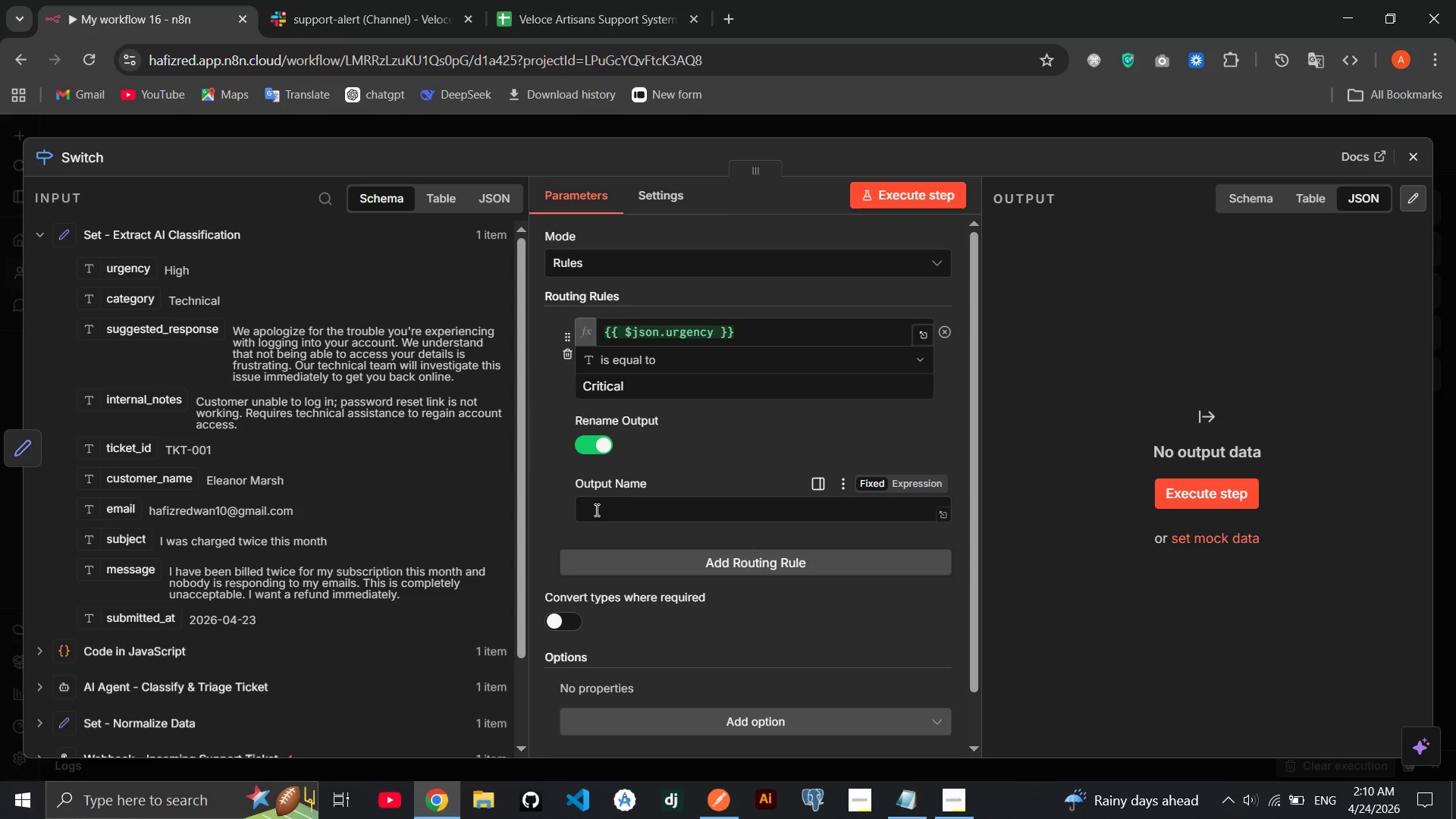 
left_click([592, 518])
 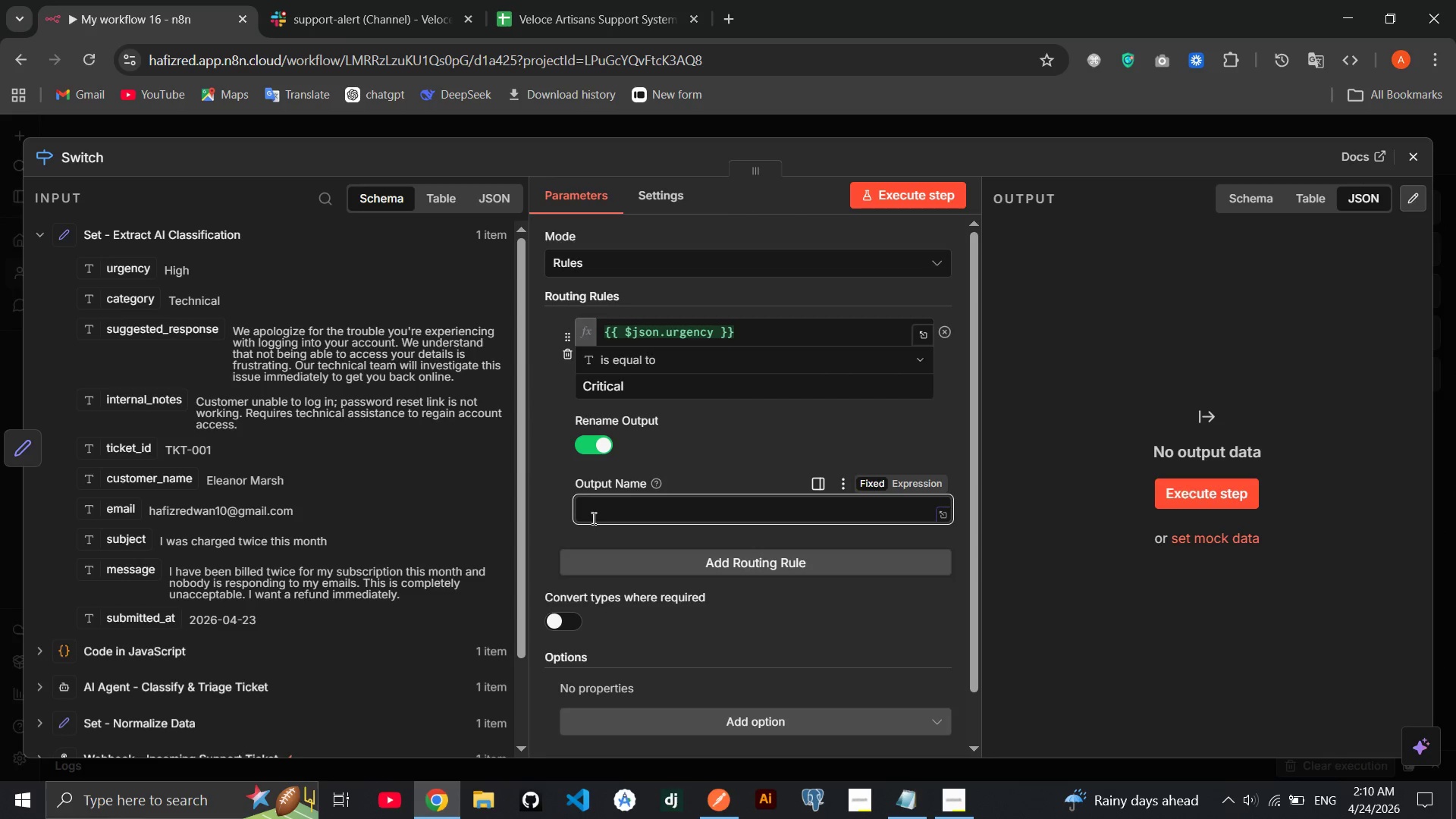 
type(Critical)
 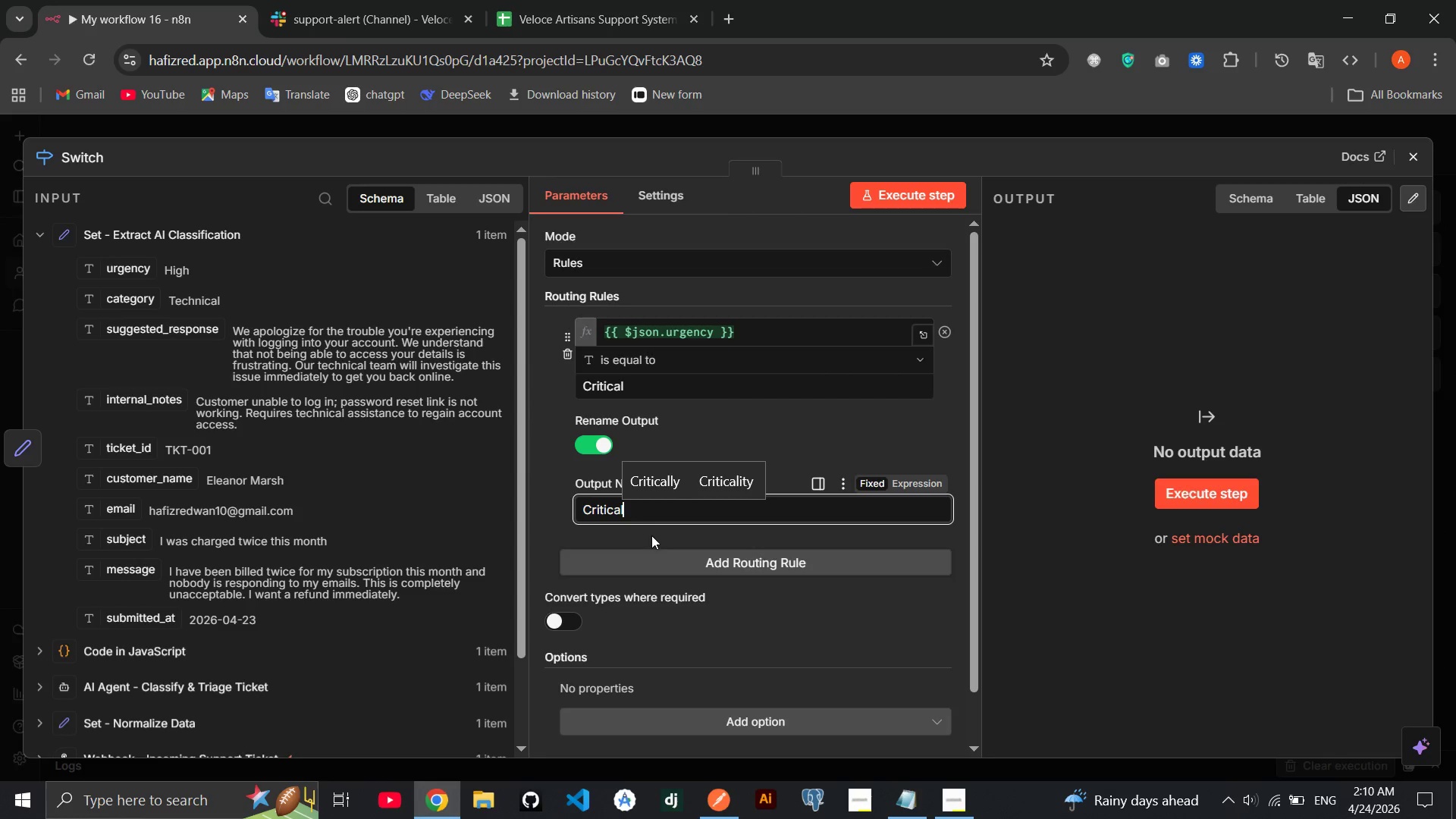 
left_click([651, 556])
 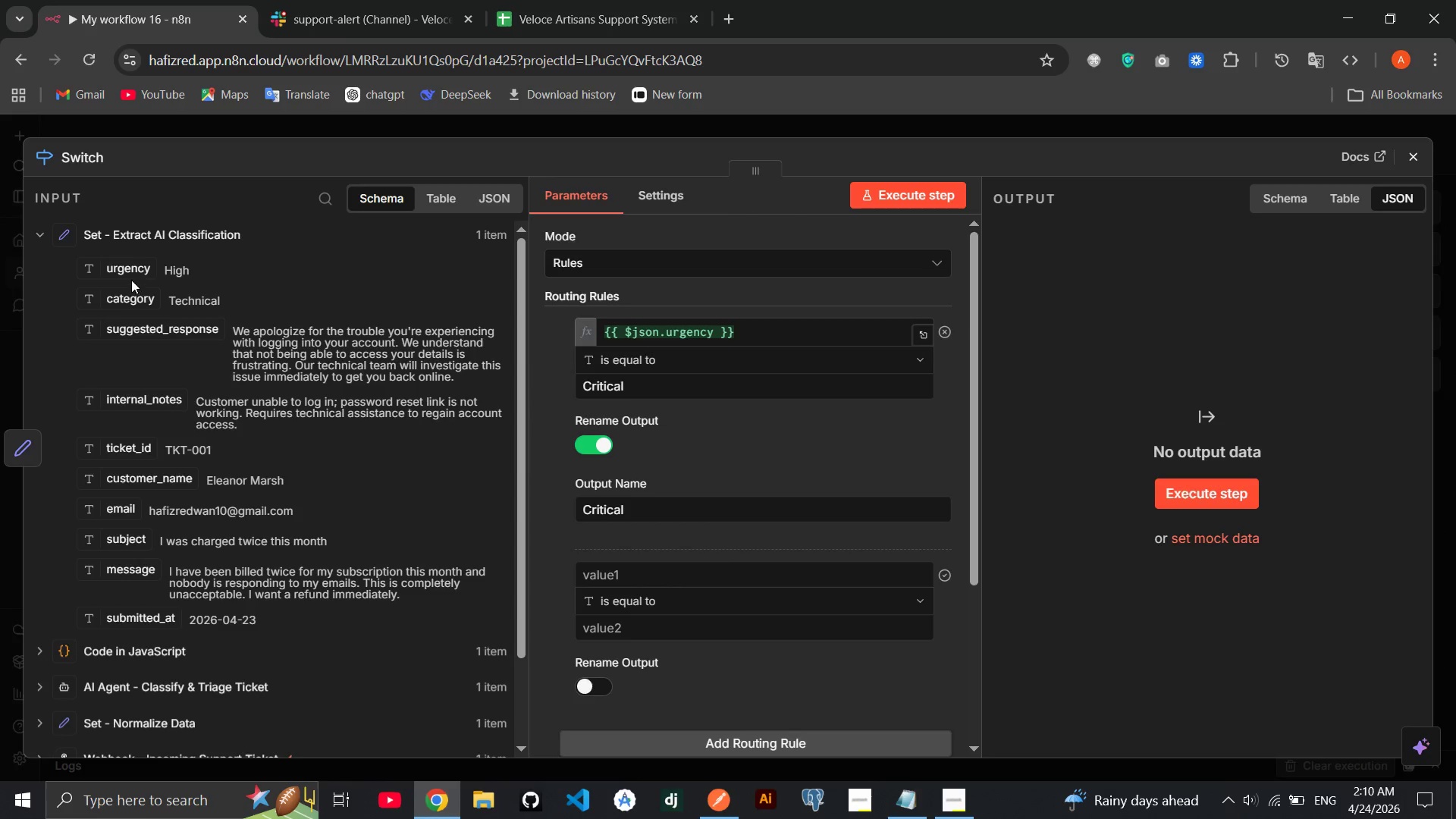 
left_click_drag(start_coordinate=[125, 274], to_coordinate=[613, 579])
 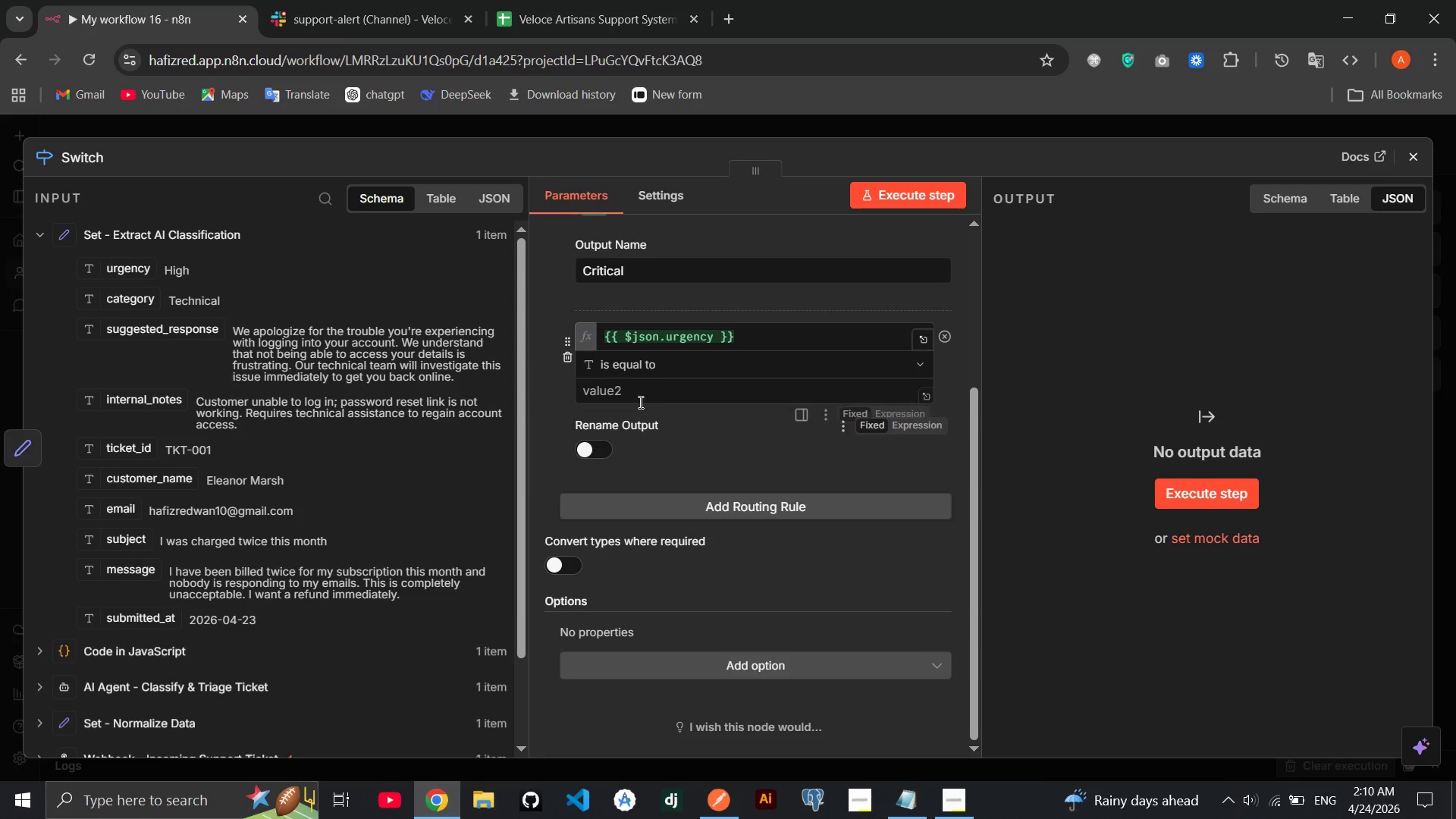 
left_click([631, 395])
 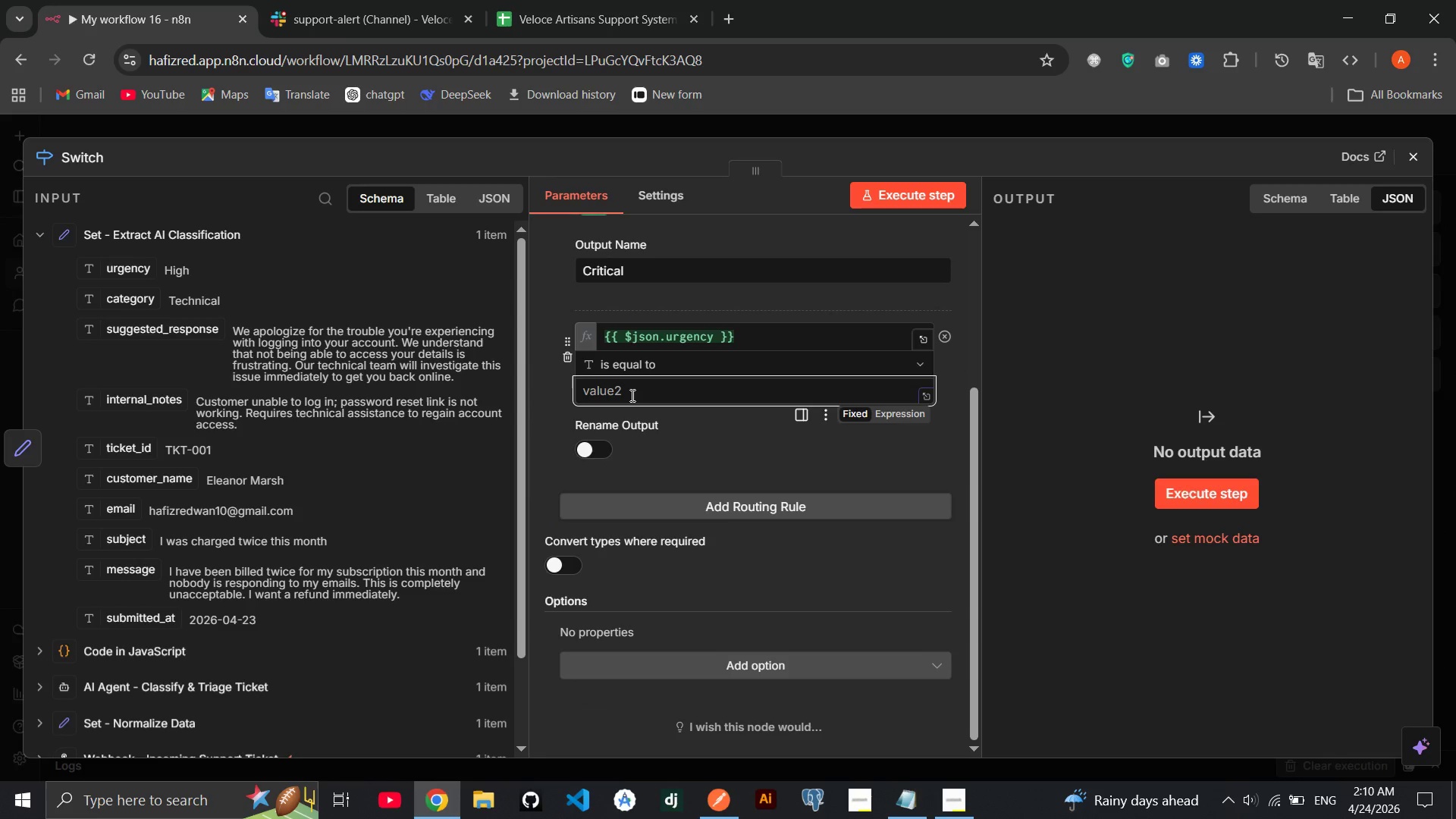 
type(High)
 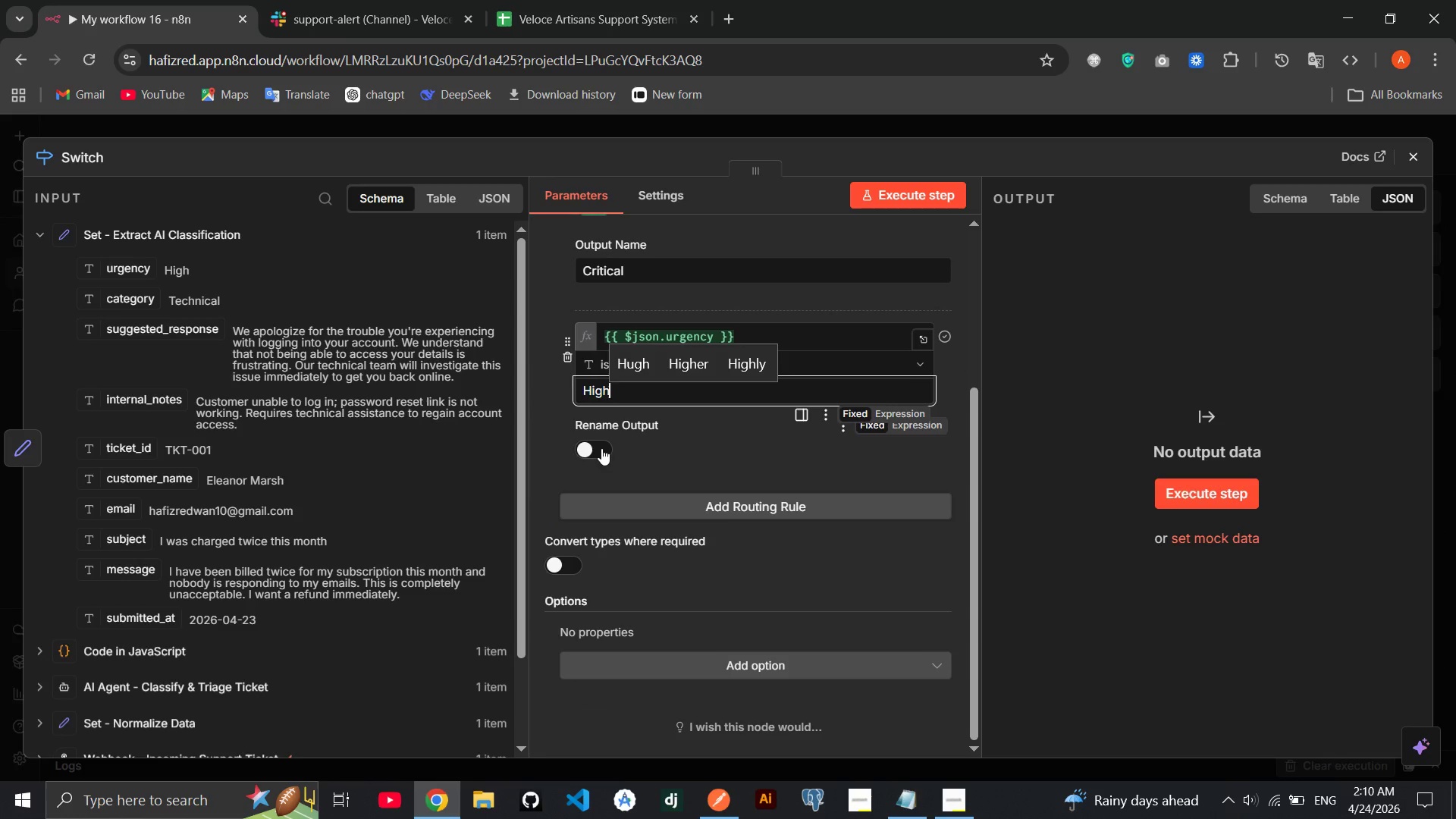 
left_click([601, 448])
 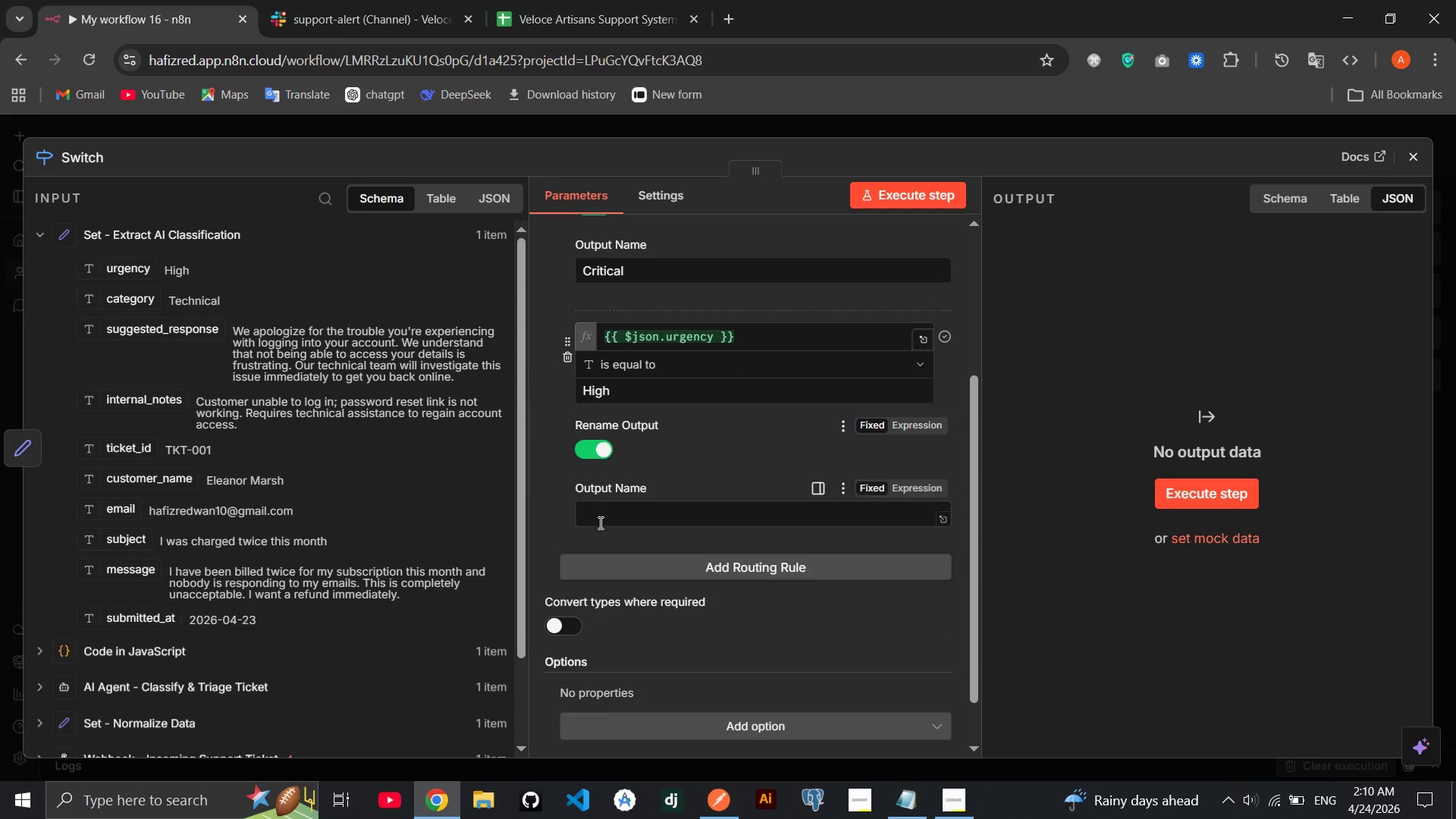 
left_click([598, 524])
 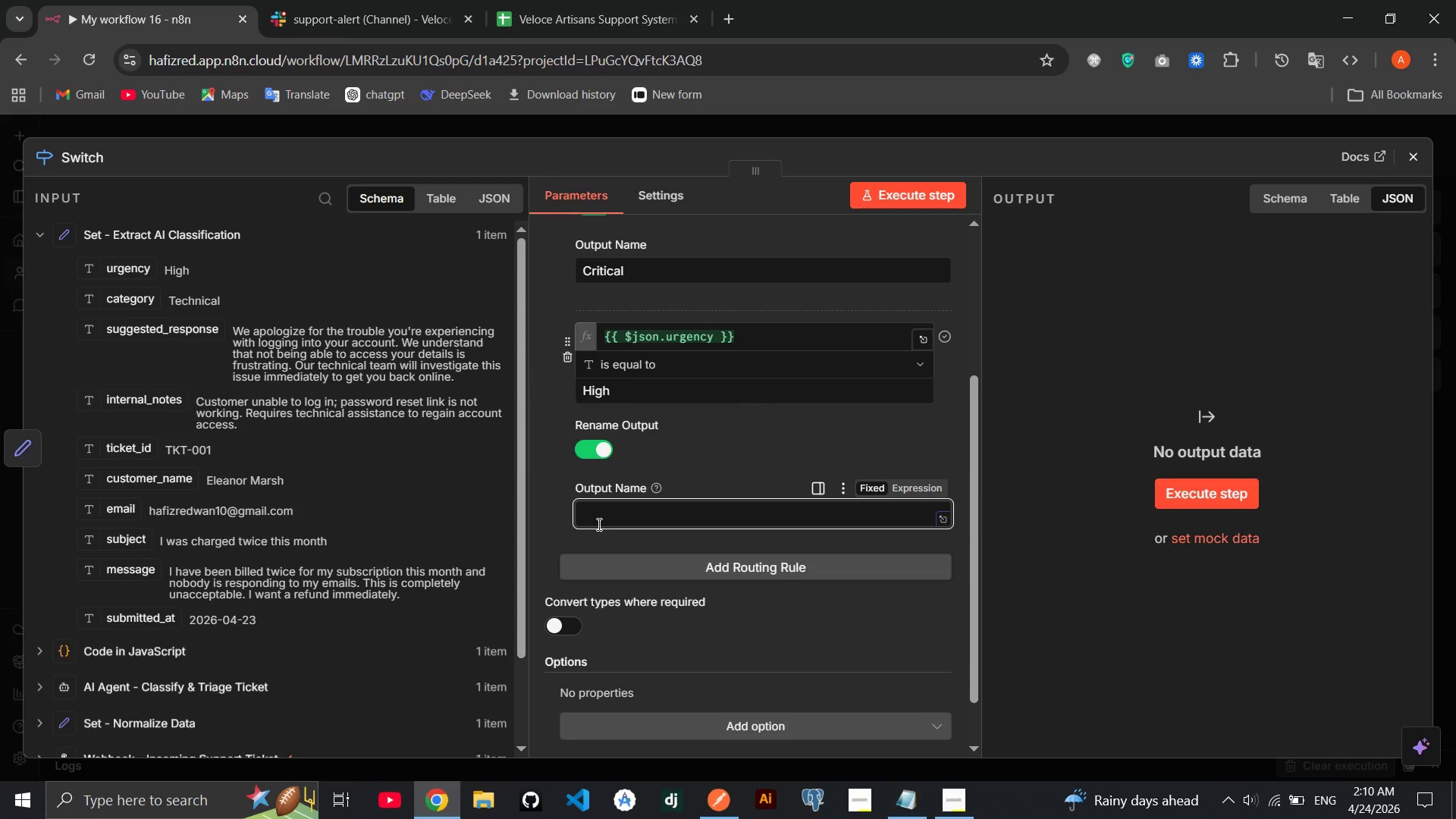 
type(Hih)
key(Backspace)
type(gh)
 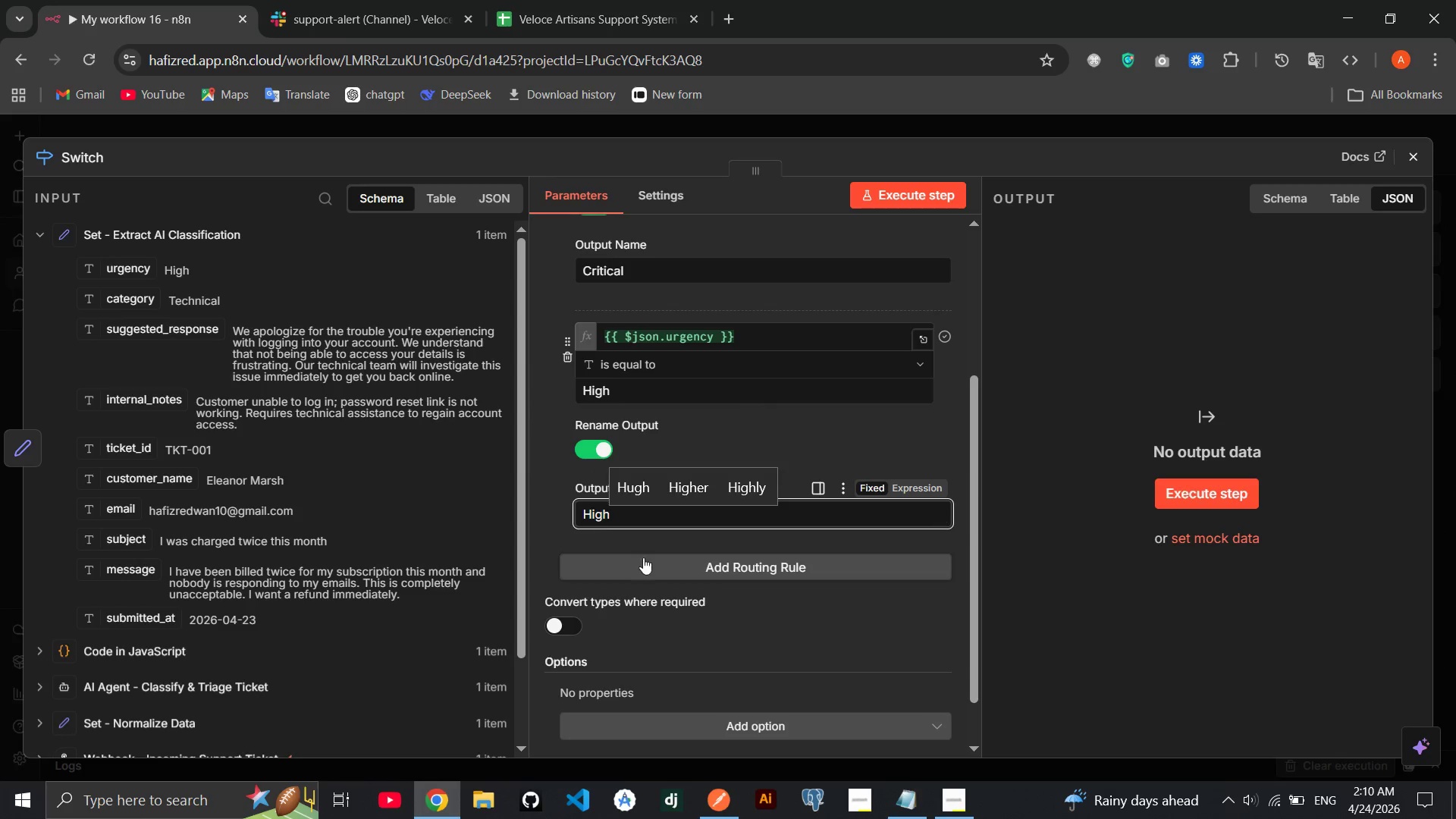 
left_click([651, 565])
 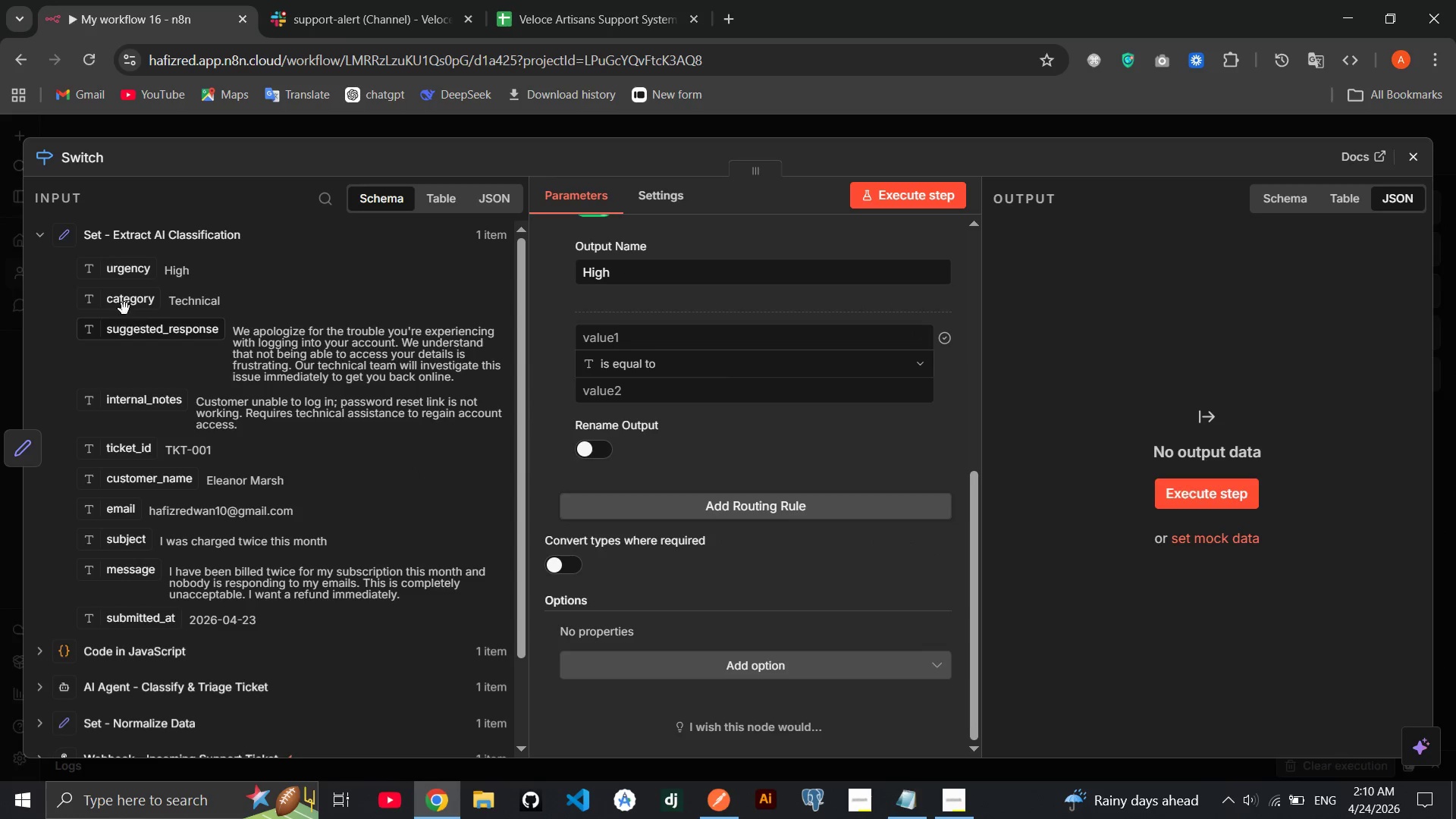 
left_click_drag(start_coordinate=[124, 271], to_coordinate=[648, 347])
 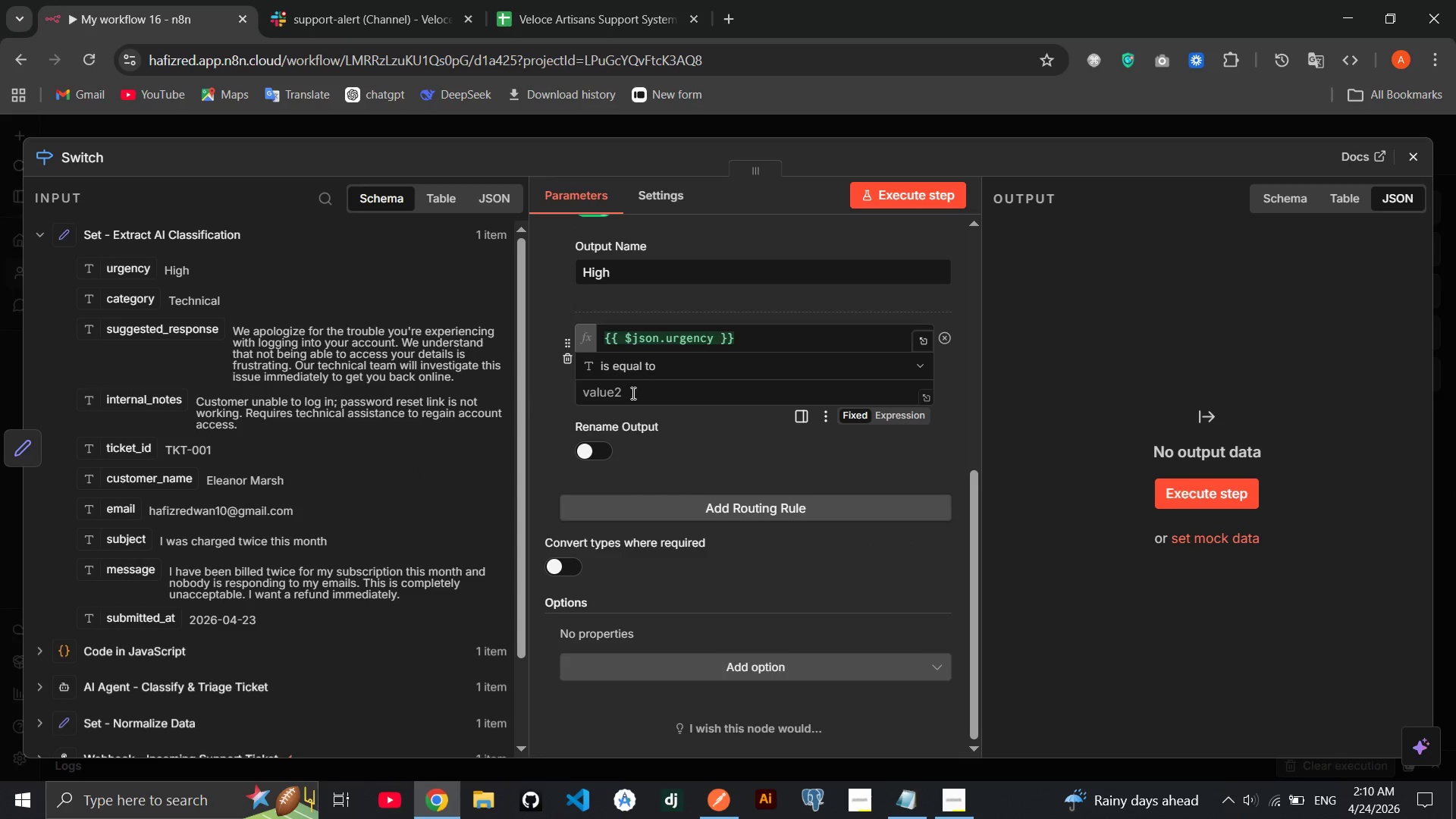 
left_click([625, 402])
 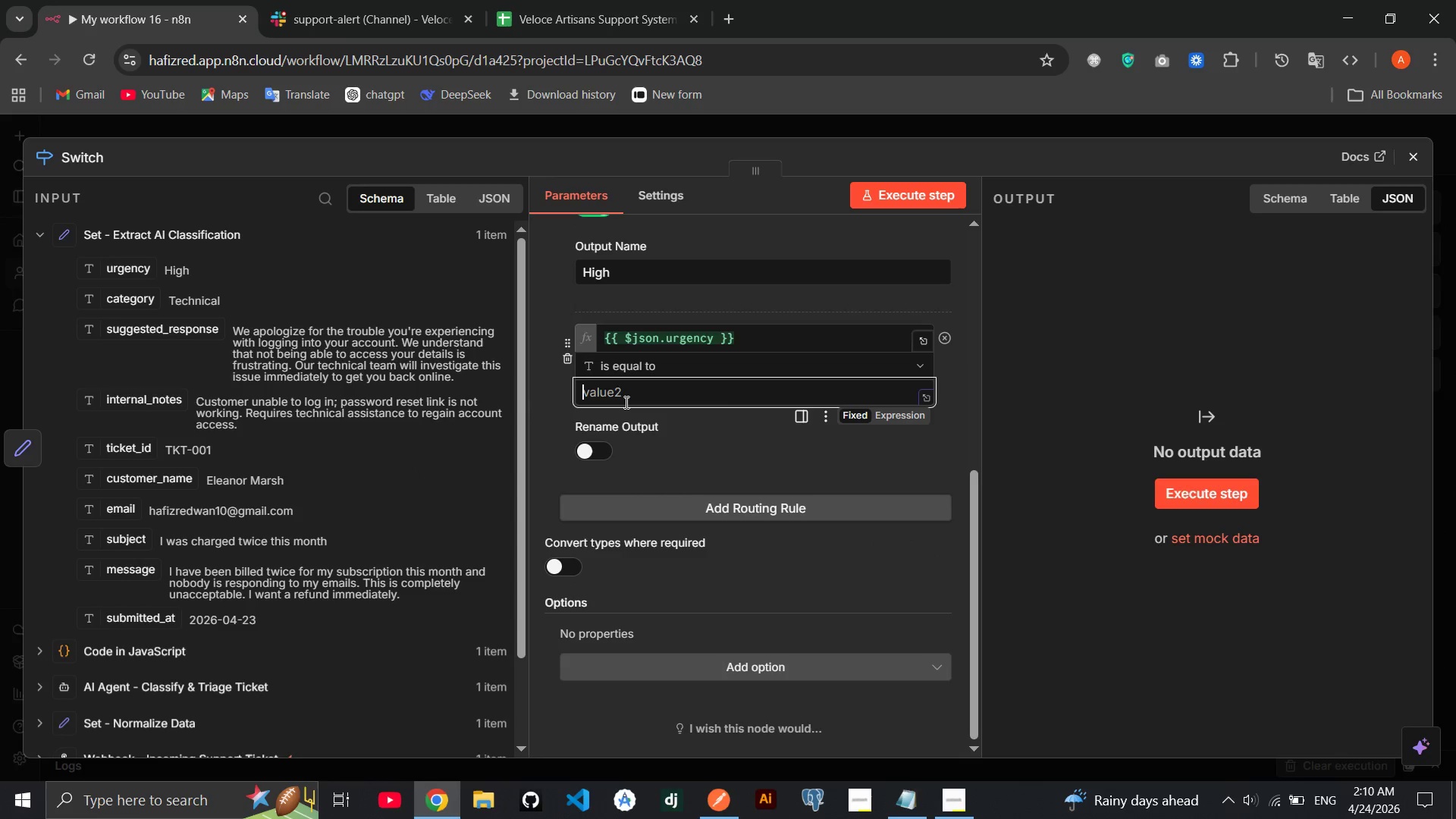 
type(Low)
 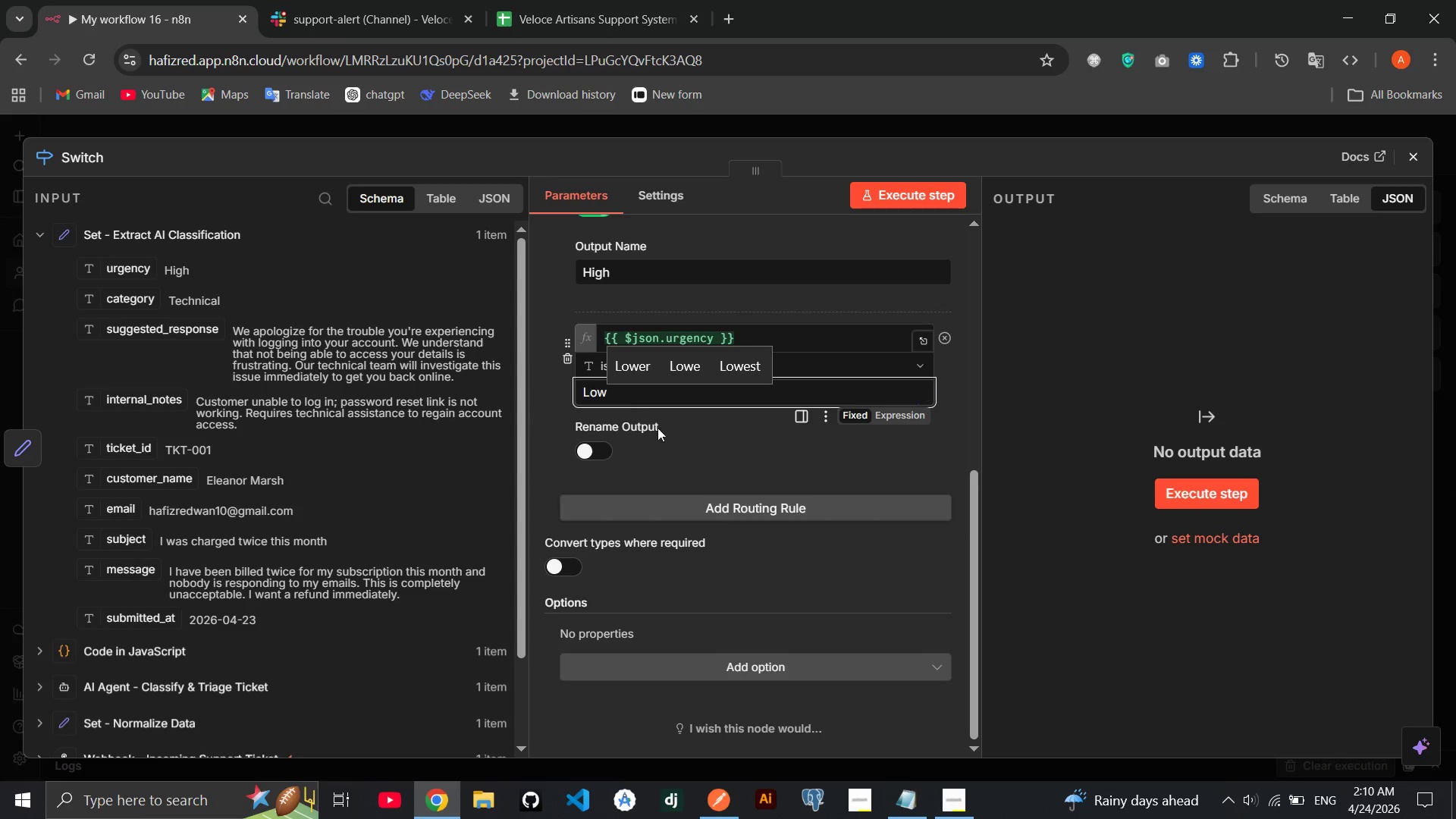 
left_click([693, 489])
 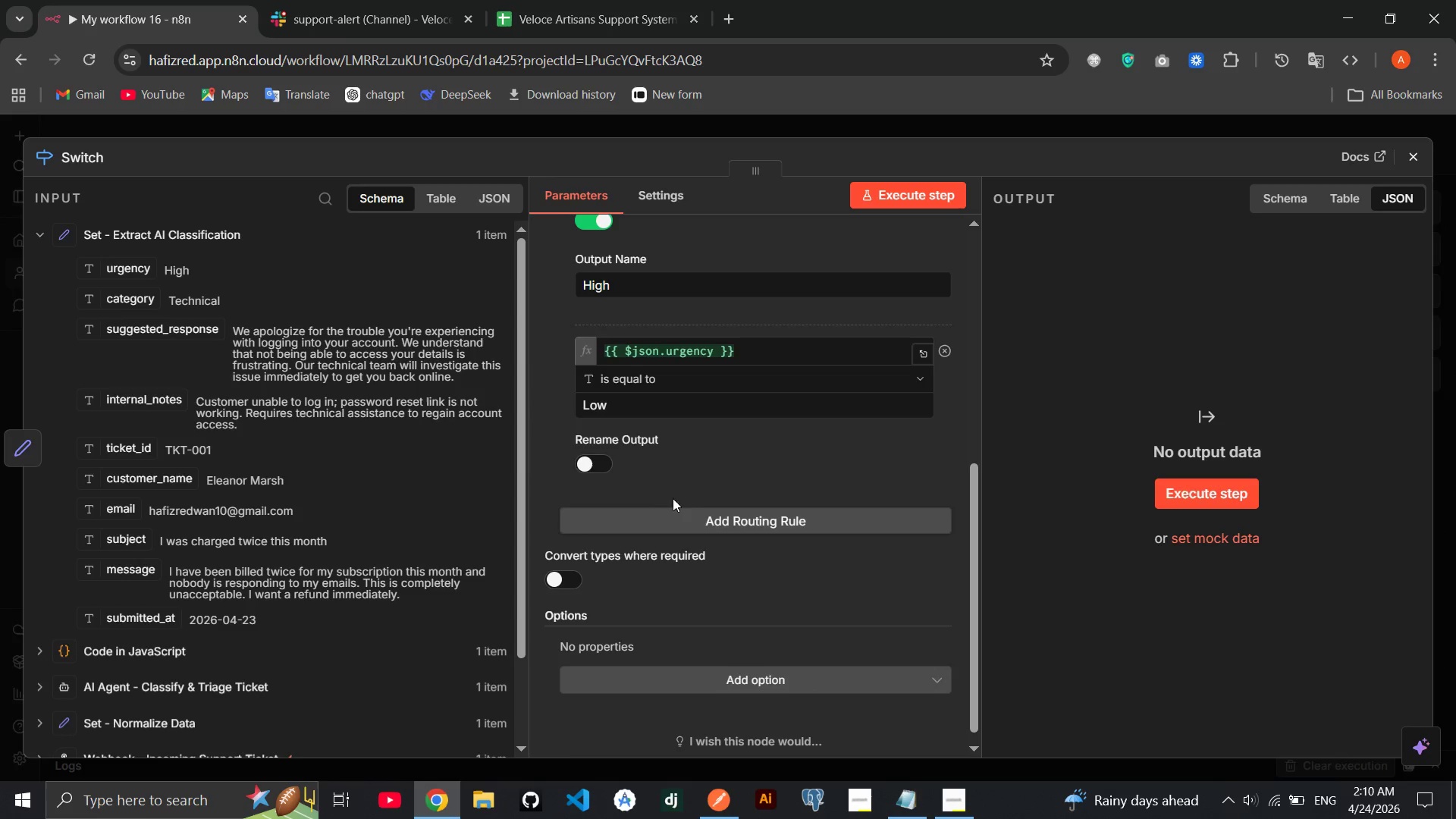 
left_click([599, 457])
 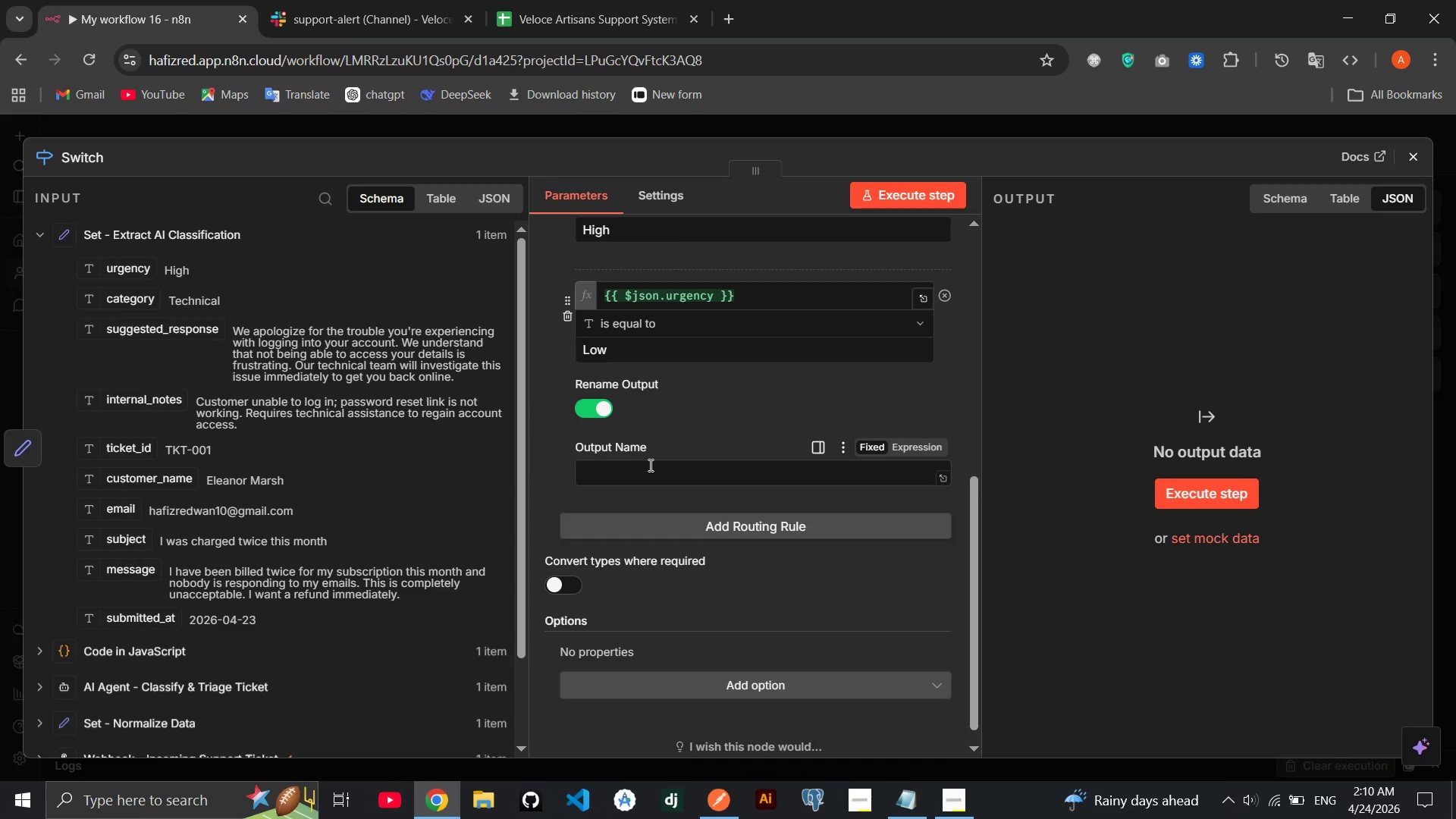 
left_click([649, 465])
 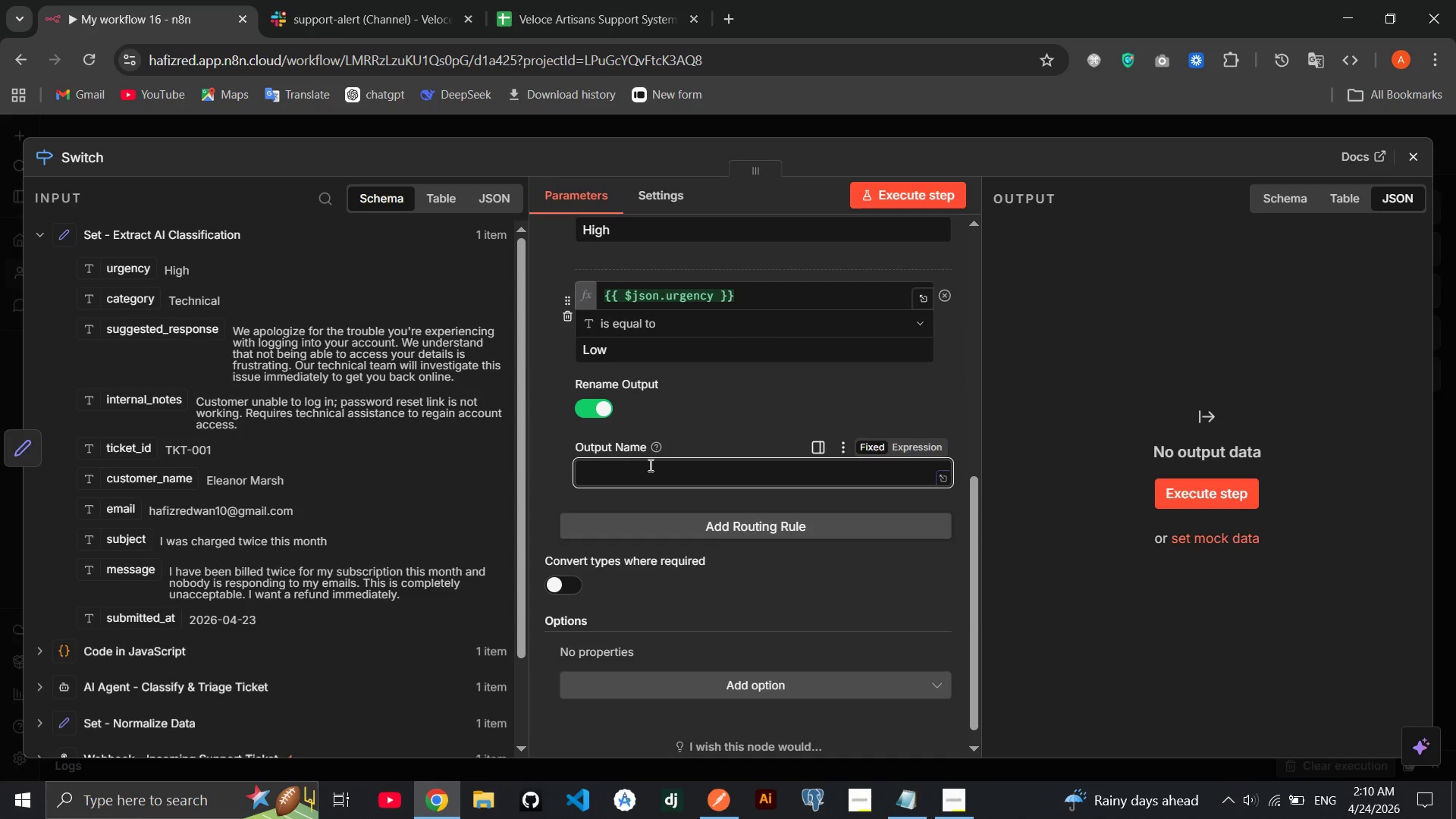 
type(Low)
 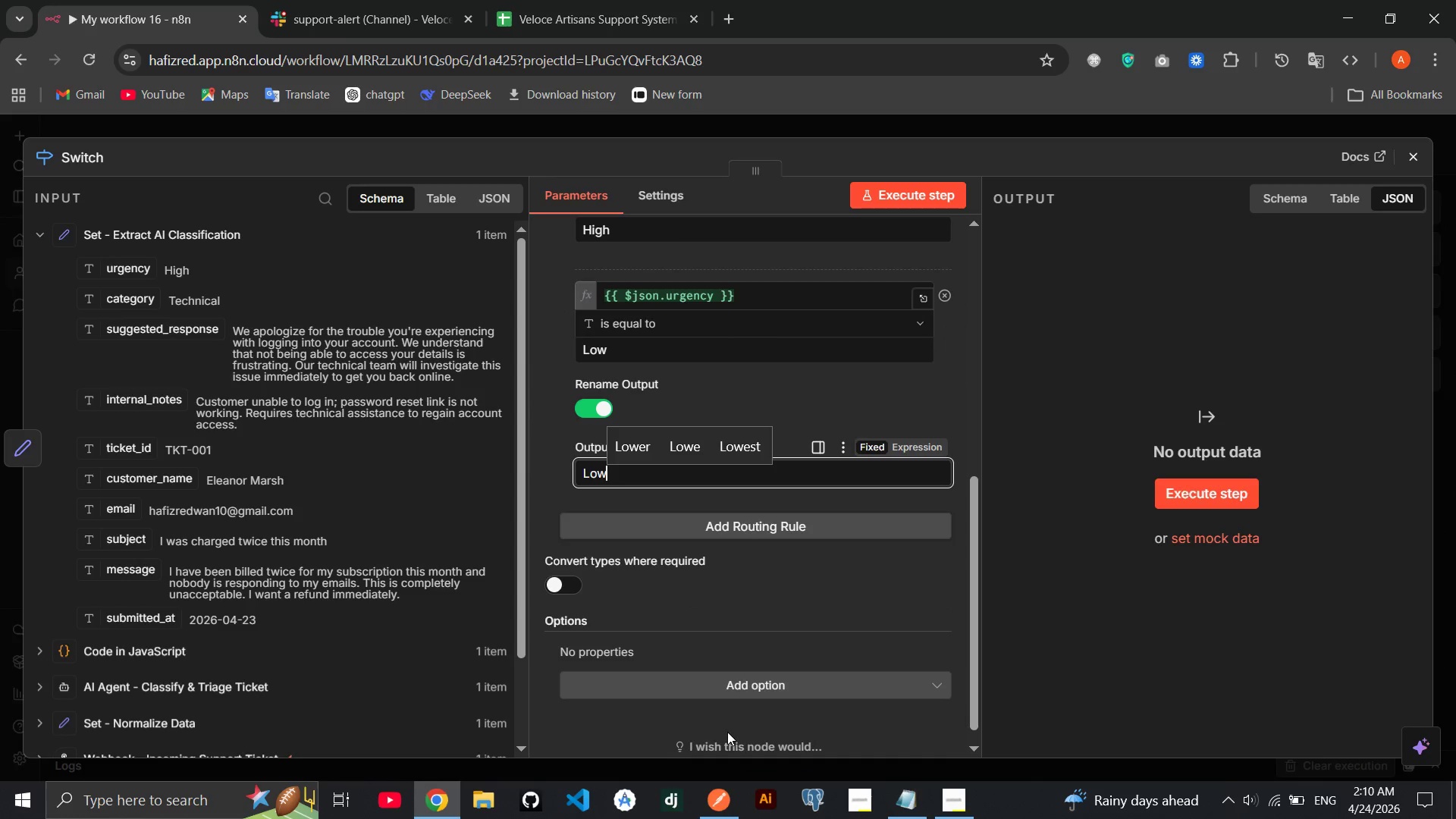 
left_click([728, 693])
 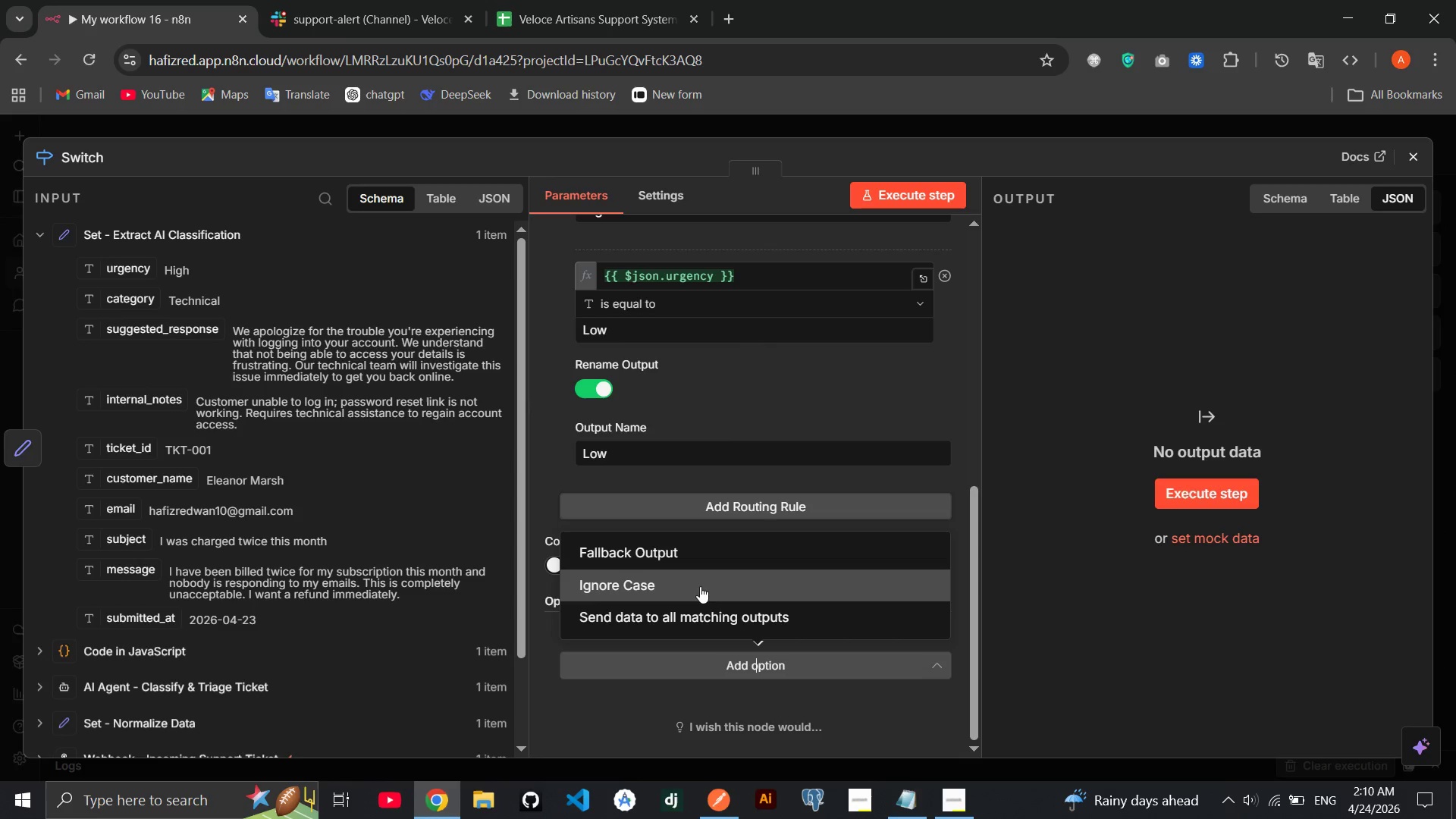 
left_click([694, 564])
 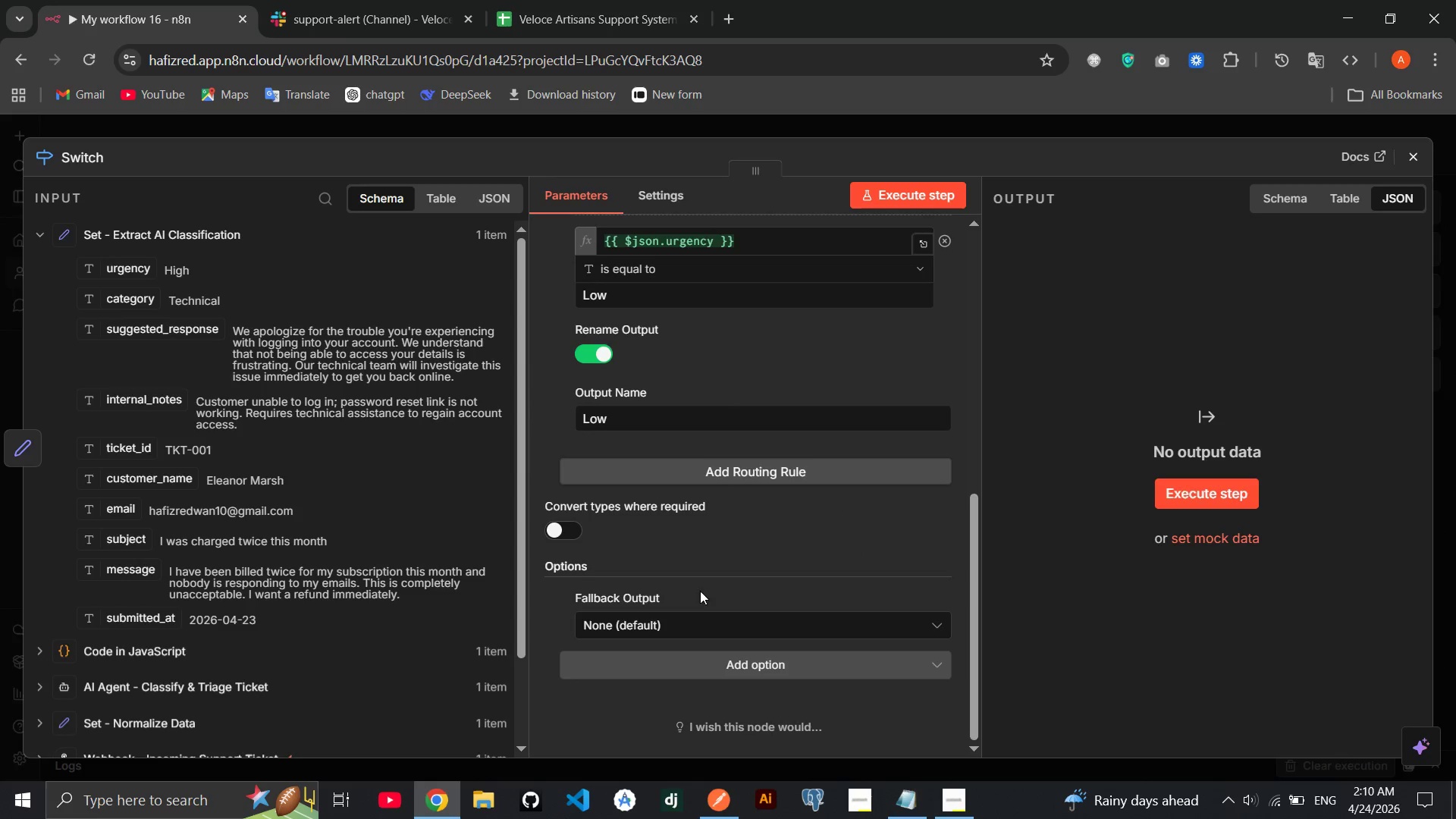 
left_click([686, 623])
 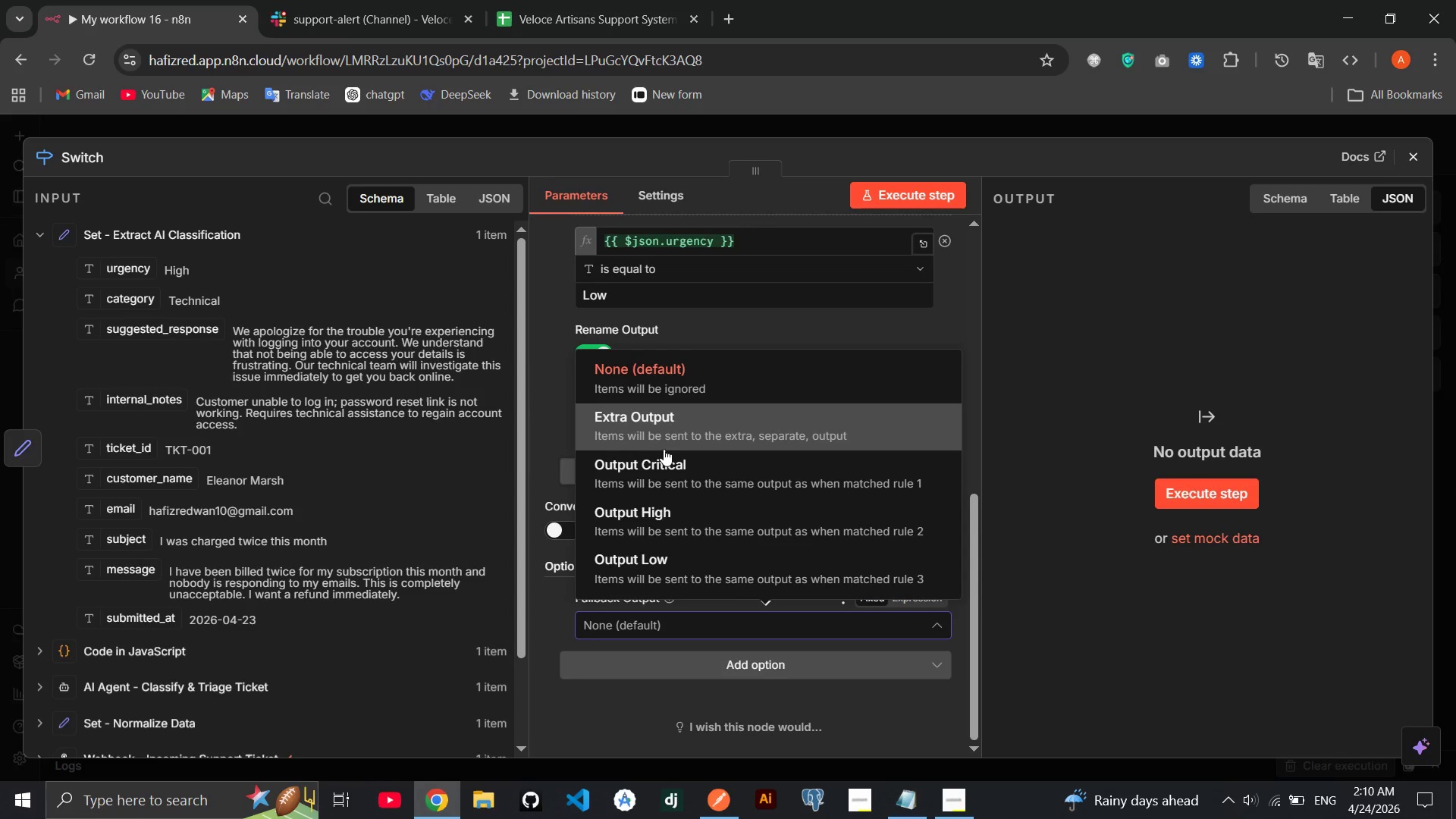 
left_click([662, 444])
 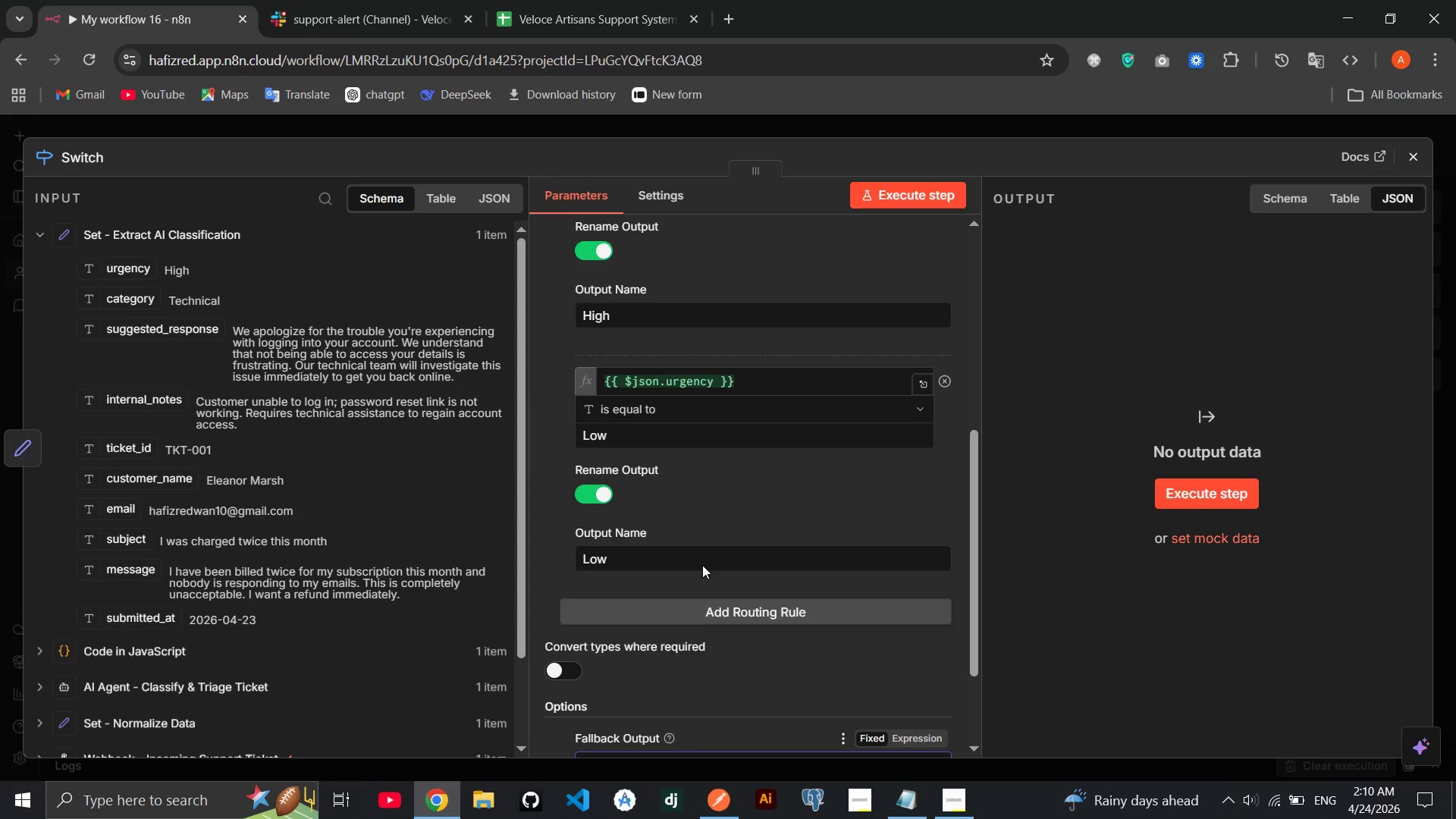 
wait(11.64)
 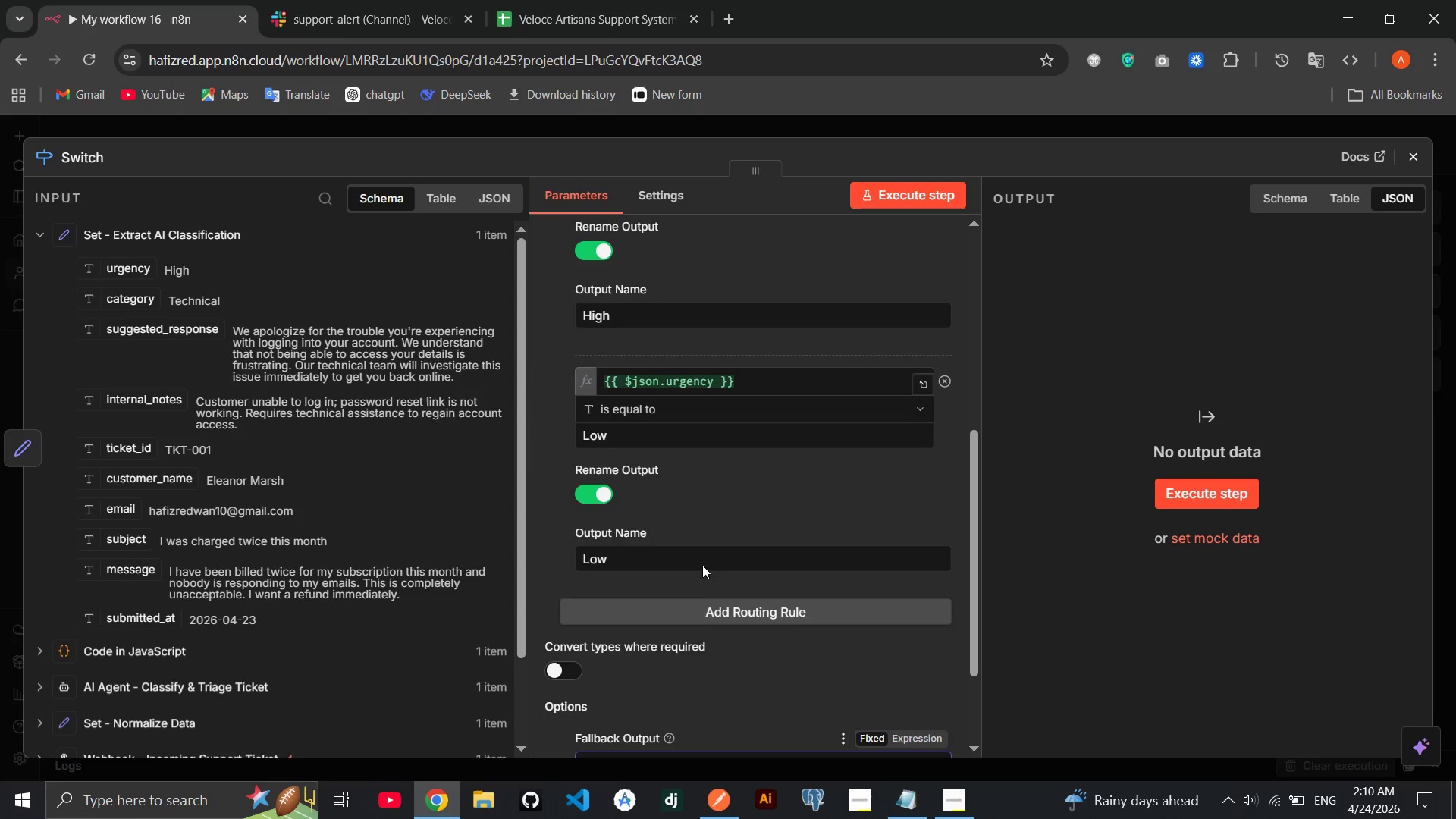 
left_click([912, 184])
 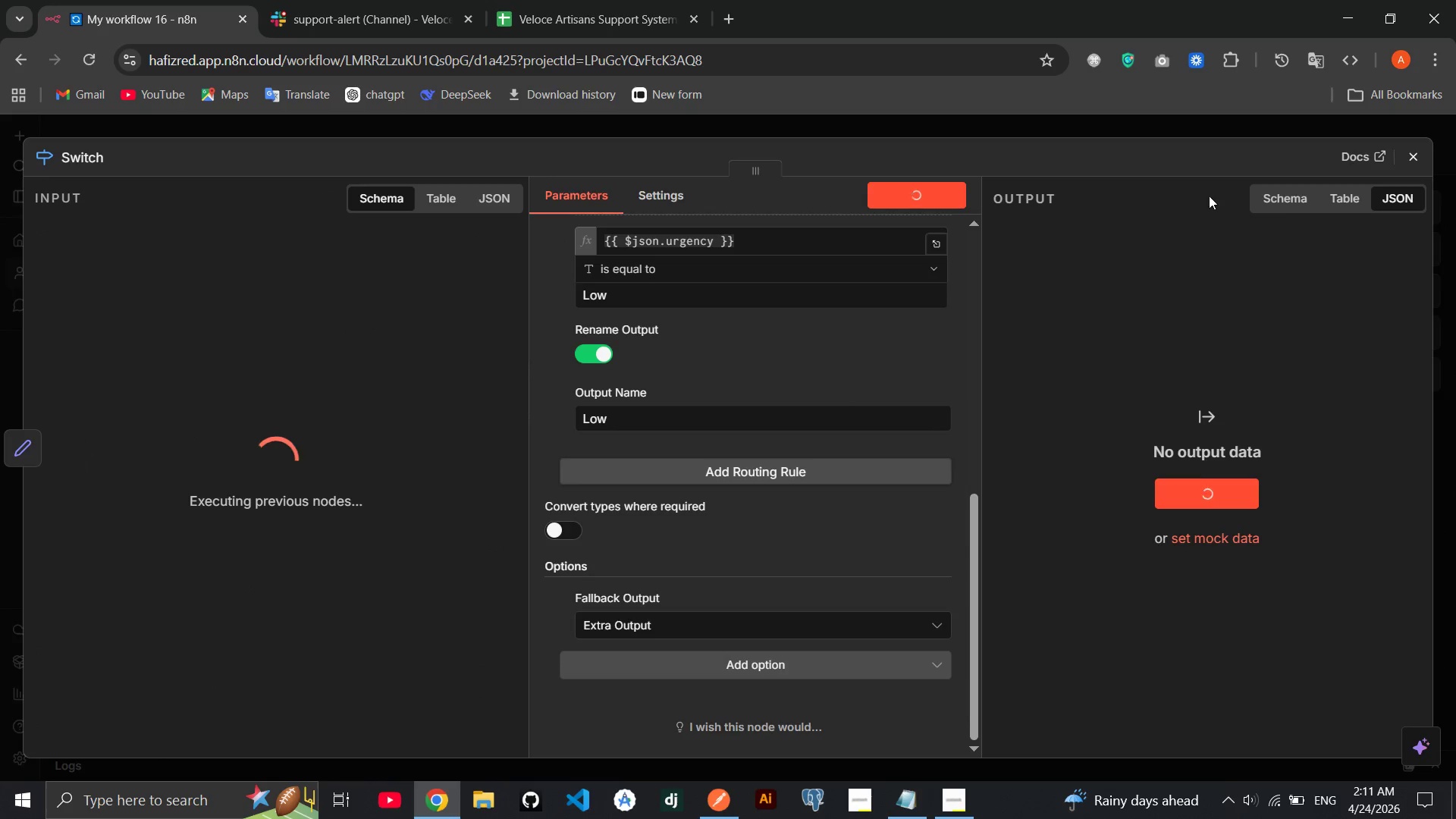 
left_click([1407, 155])
 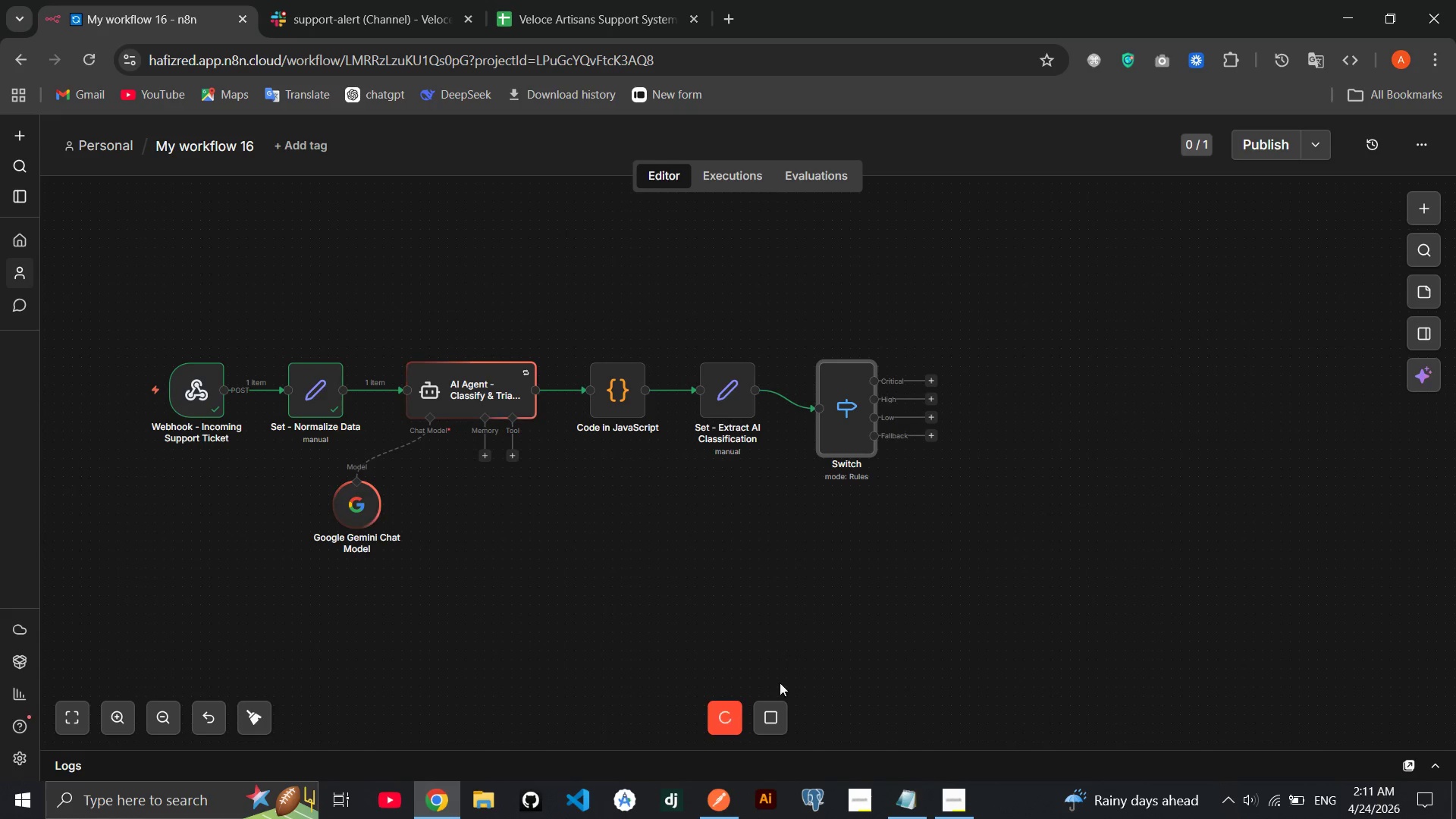 
mouse_move([702, 804])
 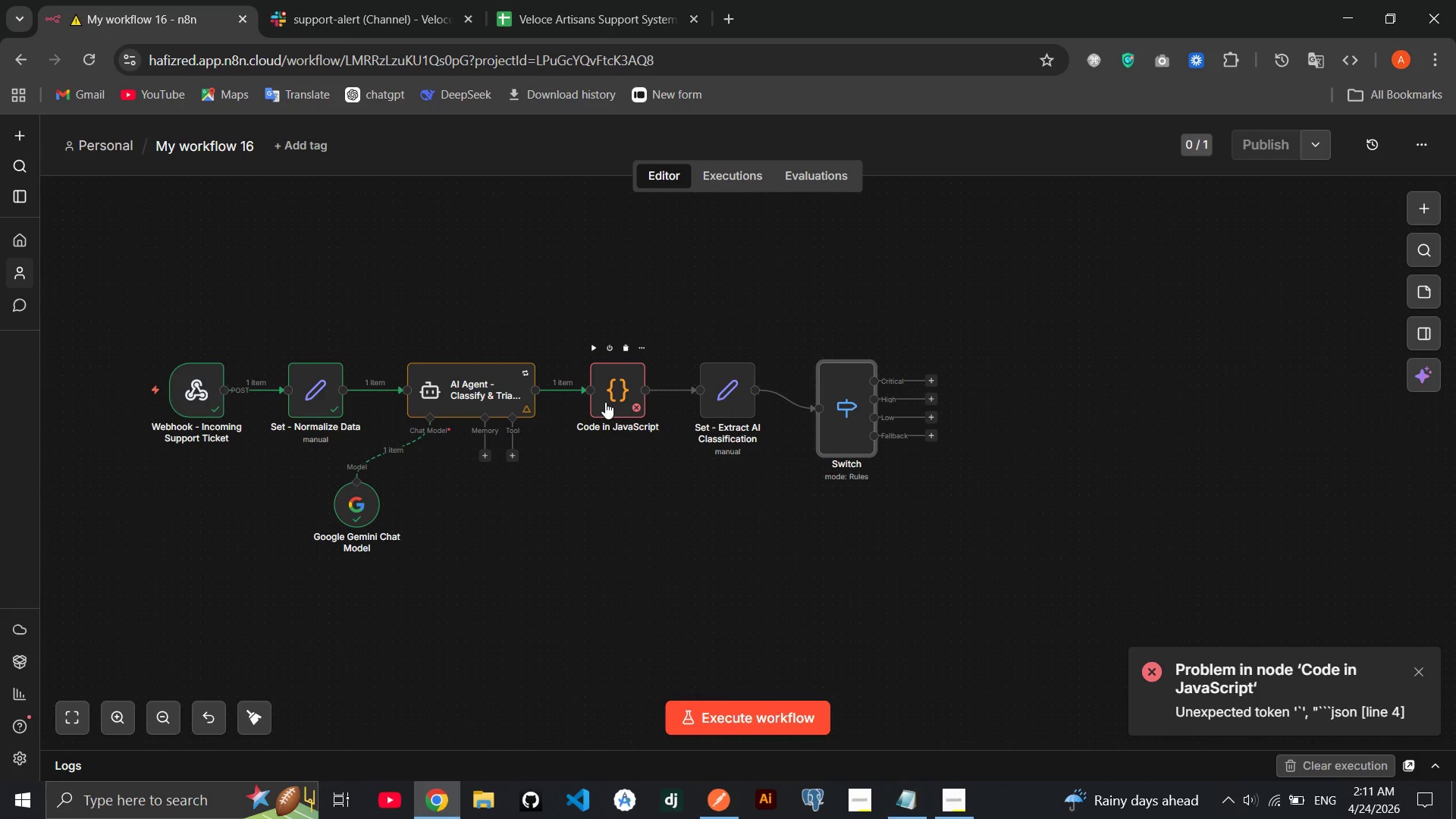 
double_click([605, 402])
 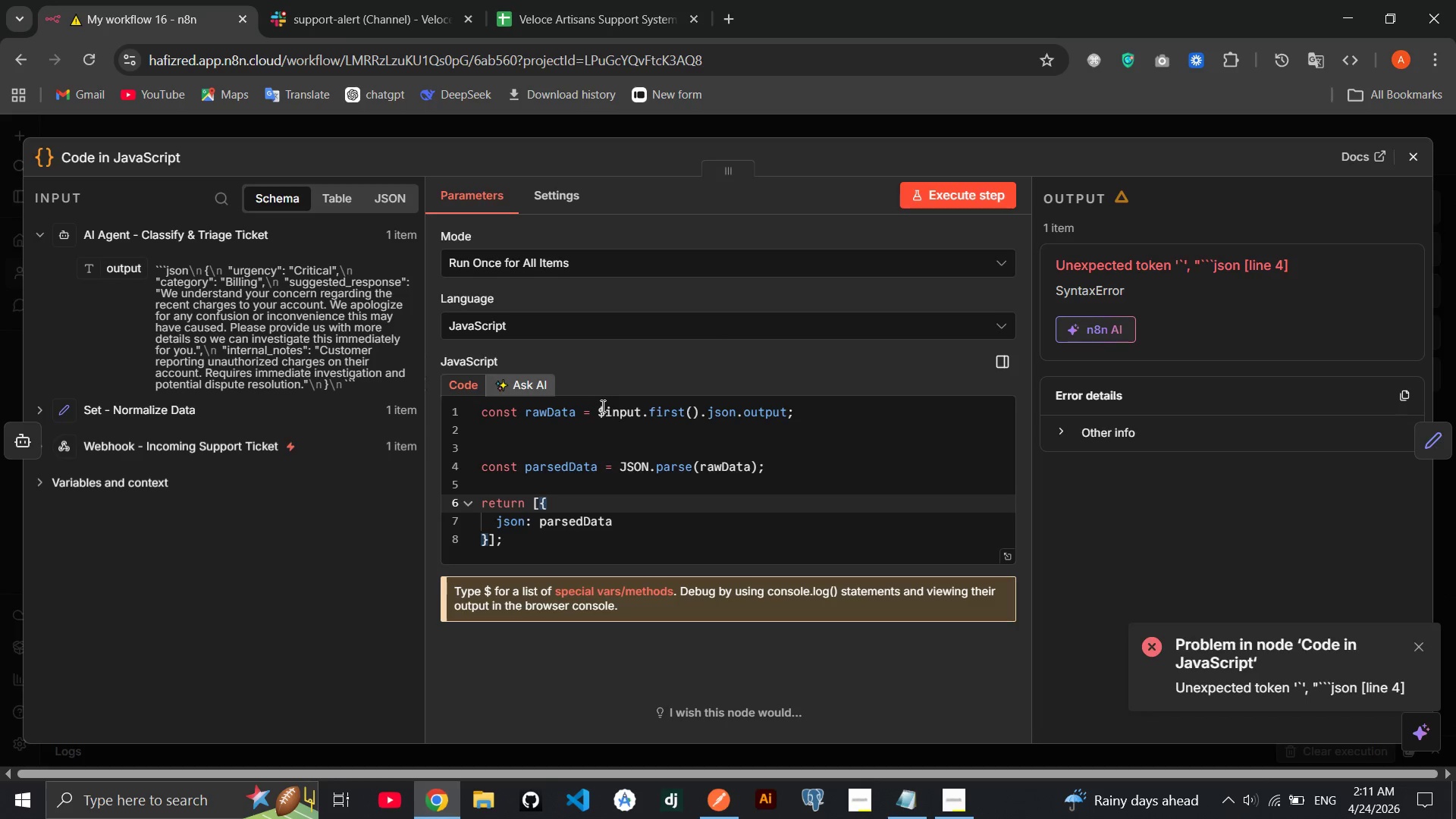 
wait(16.75)
 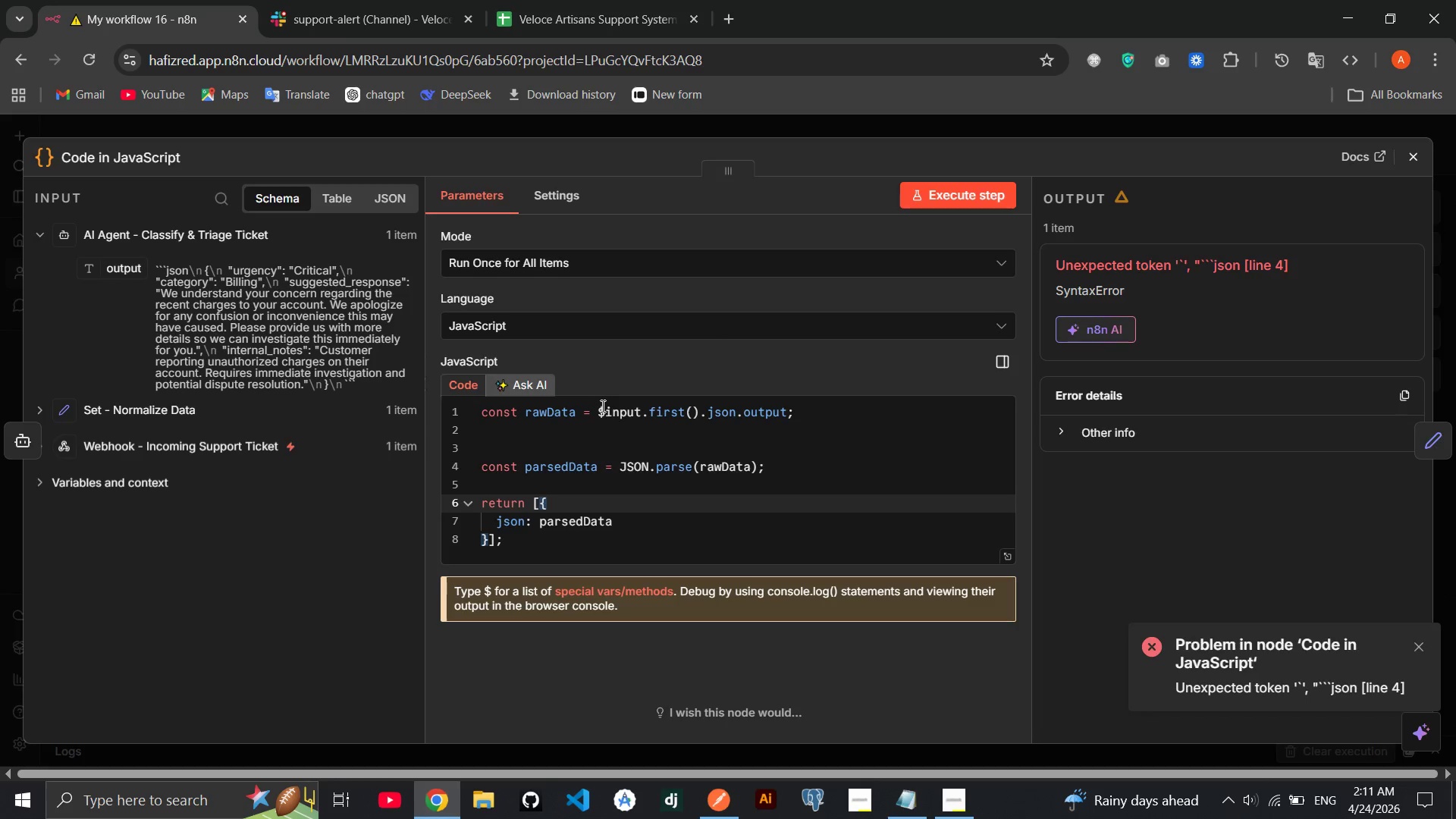 
left_click([521, 421])
 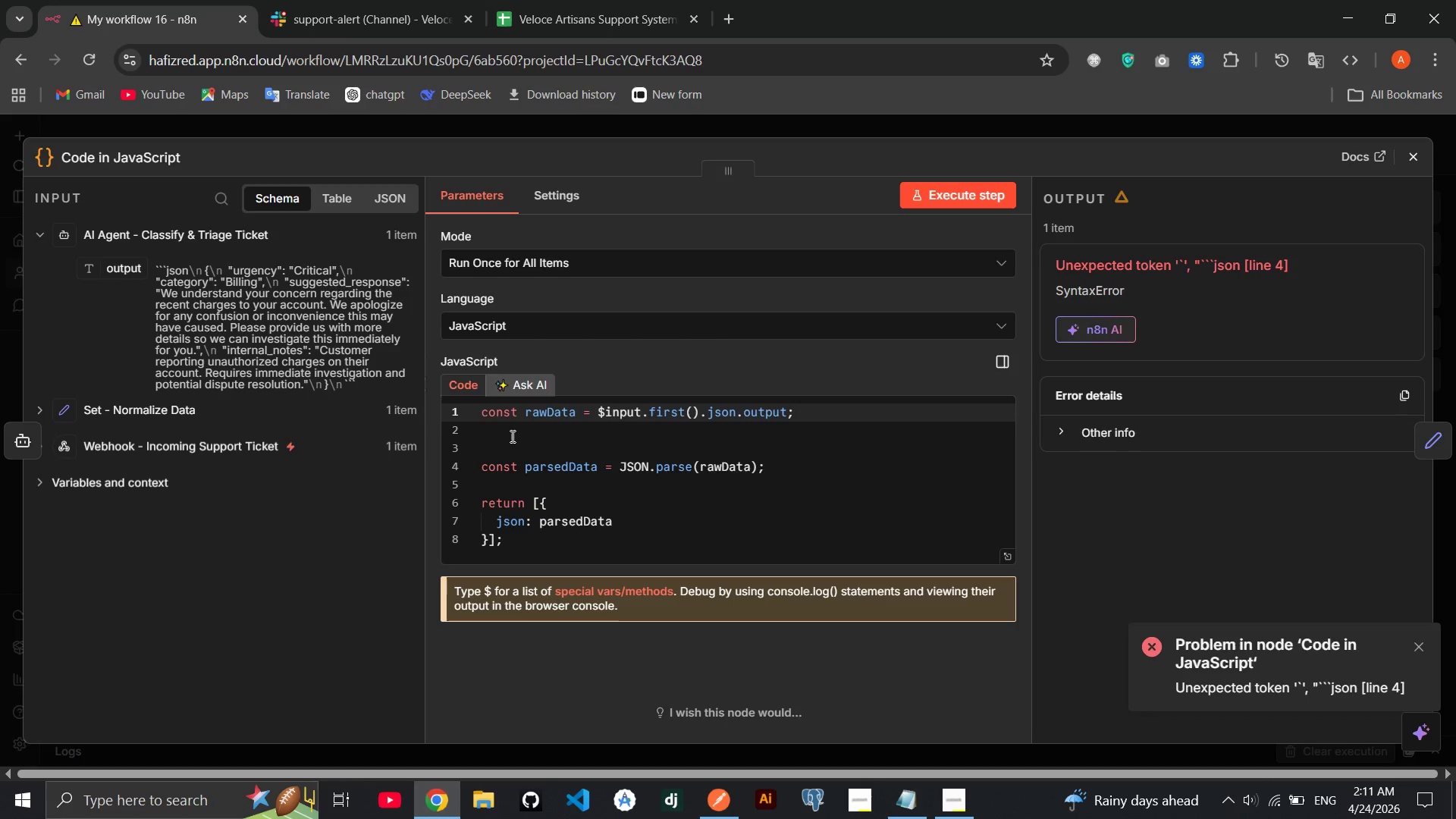 
left_click([511, 436])
 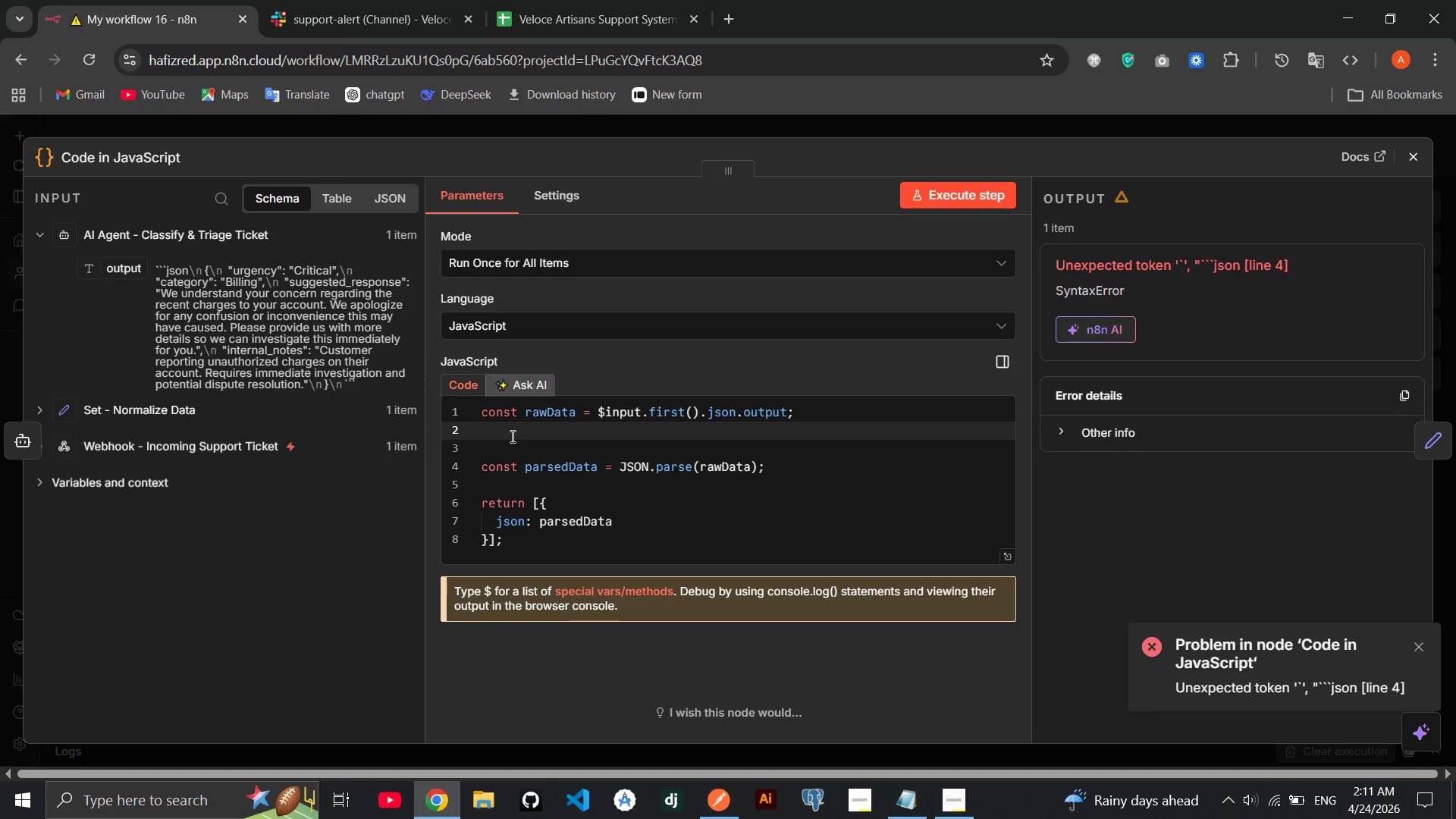 
wait(17.92)
 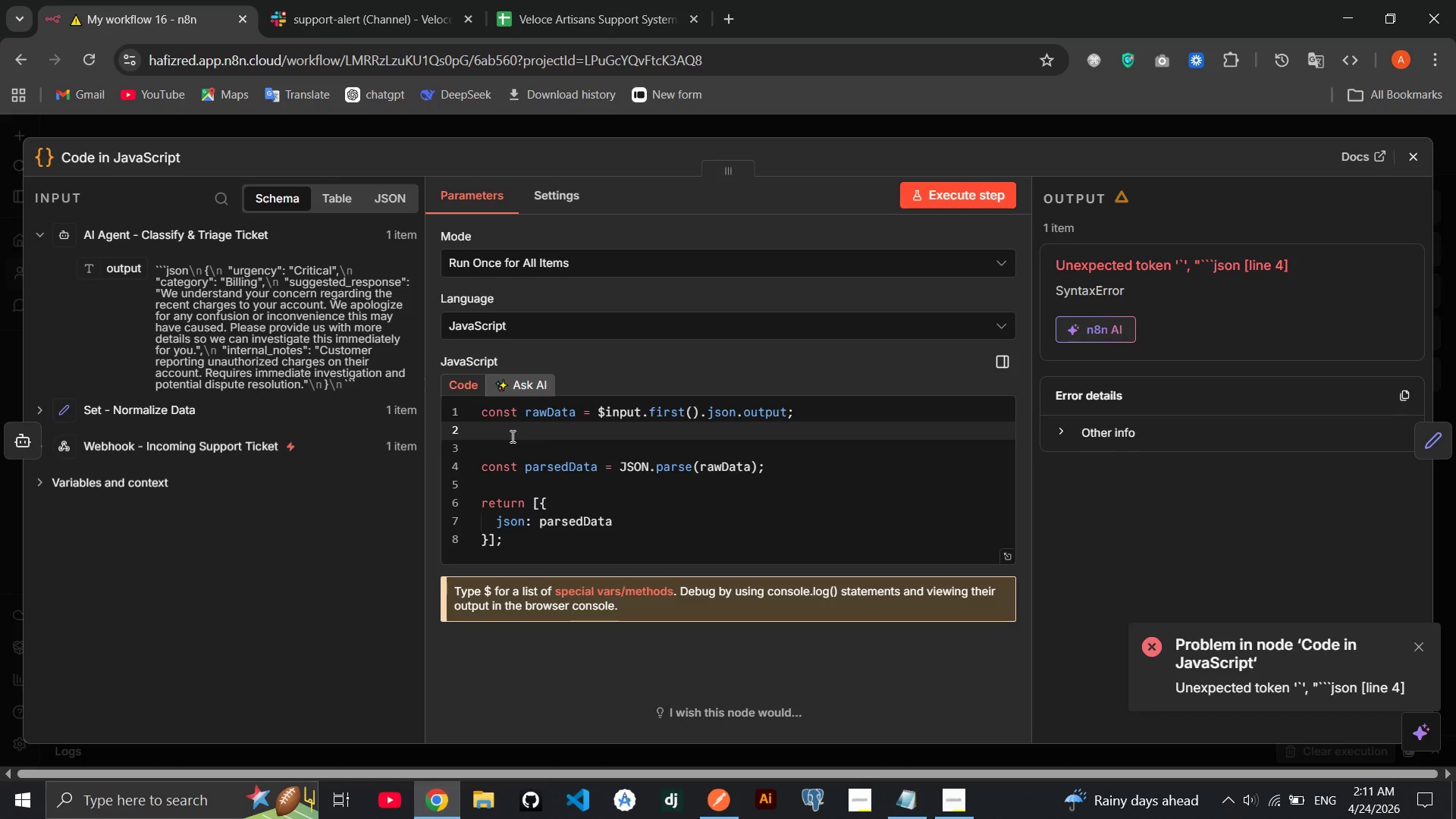 
type(const cleaneda)
key(Backspace)
type(Dta)
key(Backspace)
key(Backspace)
 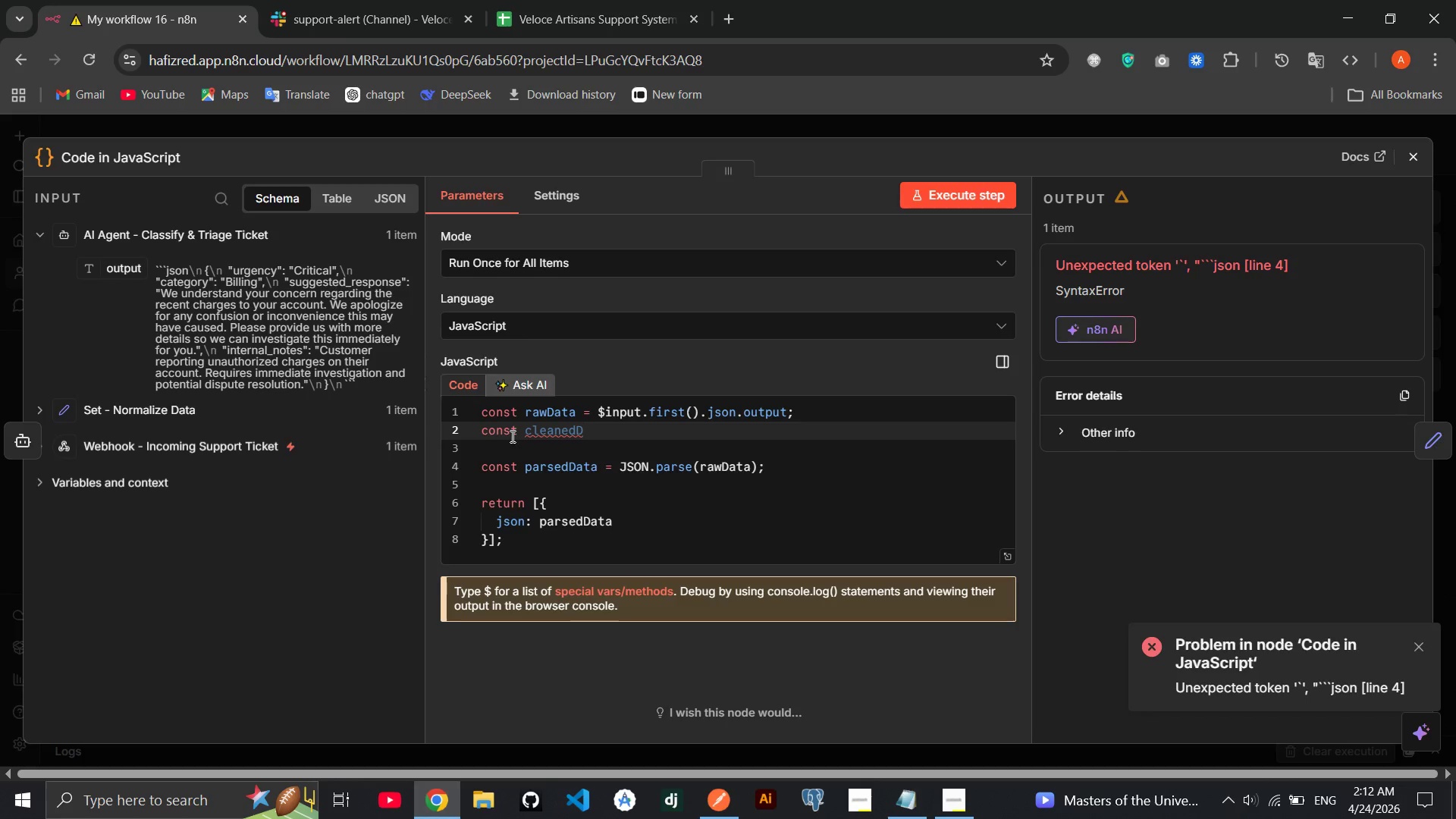 
wait(5.5)
 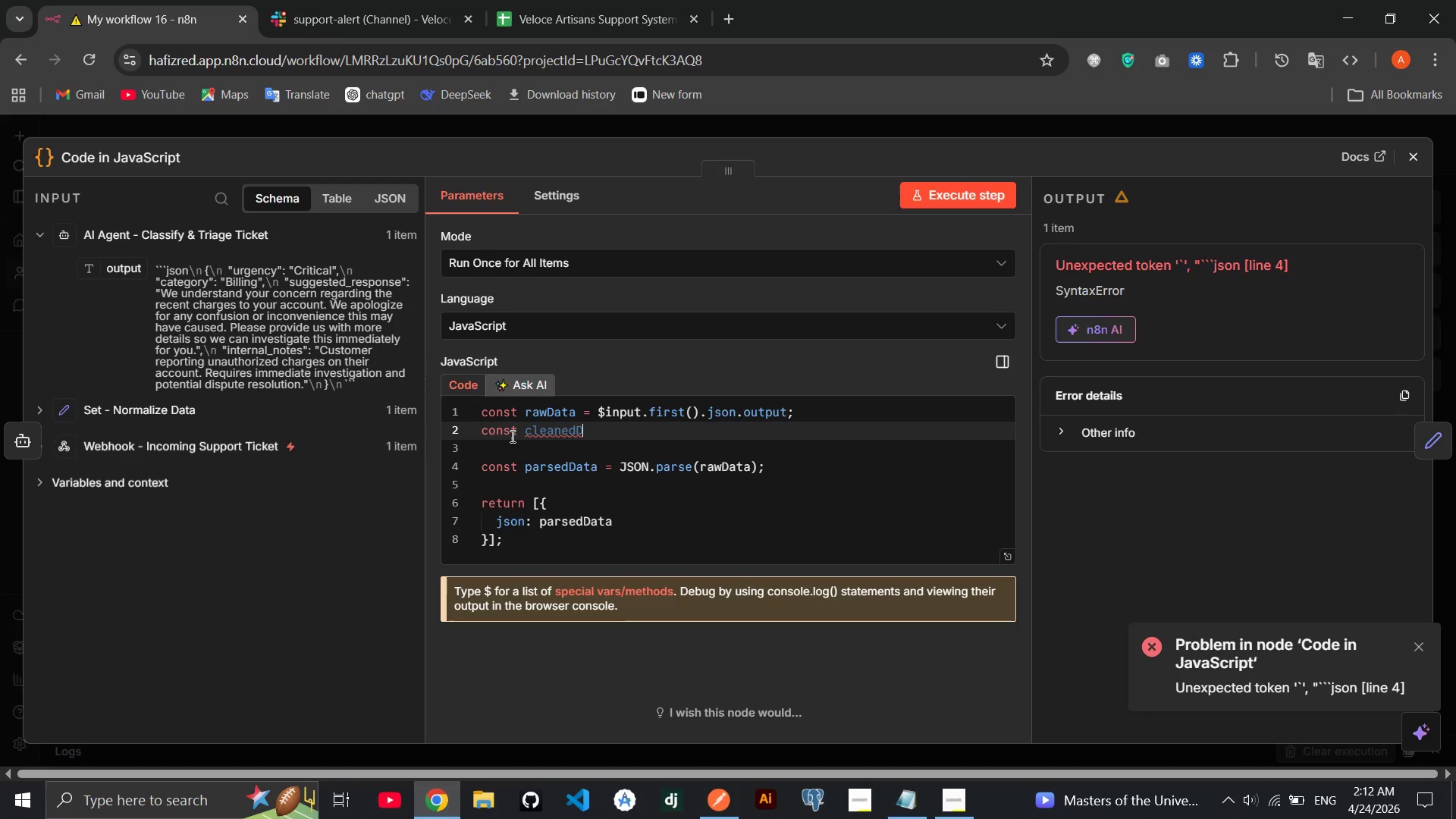 
type(ata = )
 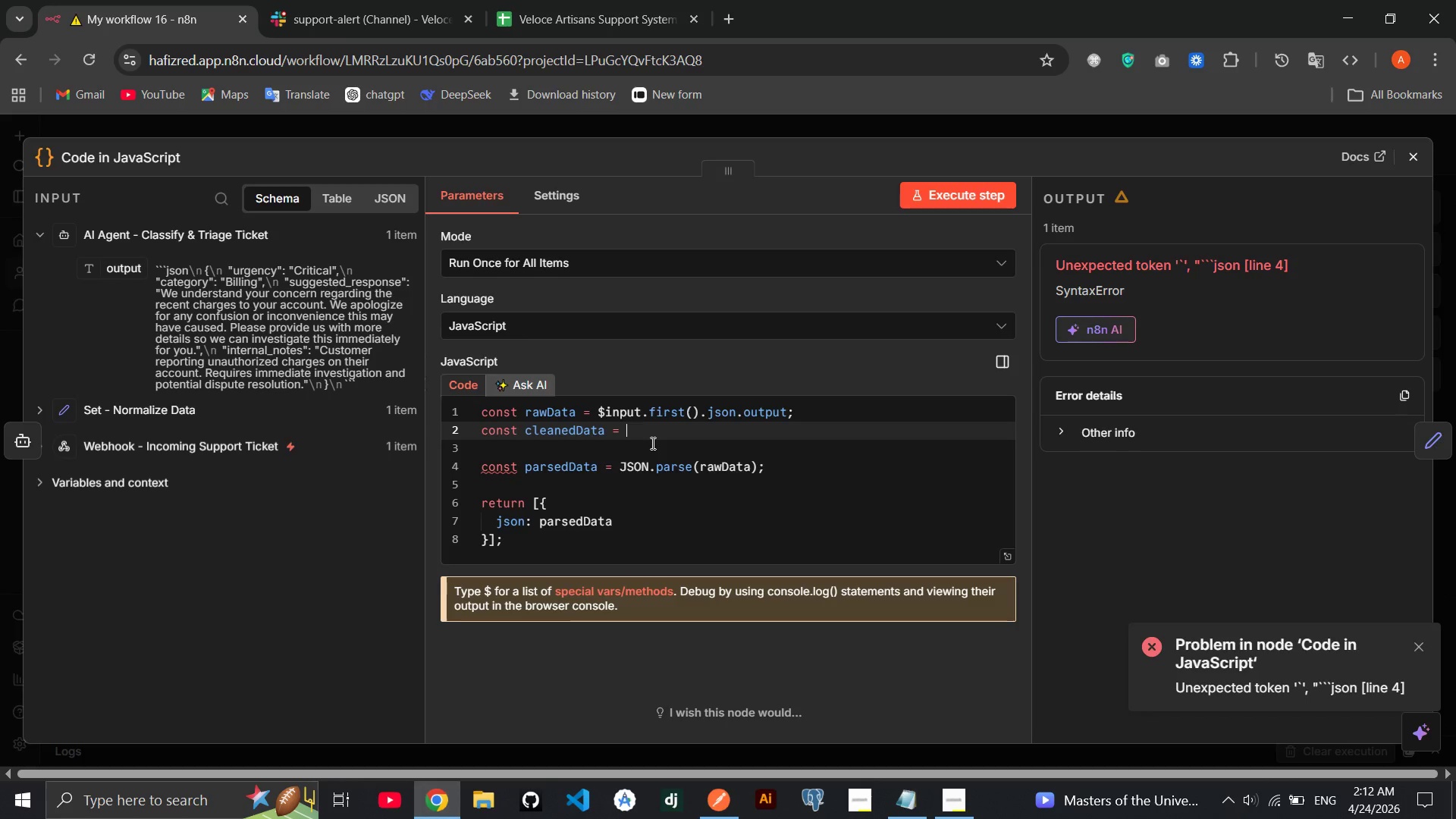 
wait(49.56)
 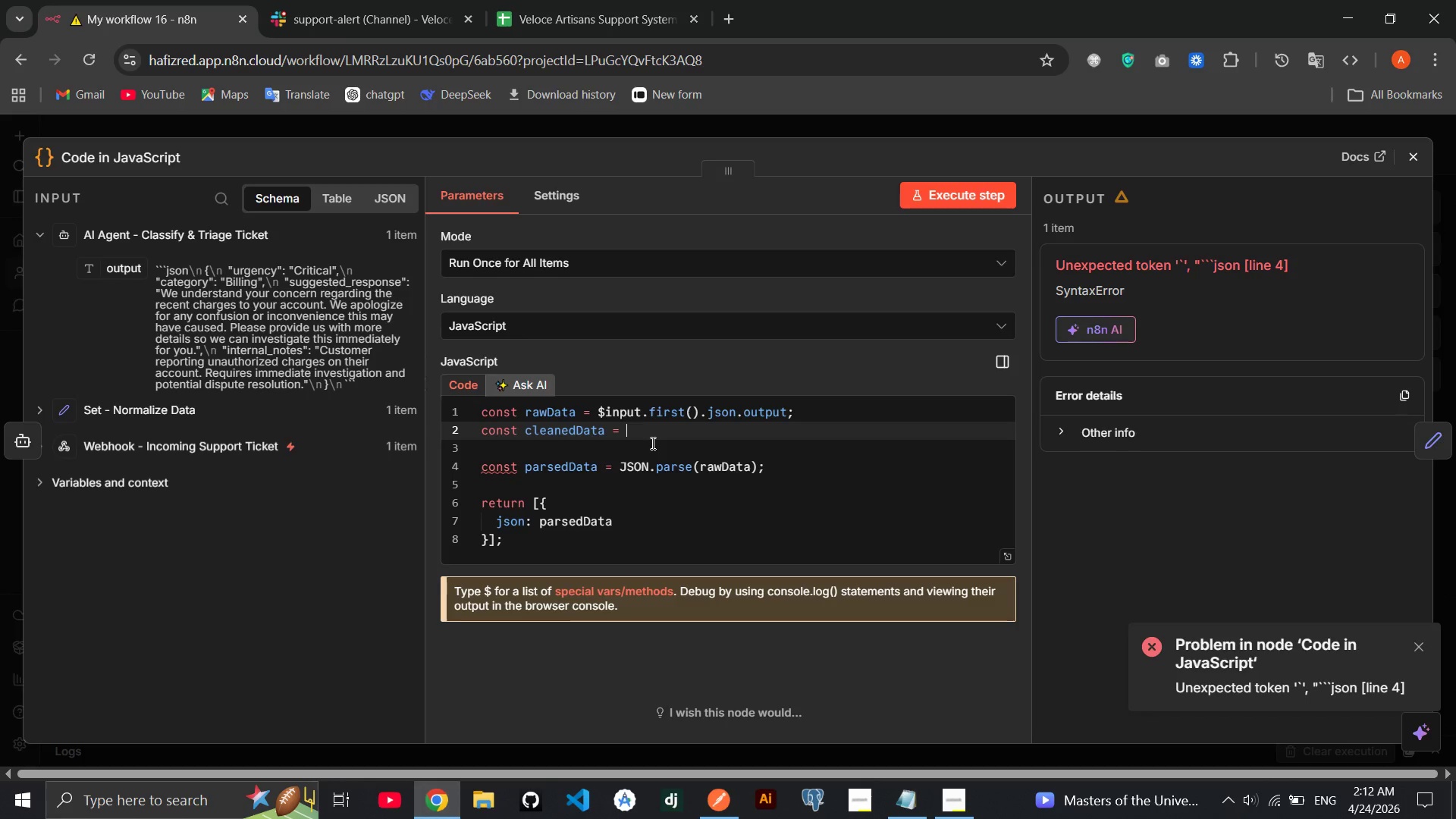 
type(raw)
 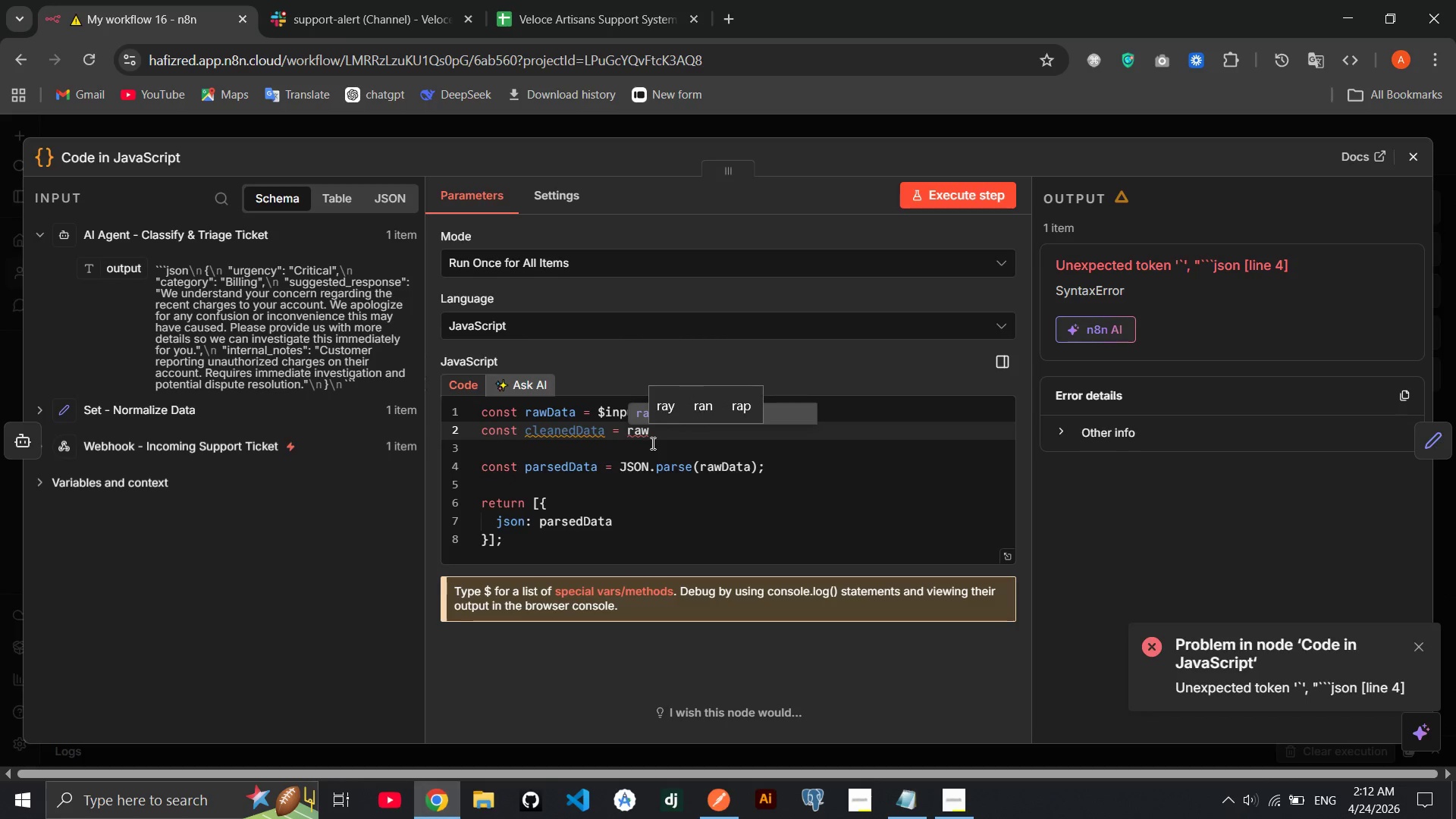 
key(Enter)
 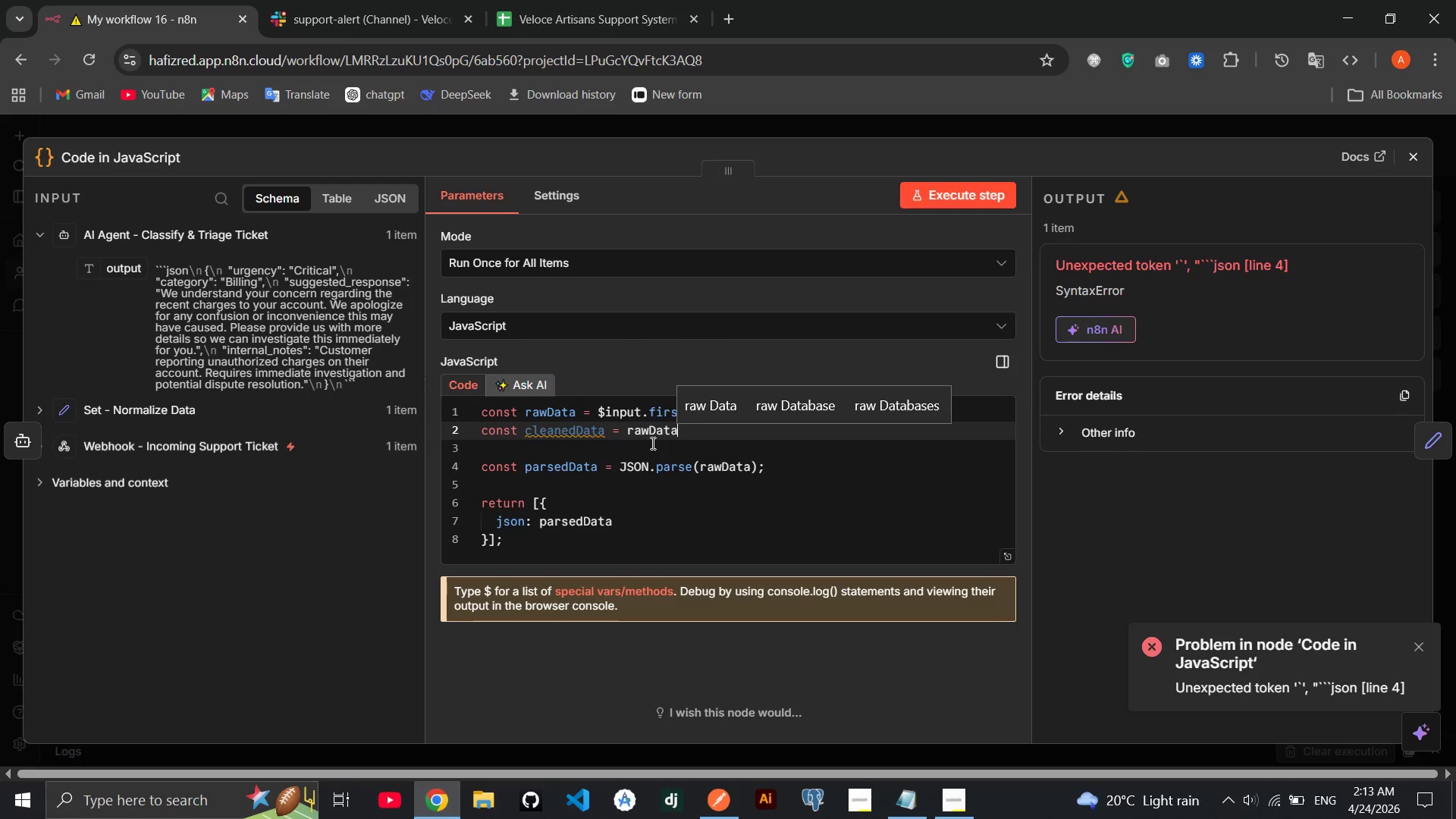 
type(.repla)
 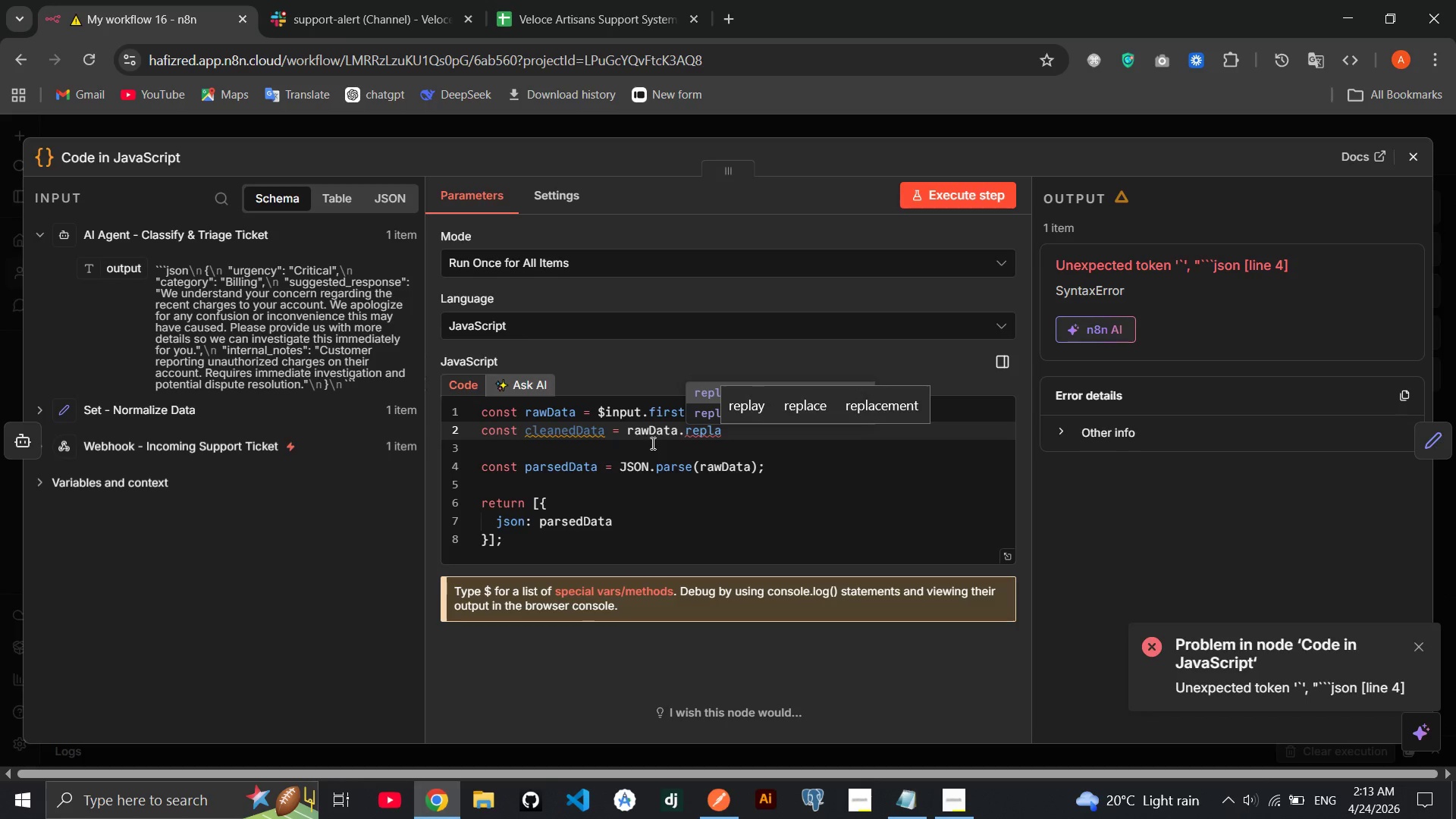 
key(Enter)
 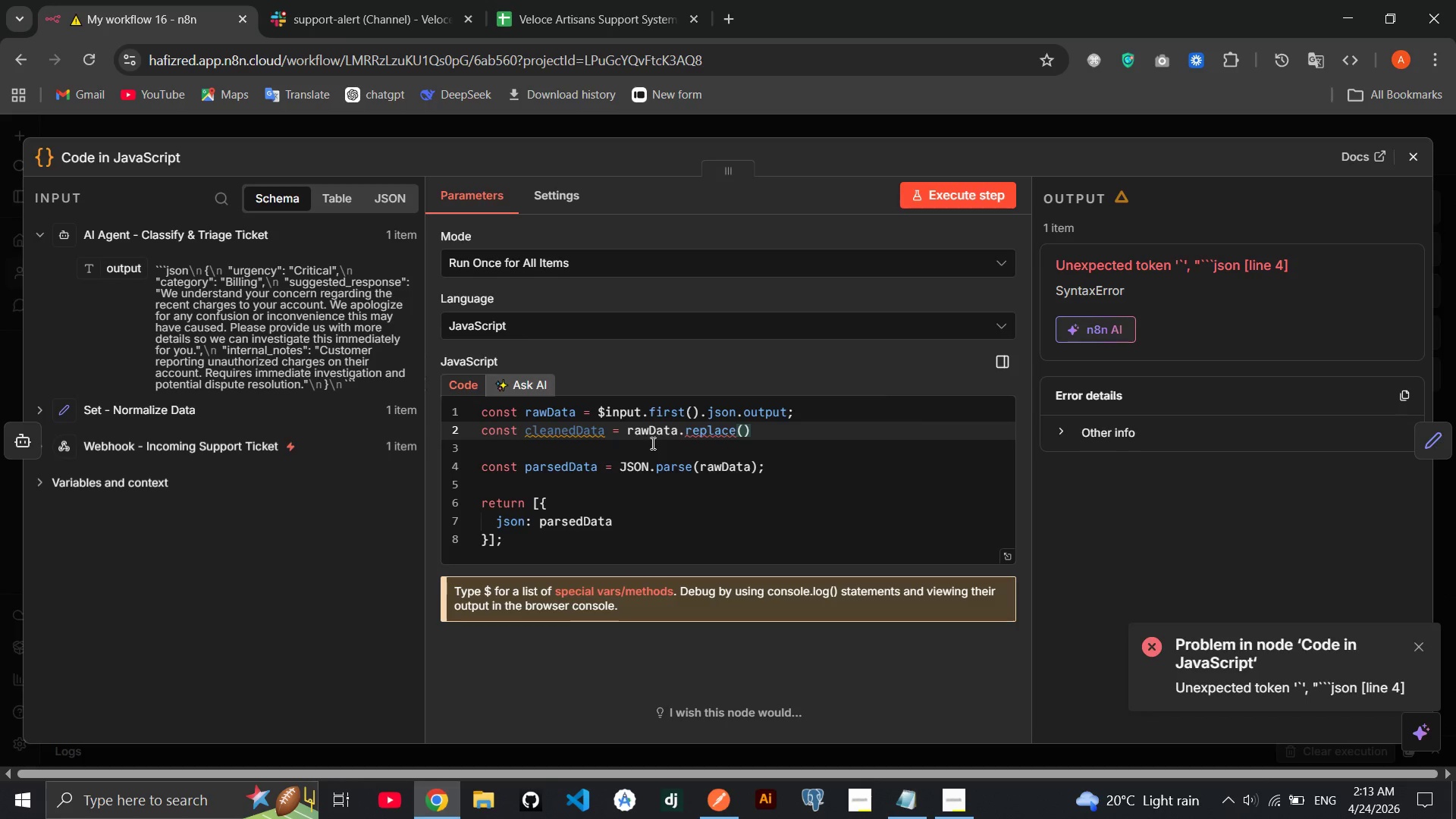 
key(Slash)
 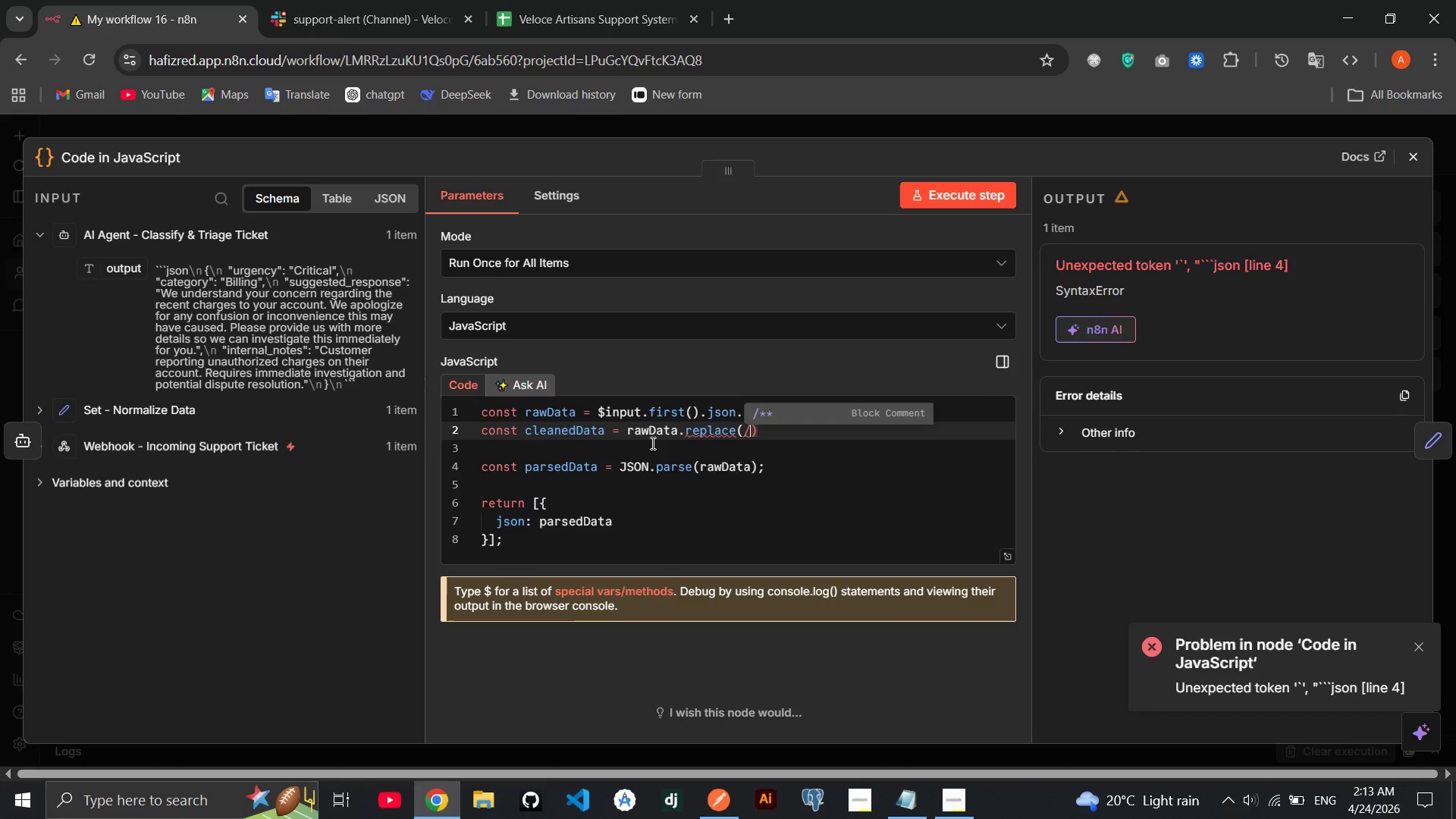 
key(Backquote)
 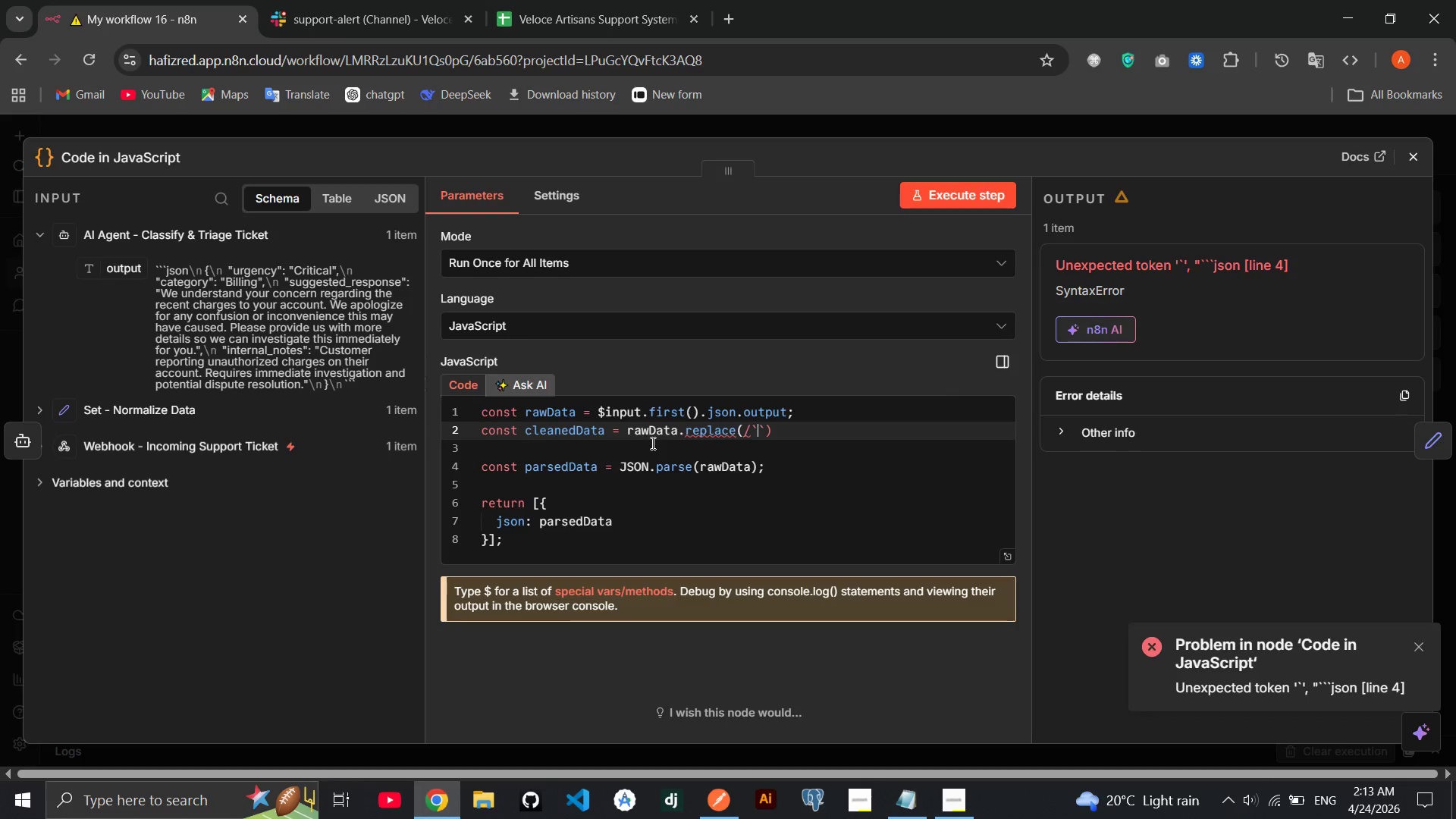 
key(Backquote)
 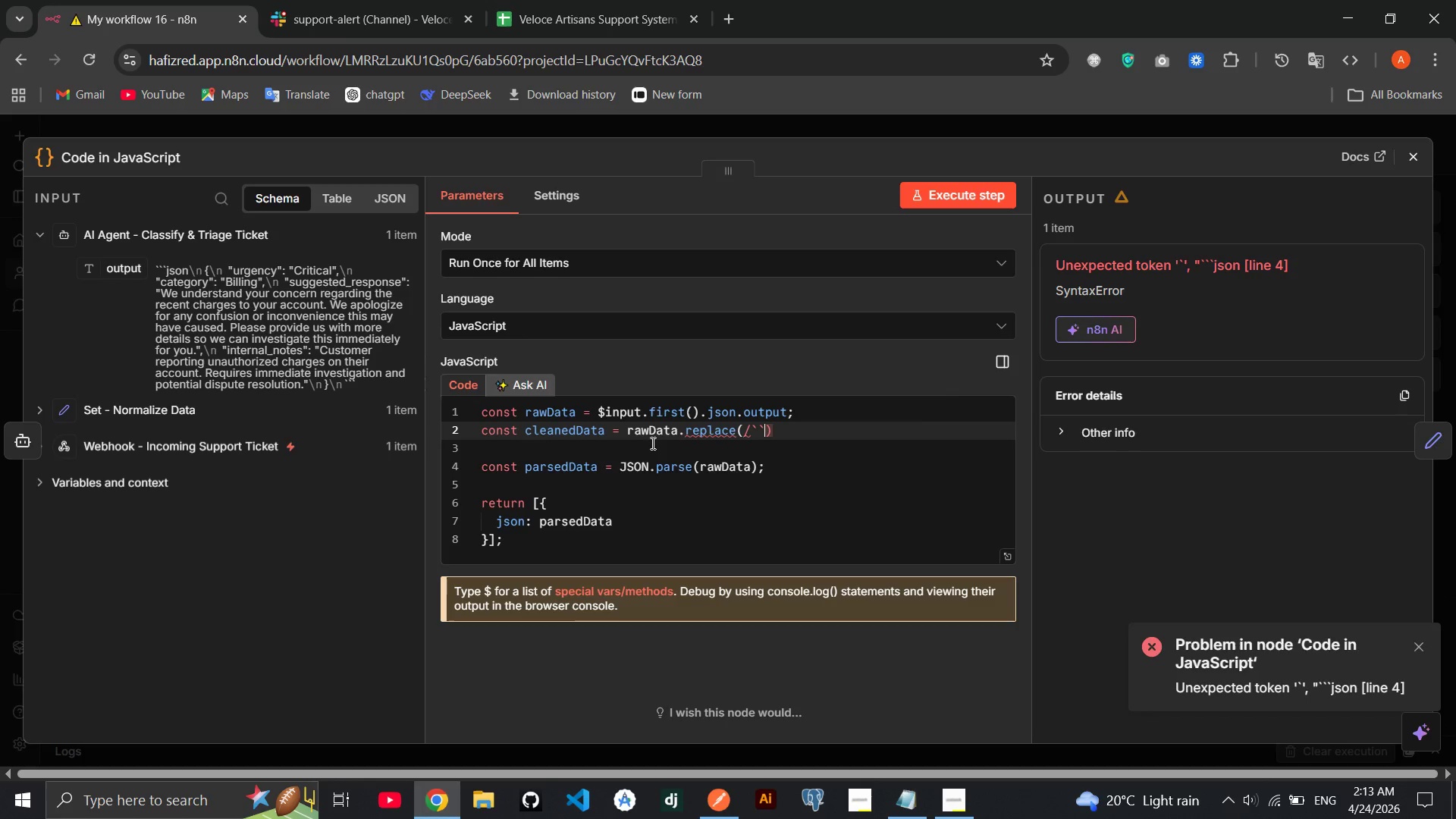 
key(Backquote)
 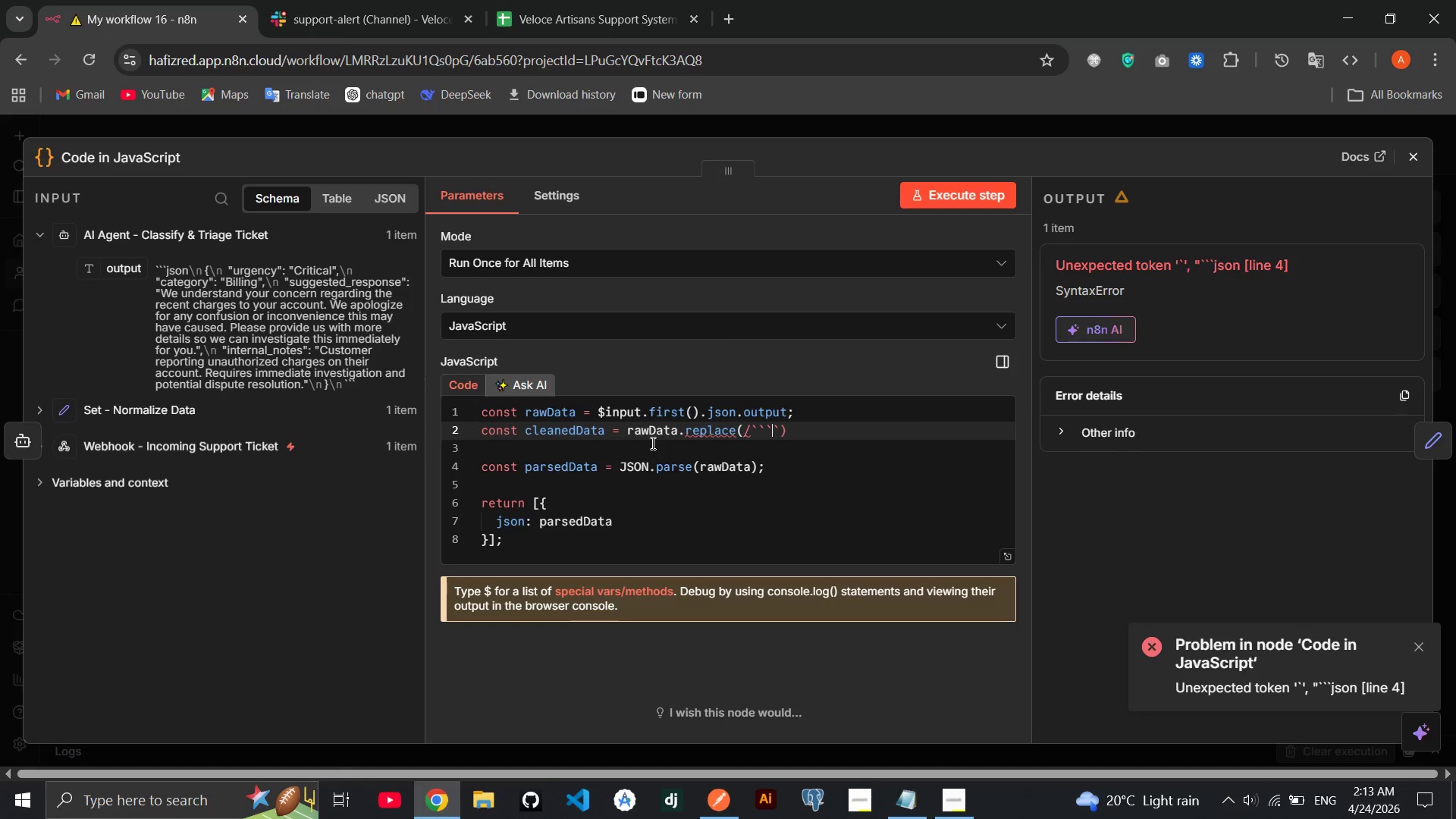 
key(Backquote)
 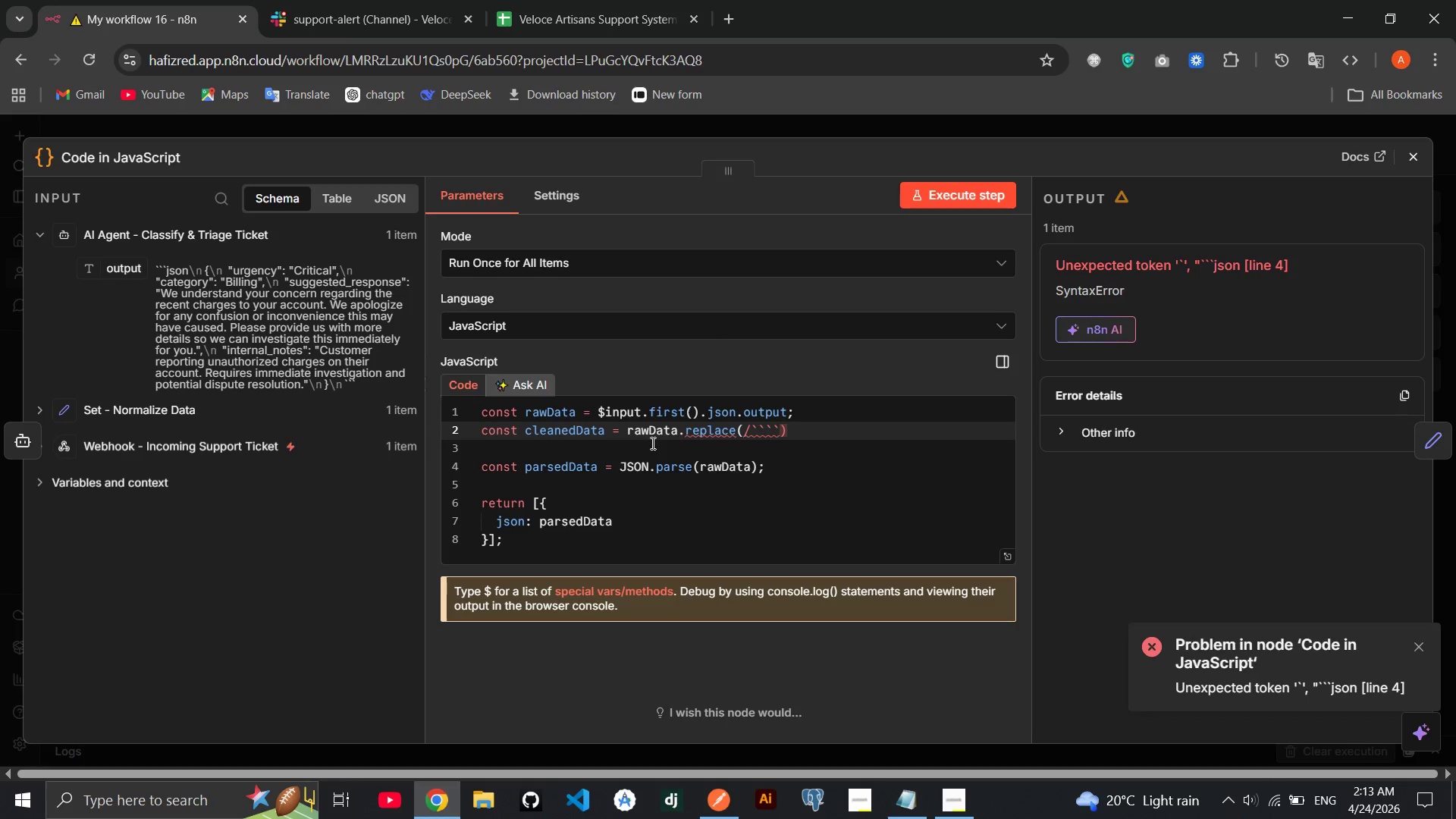 
key(Backspace)
 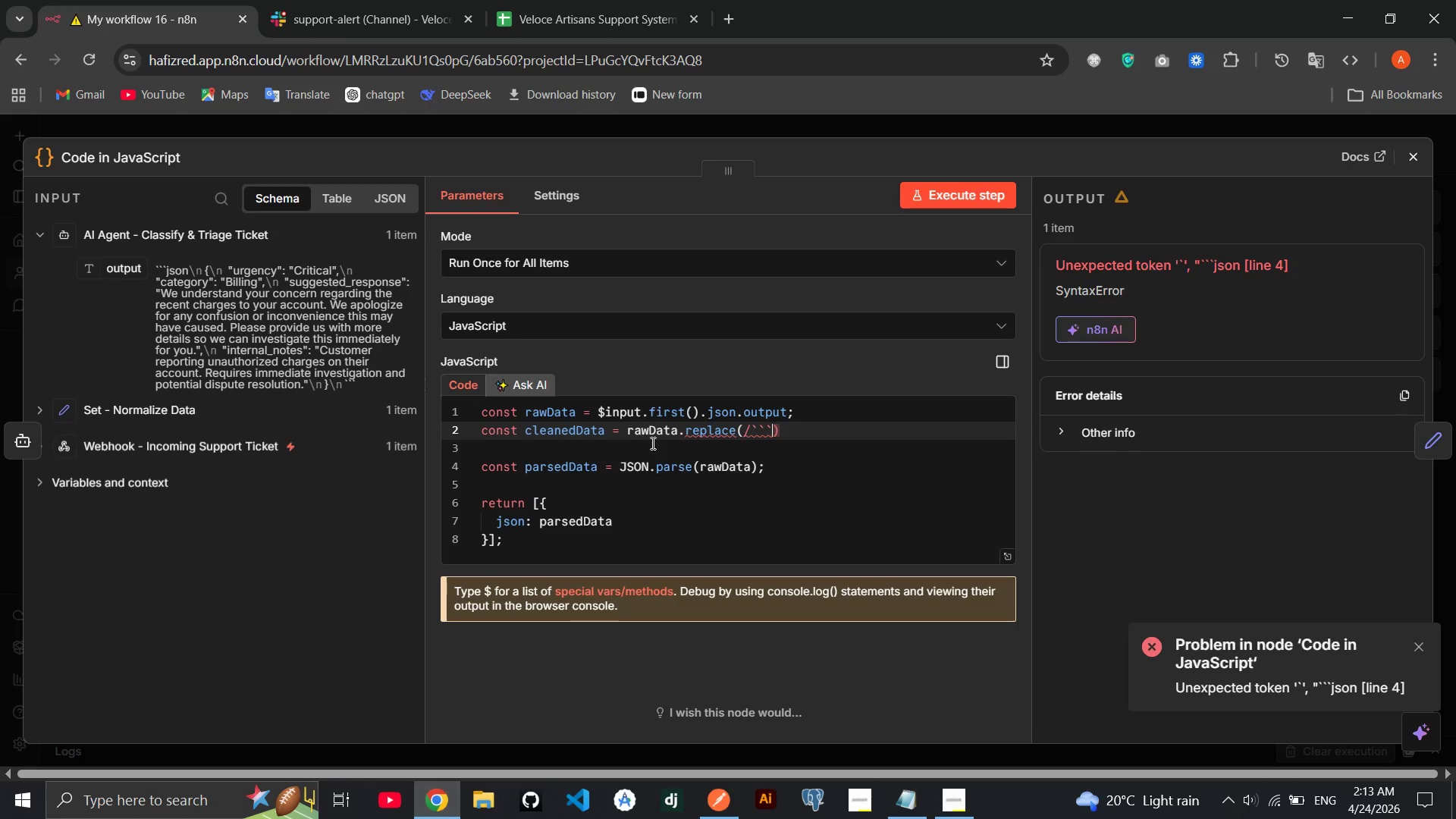 
wait(5.23)
 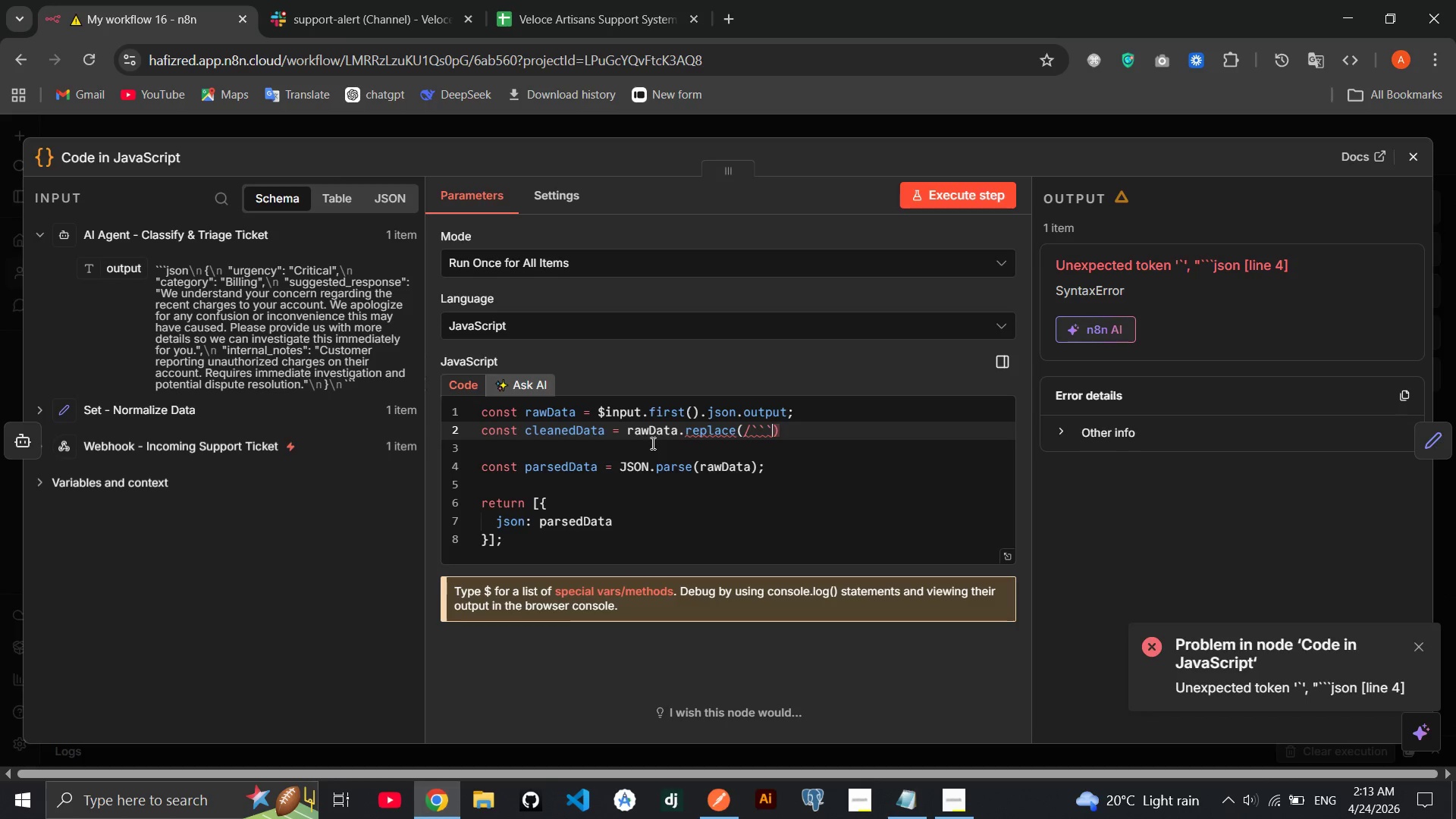 
type(json)
 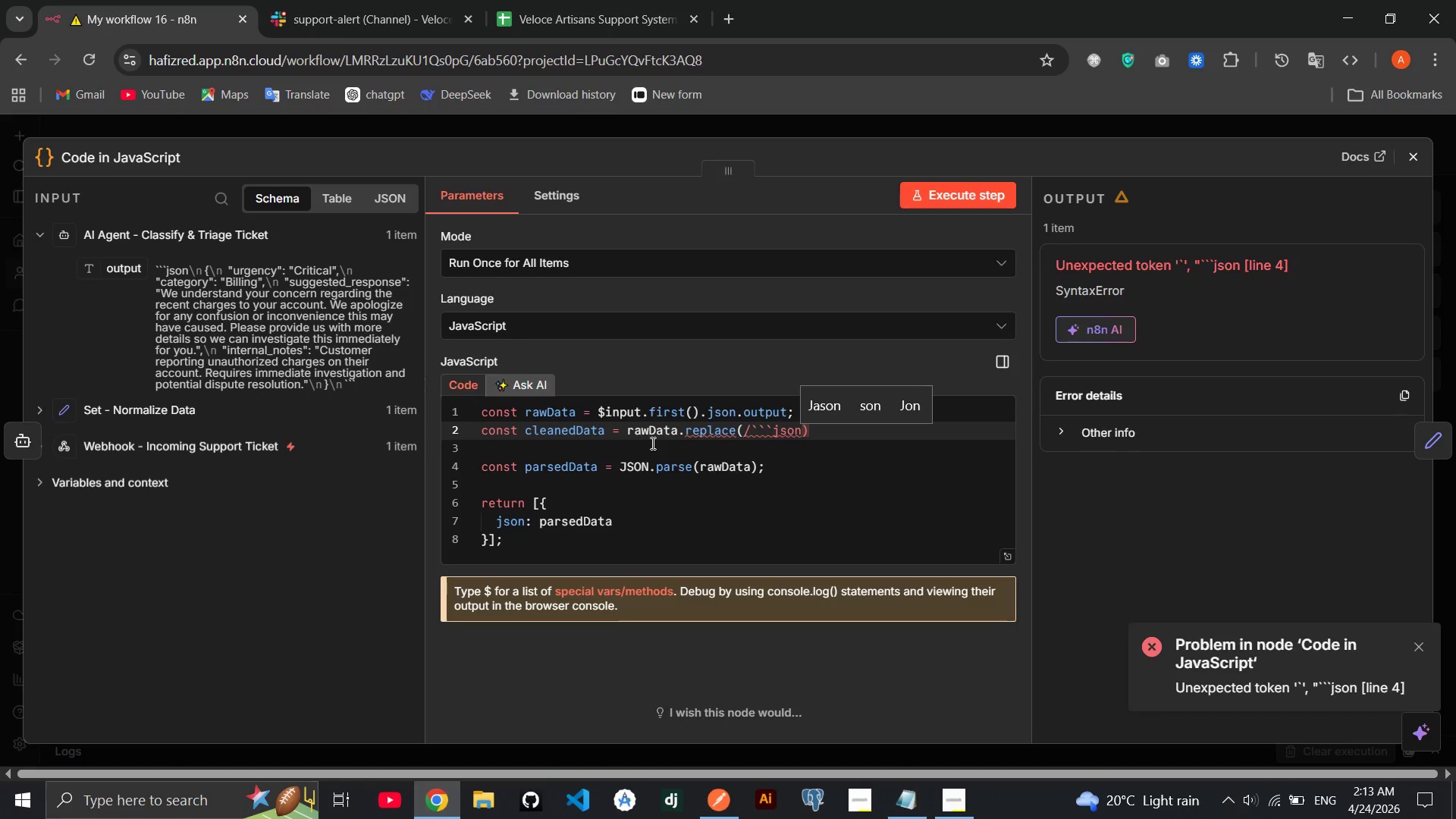 
wait(7.74)
 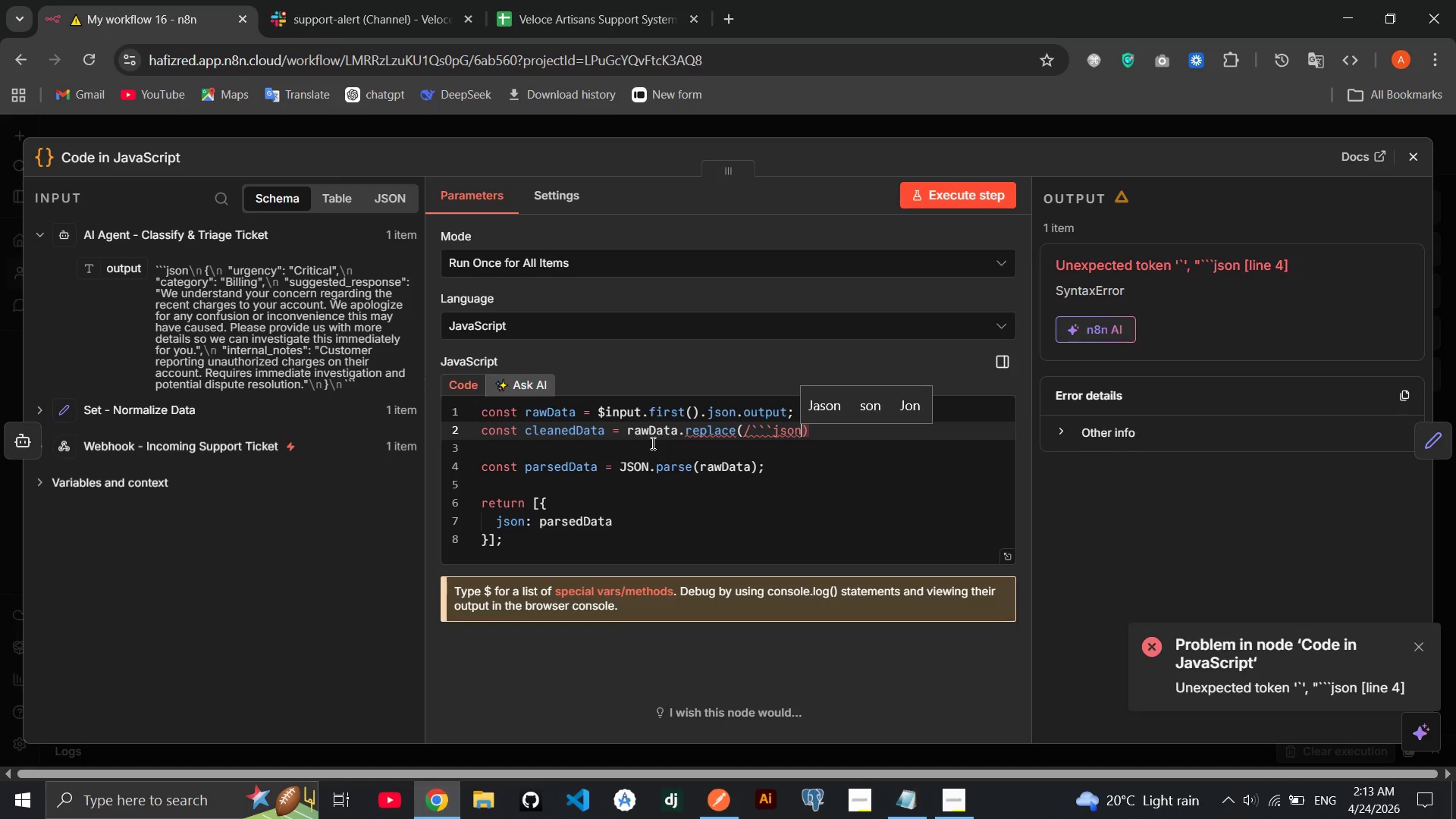 
key(Shift+Backslash)
 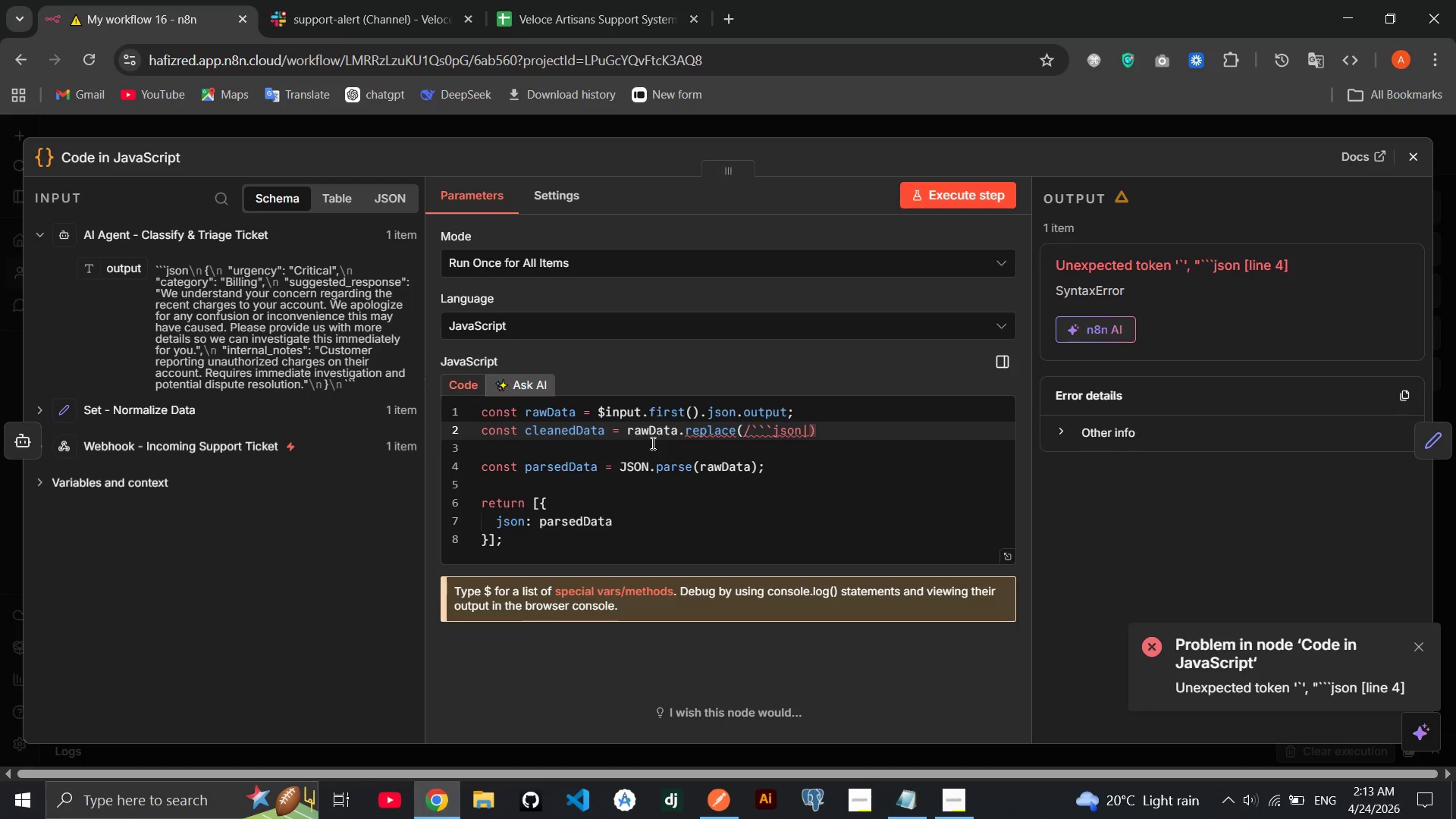 
key(Backquote)
 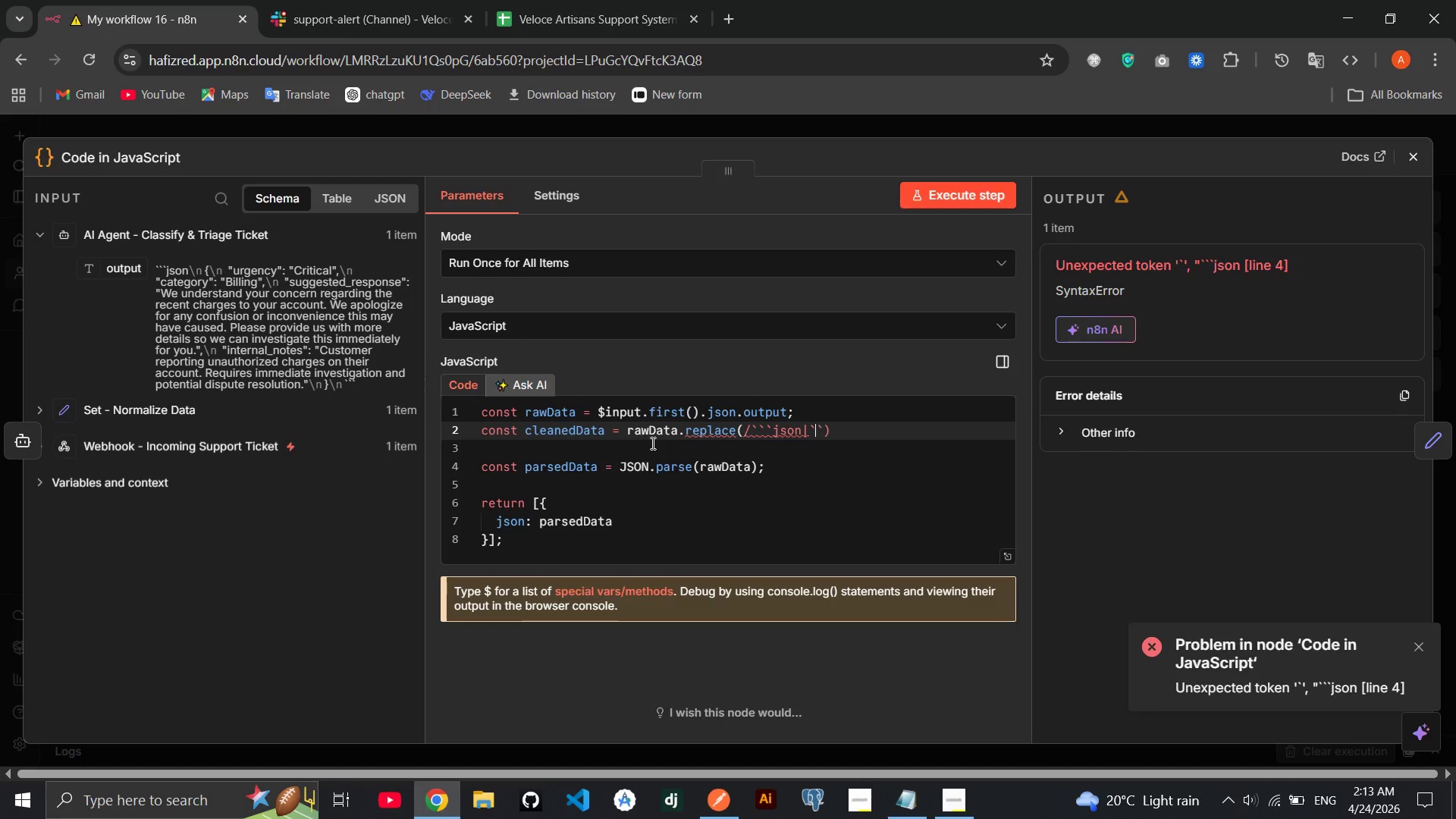 
key(Backquote)
 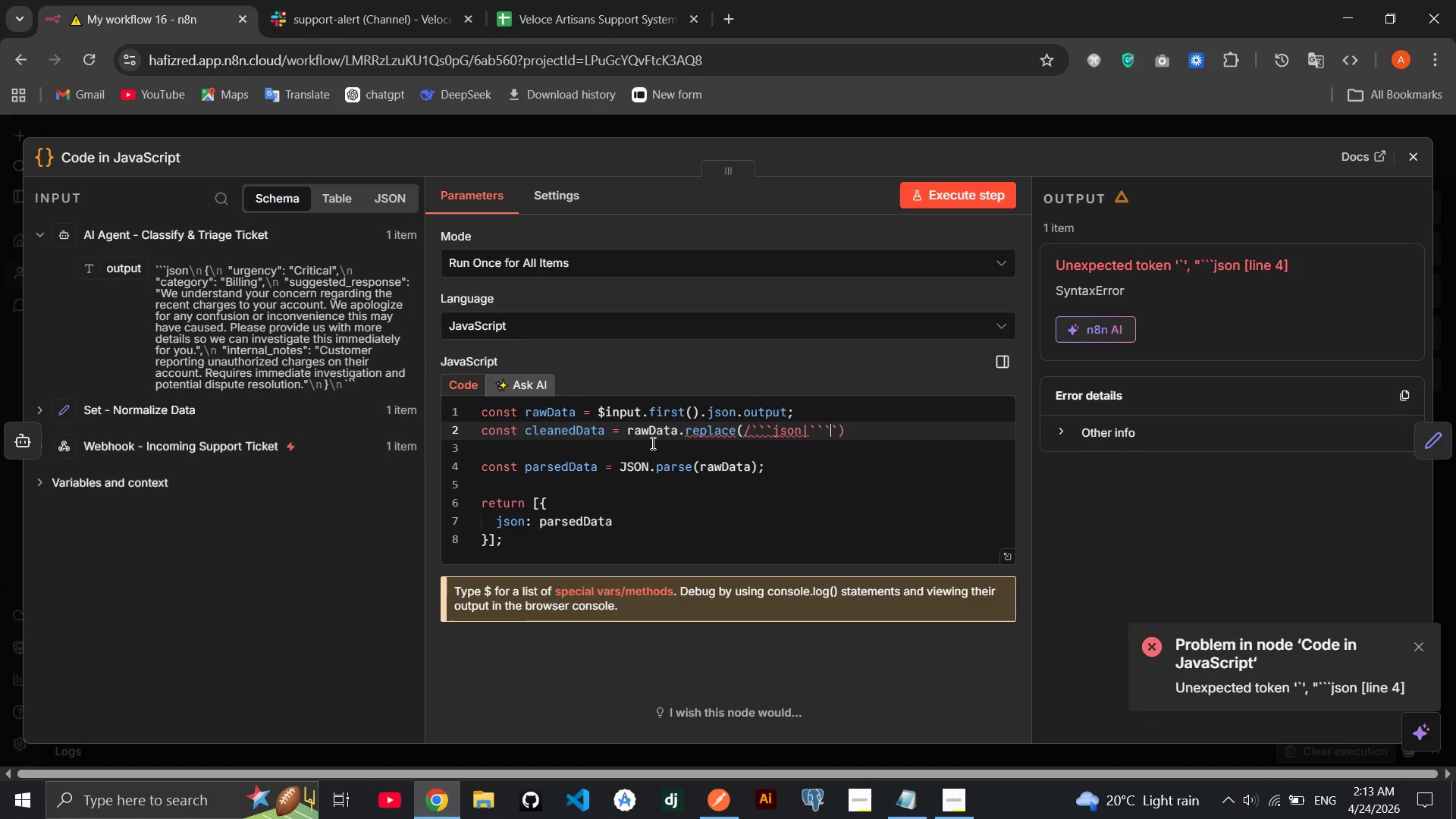 
key(Backquote)
 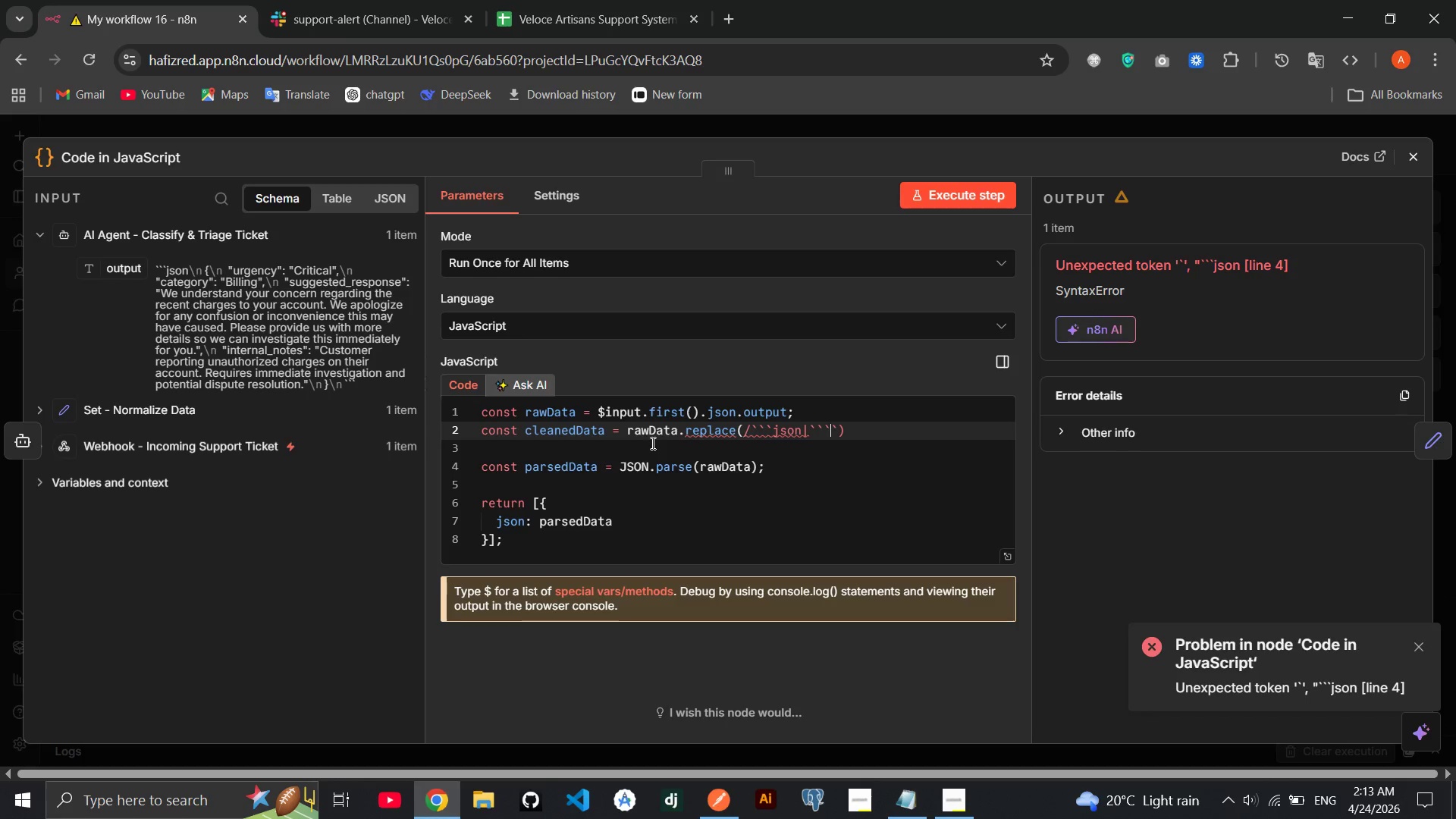 
key(Backquote)
 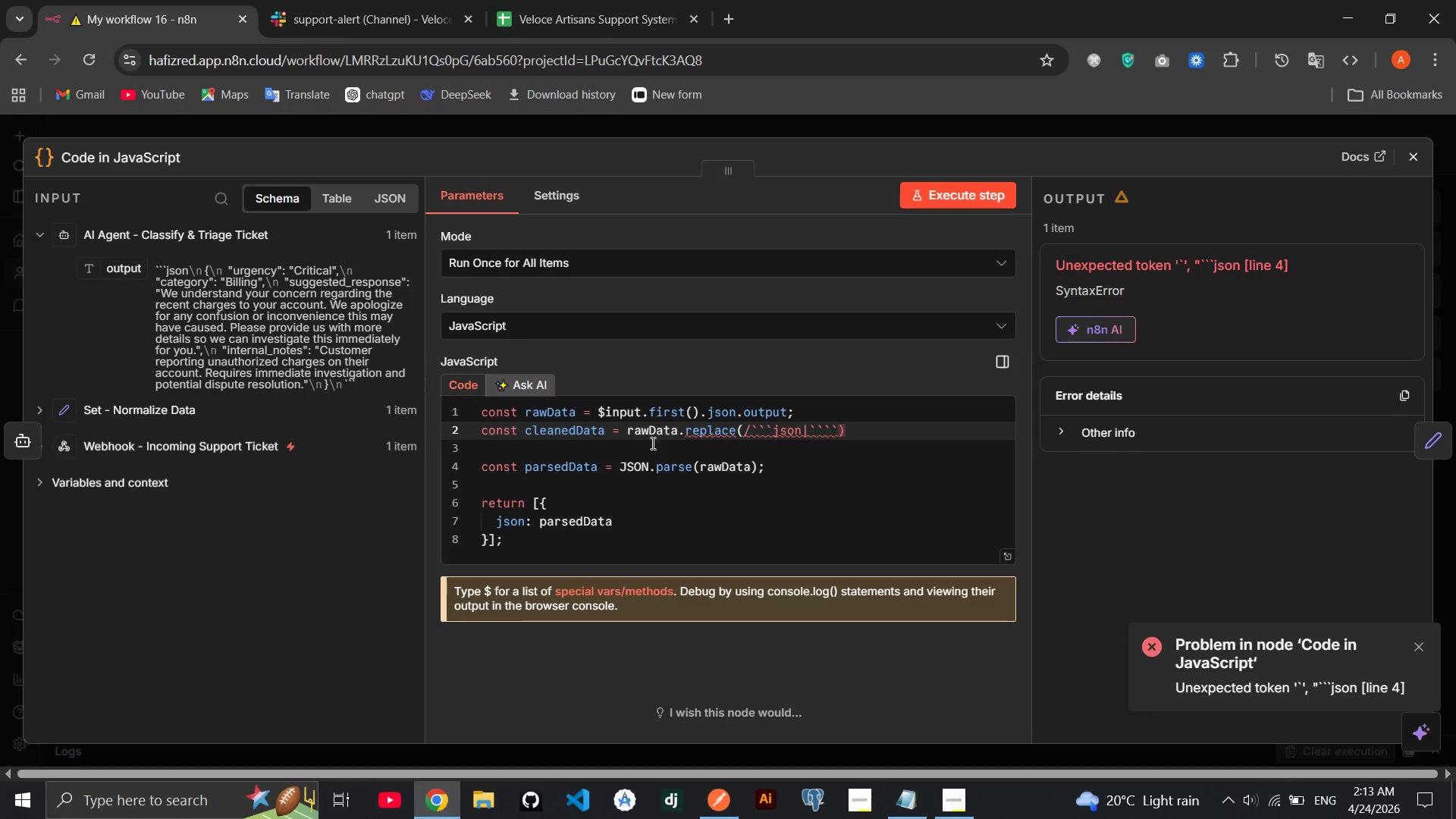 
key(Backspace)
 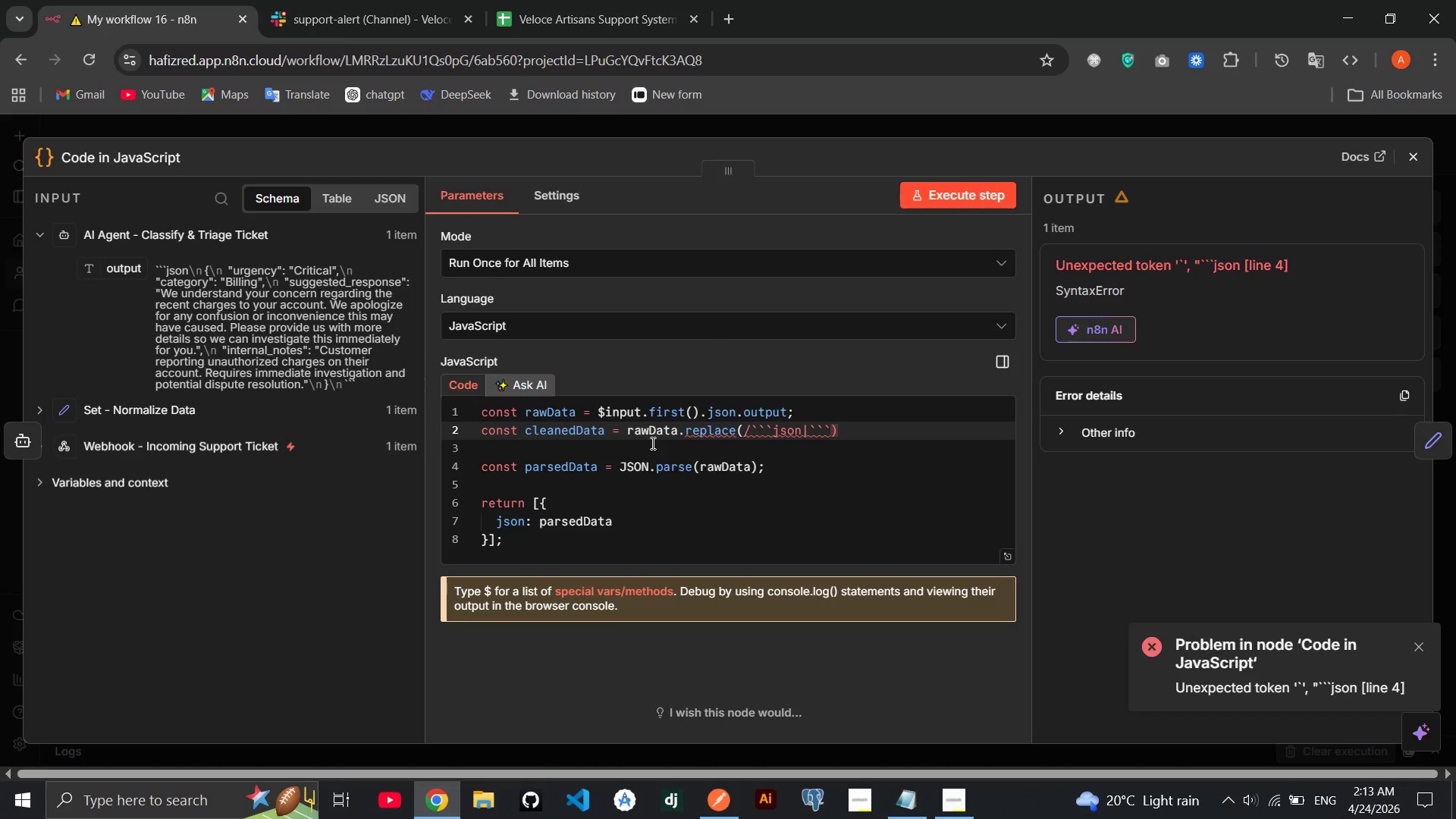 
key(Slash)
 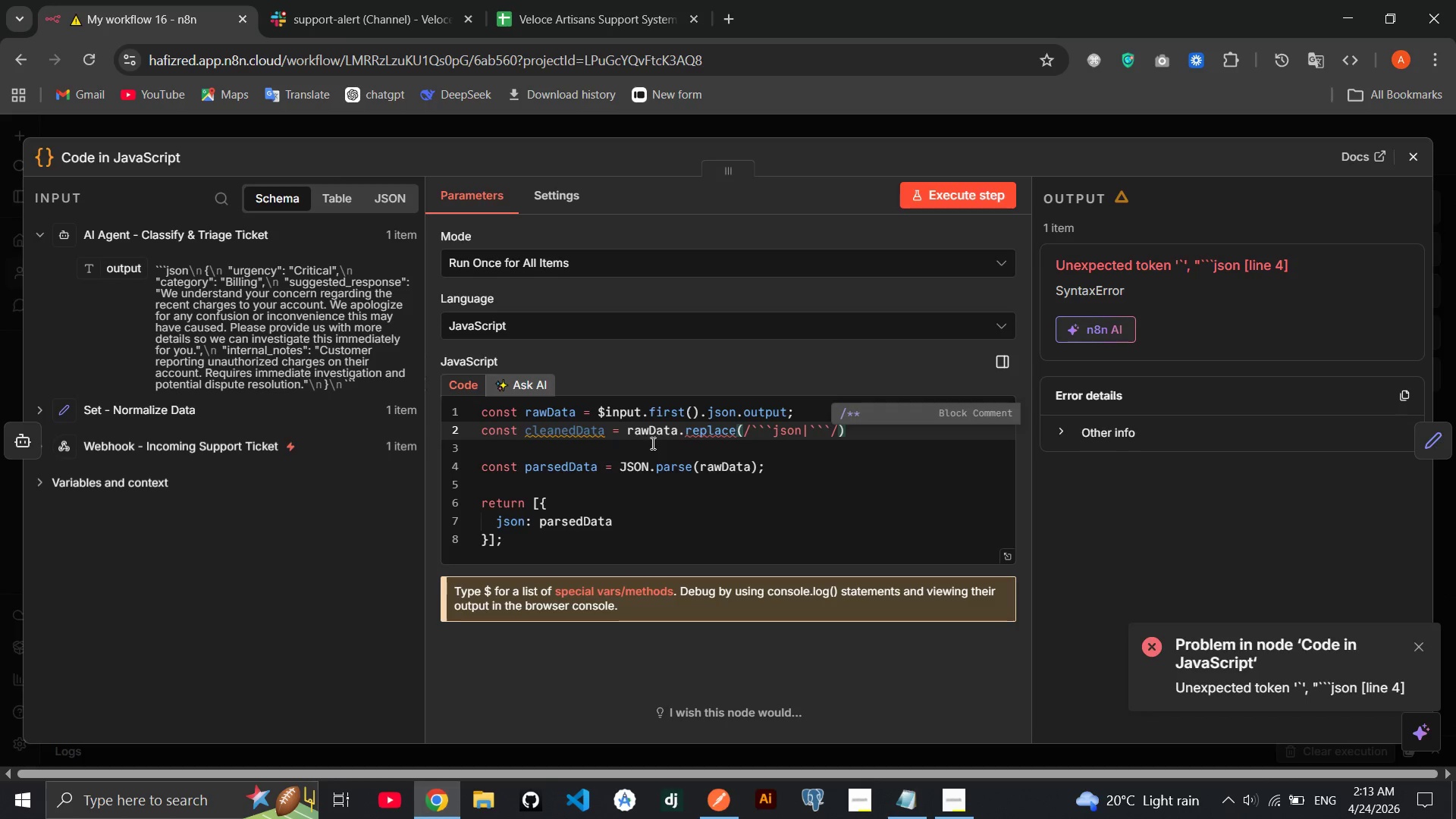 
key(G)
 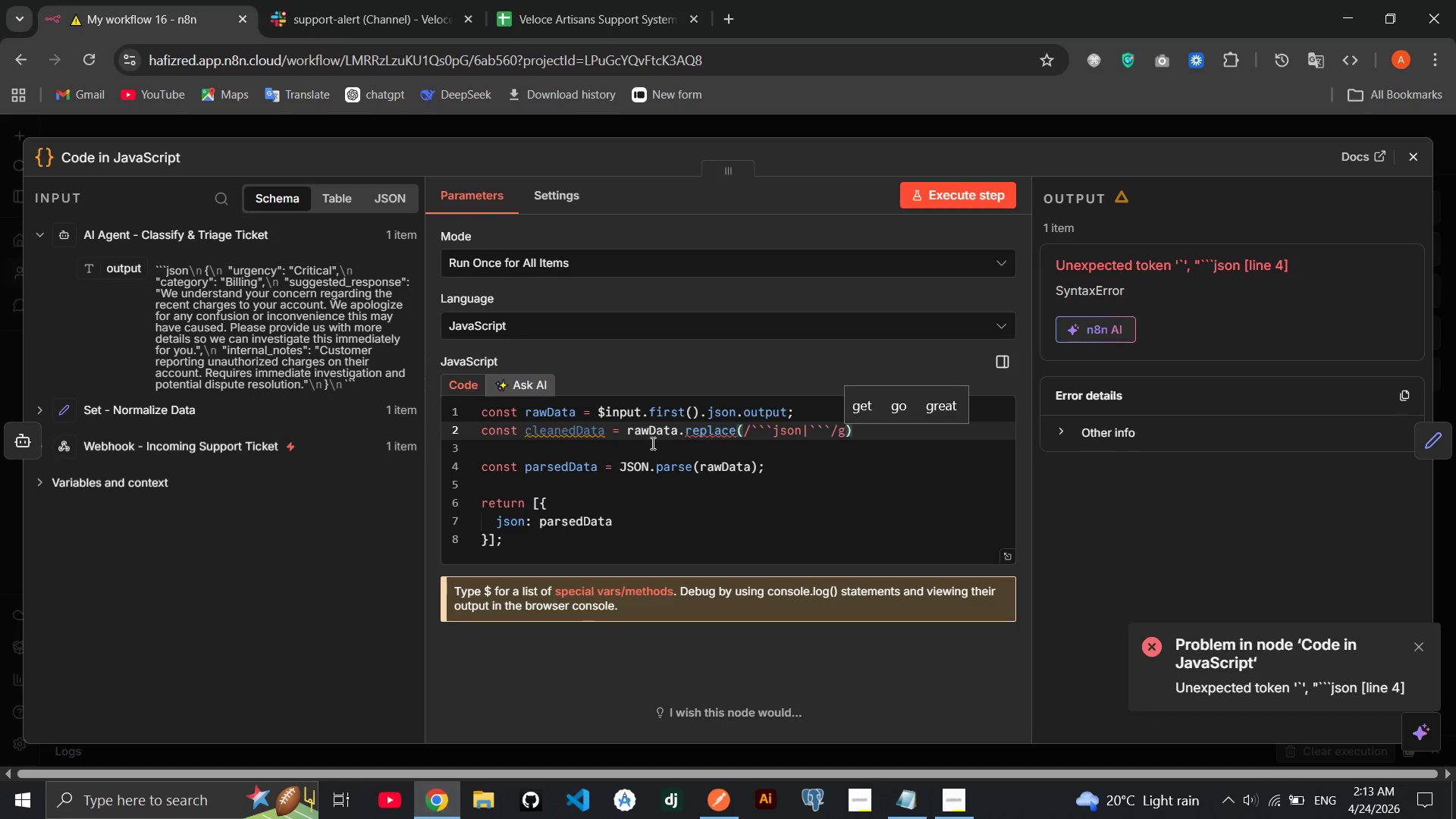 
key(Comma)
 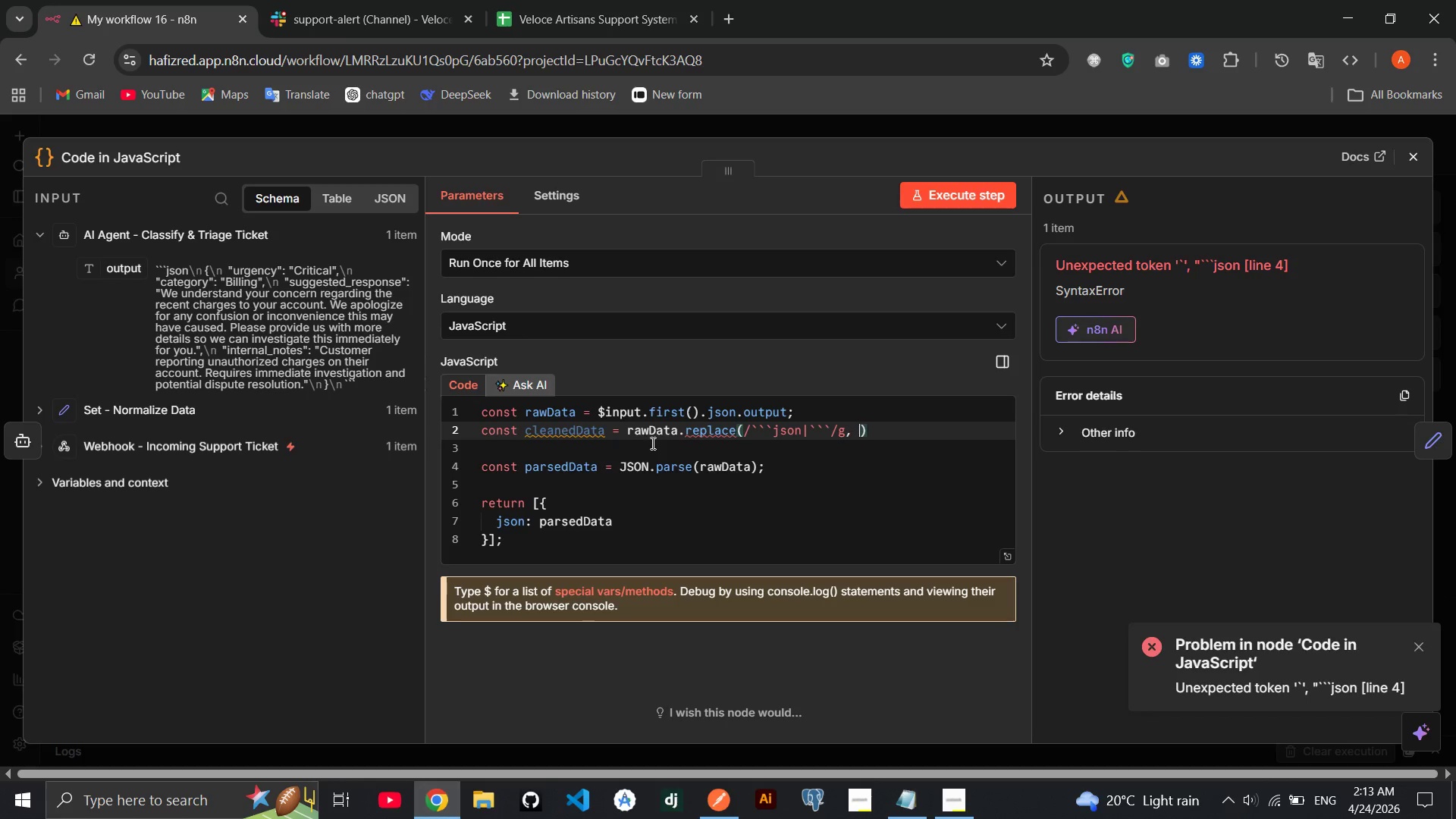 
key(Space)
 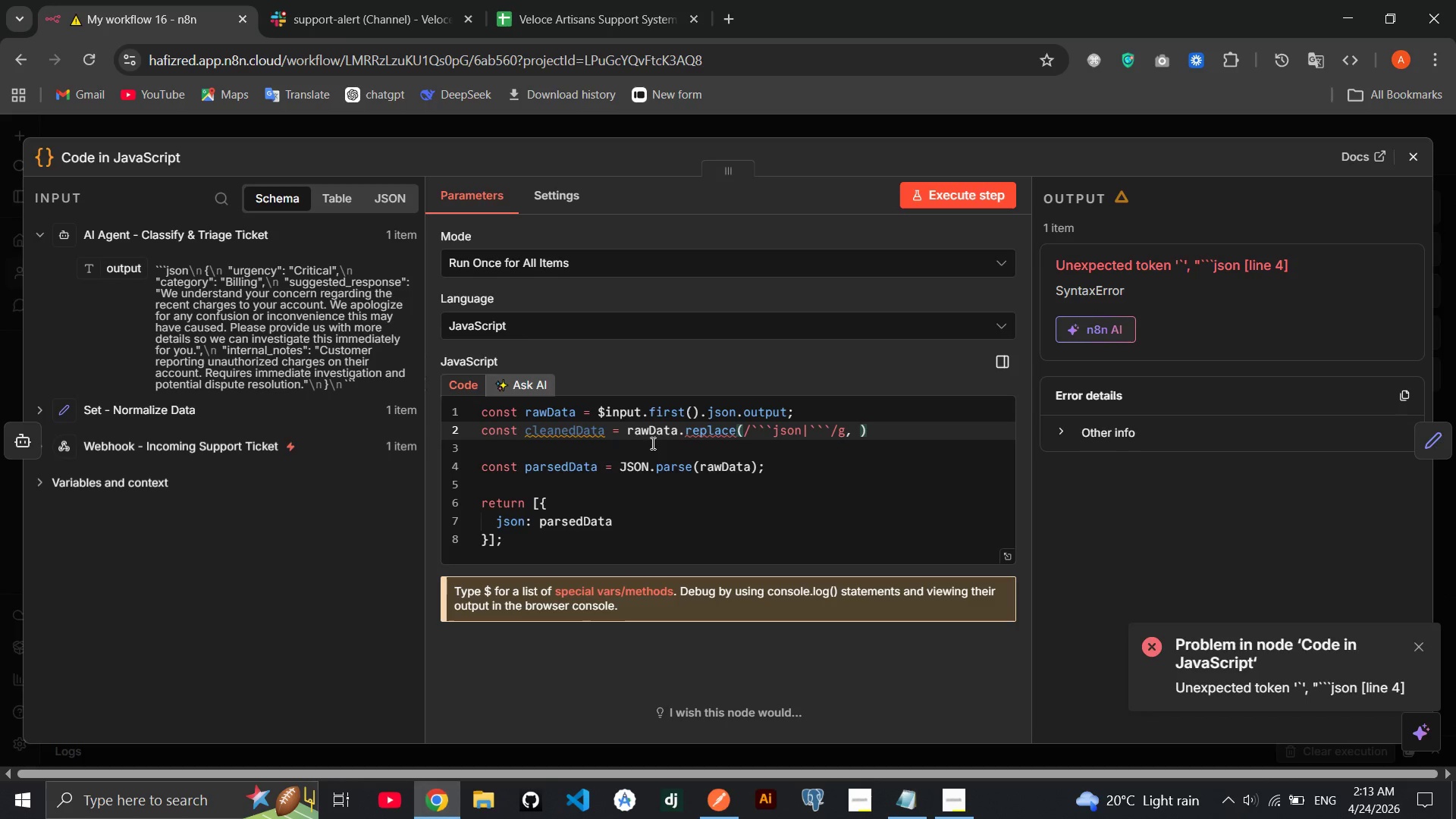 
key(Shift+Quote)
 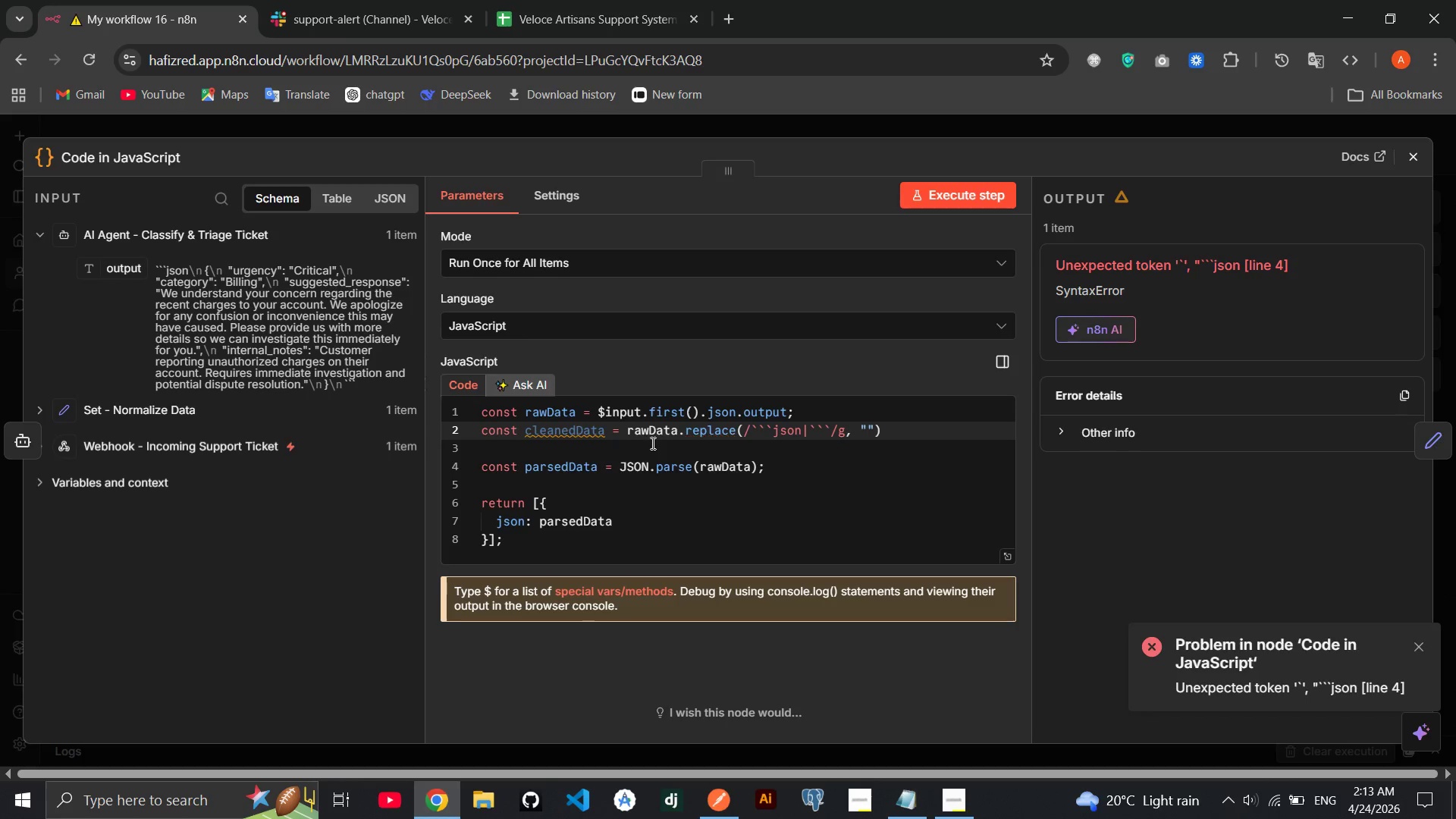 
key(ArrowRight)
 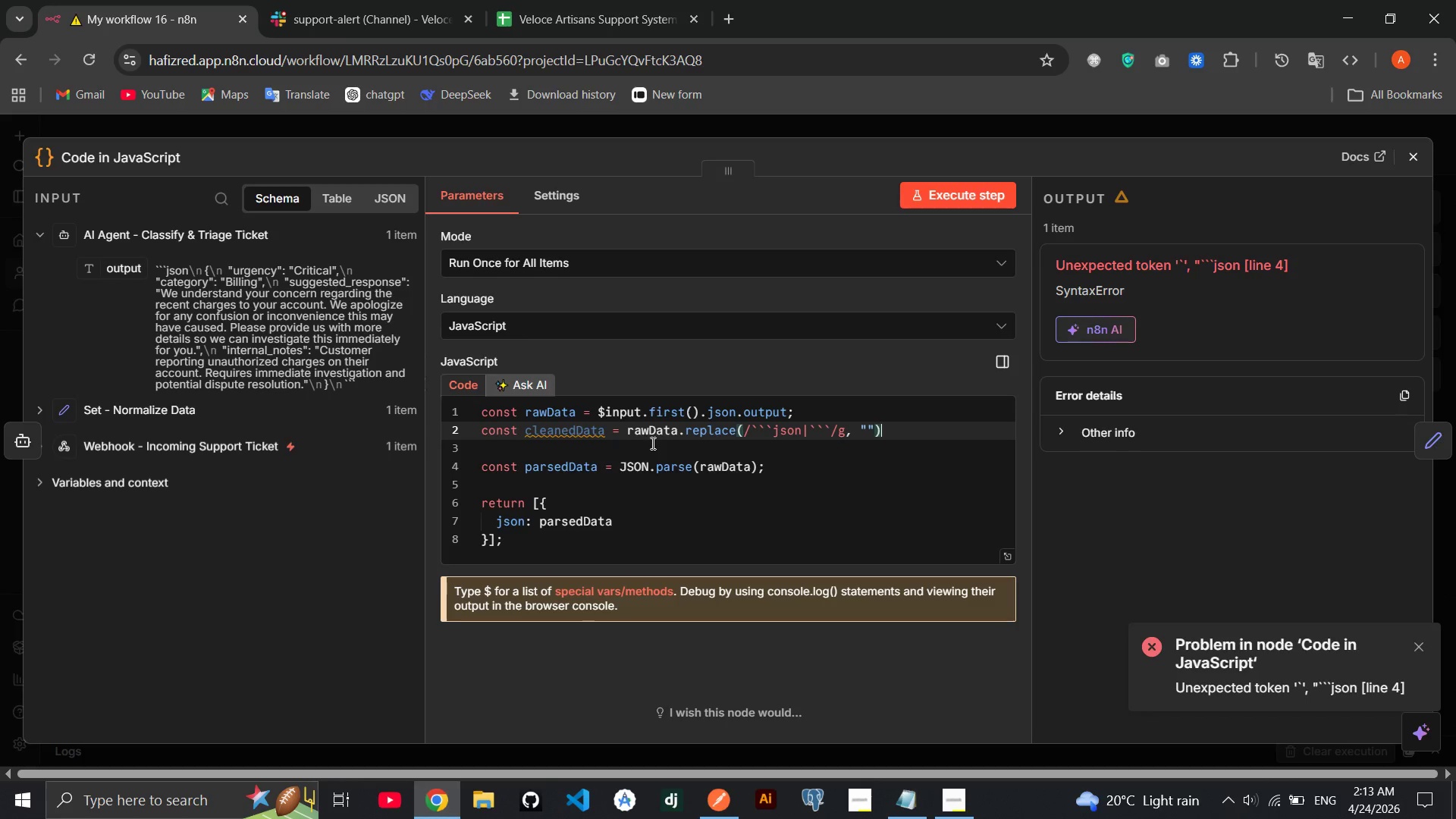 
key(ArrowRight)
 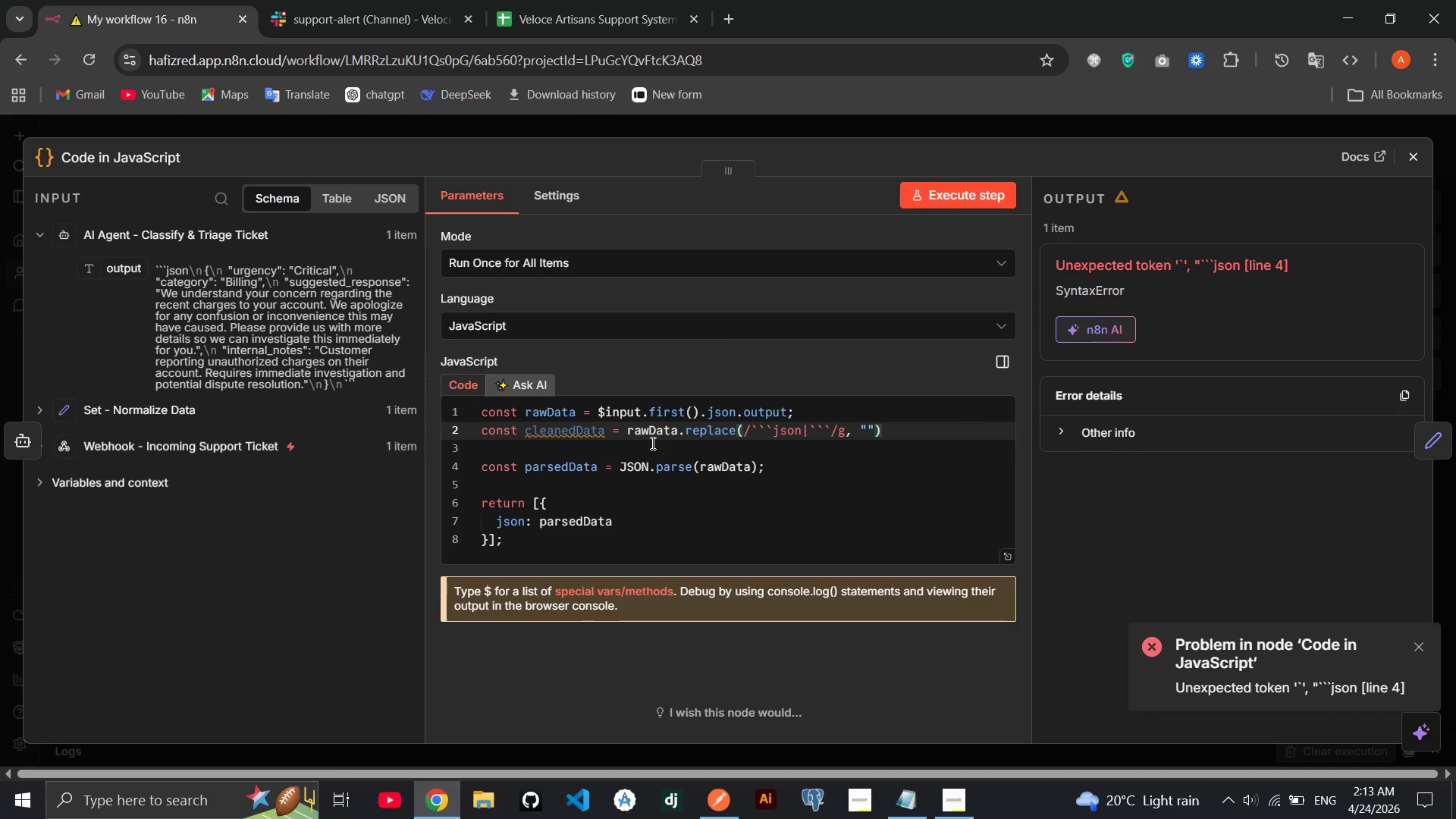 
type(.trim)
 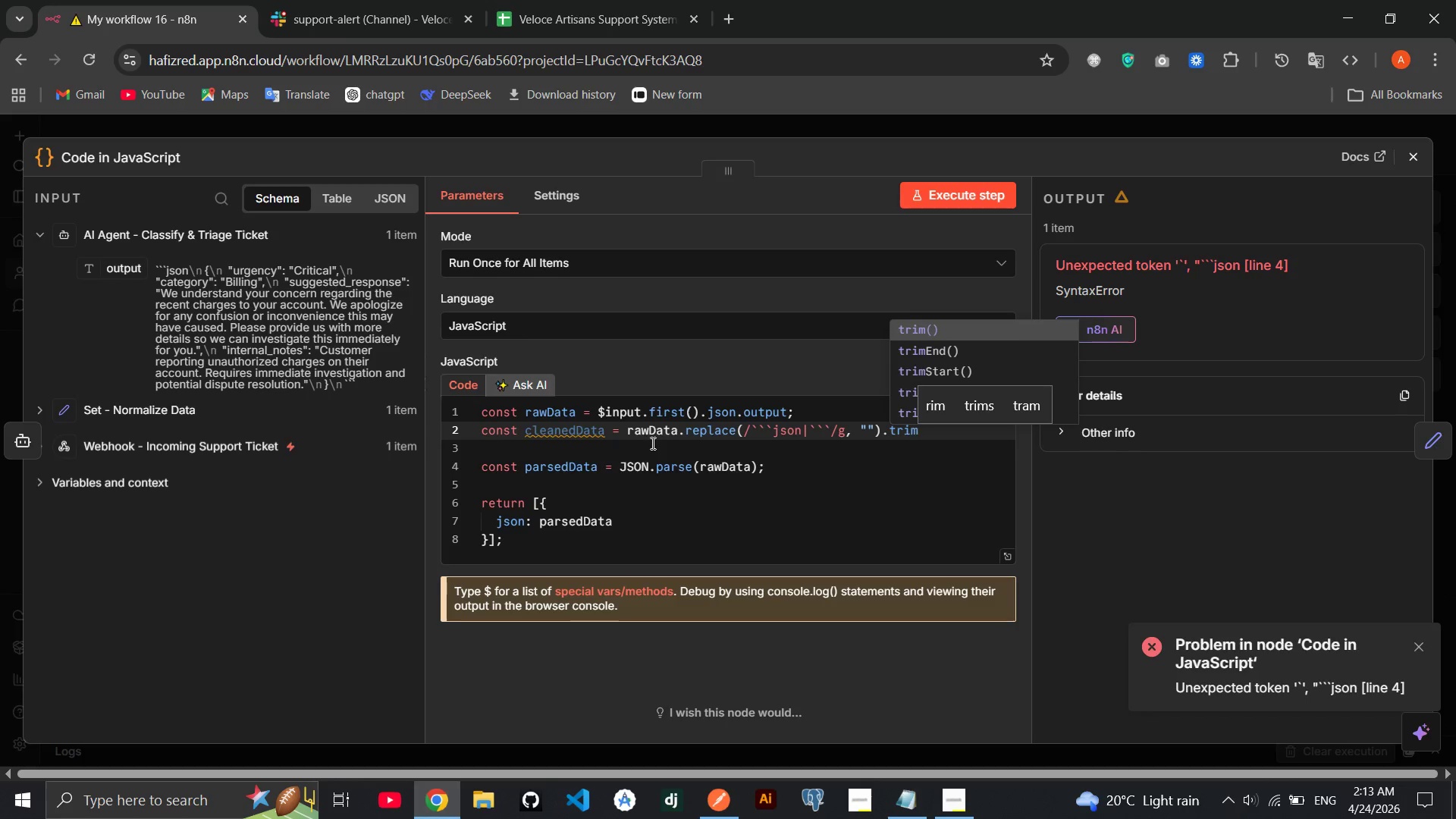 
key(Enter)
 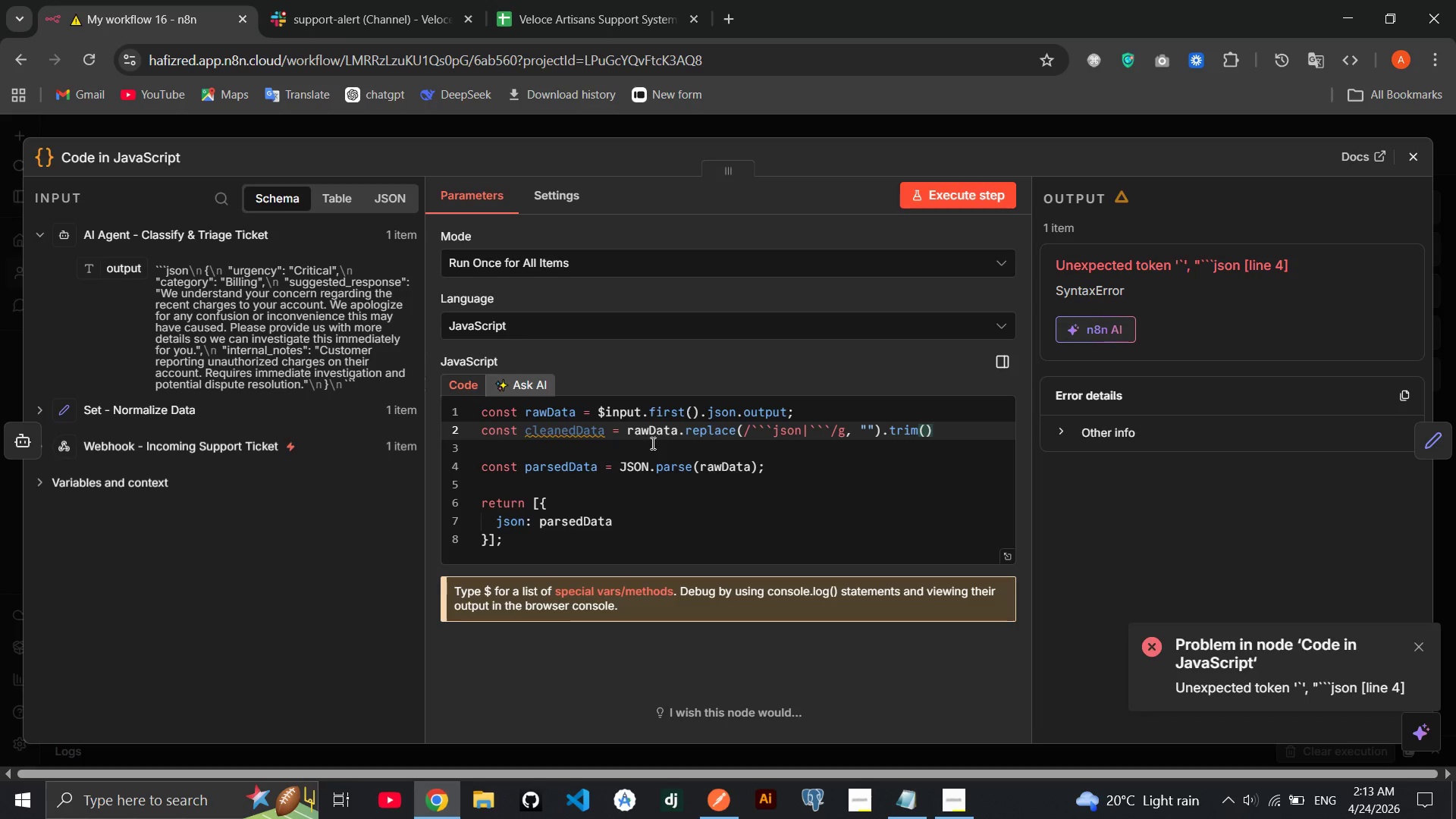 
key(ArrowRight)
 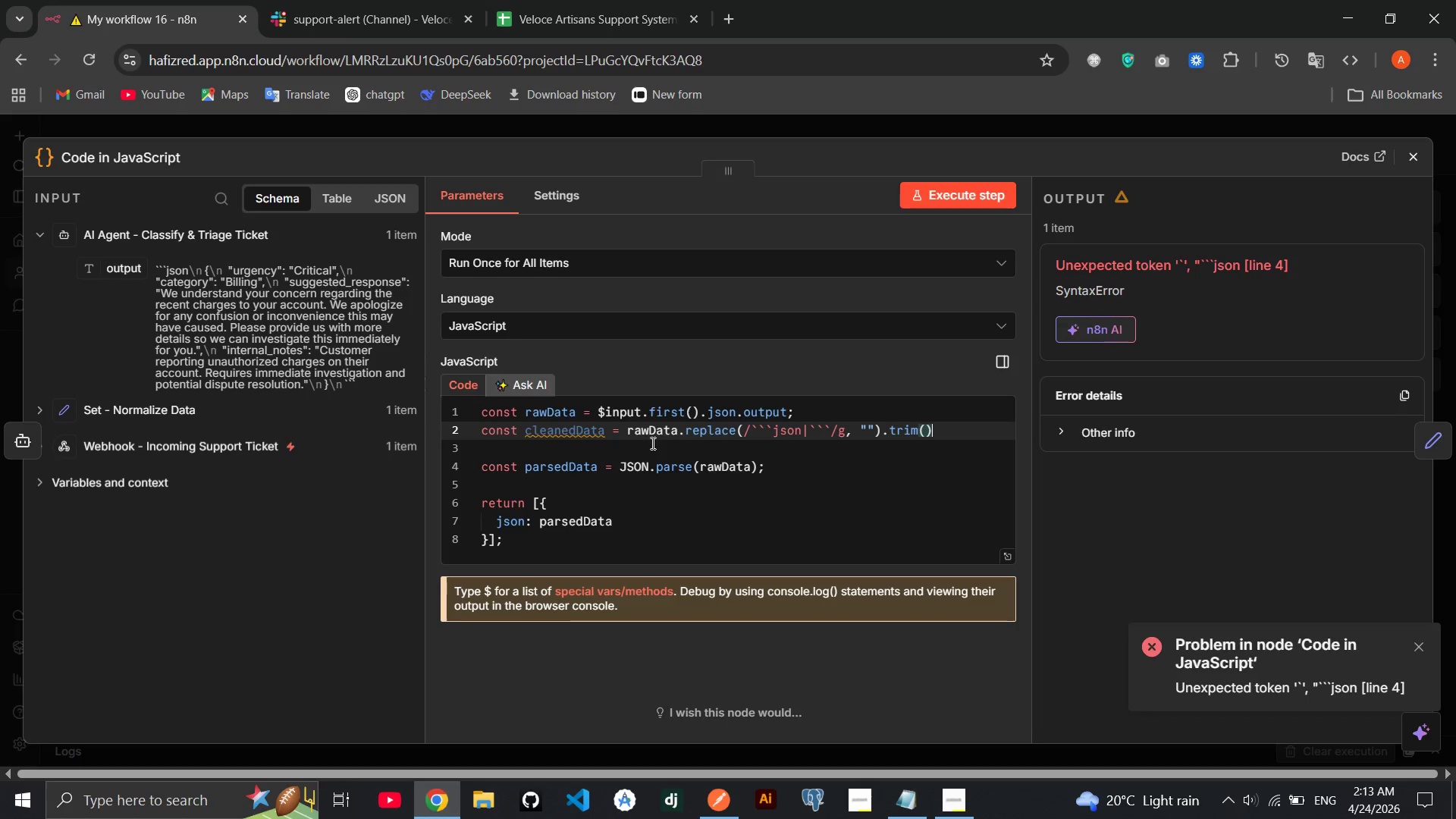 
key(Semicolon)
 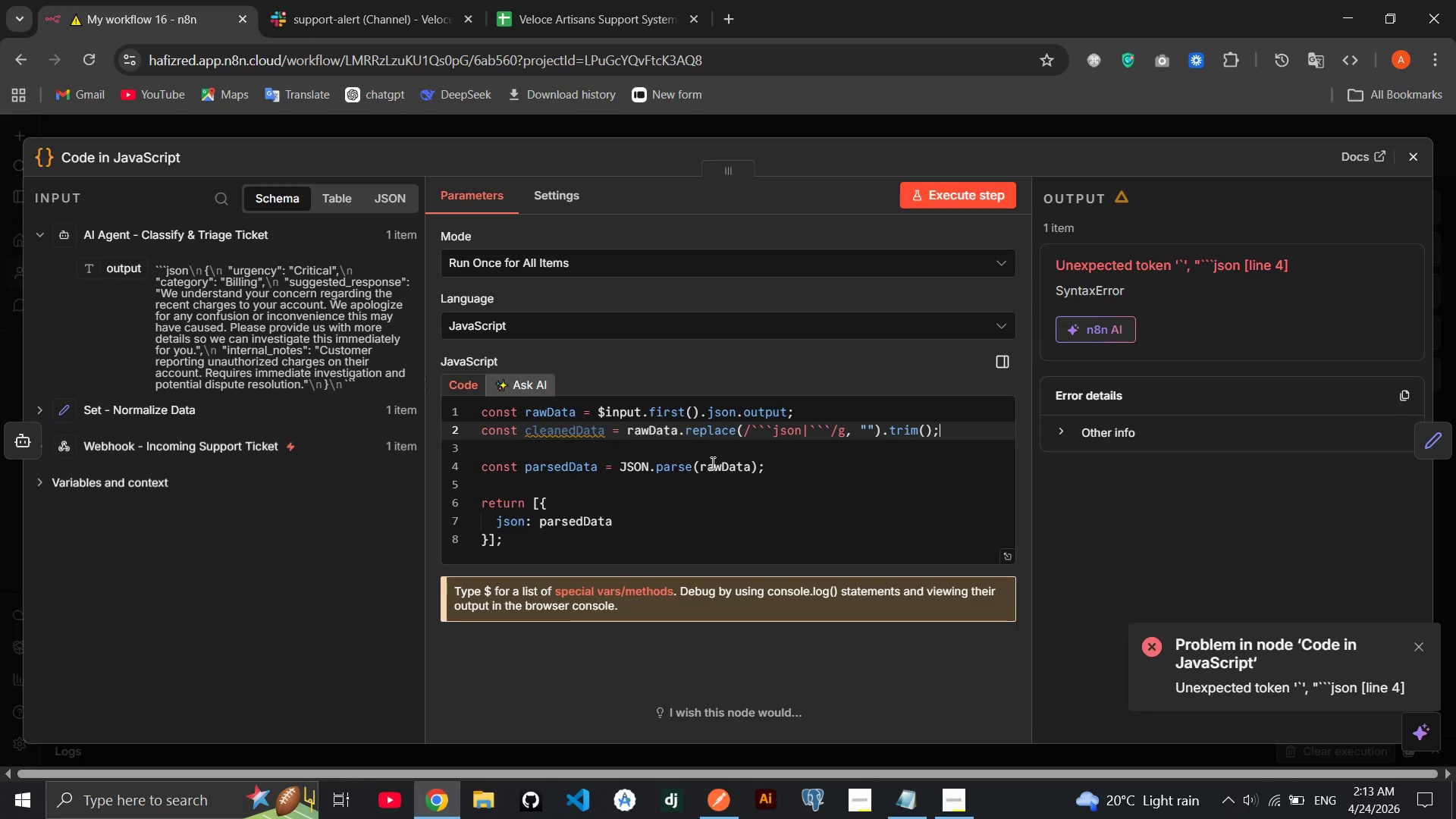 
double_click([711, 463])
 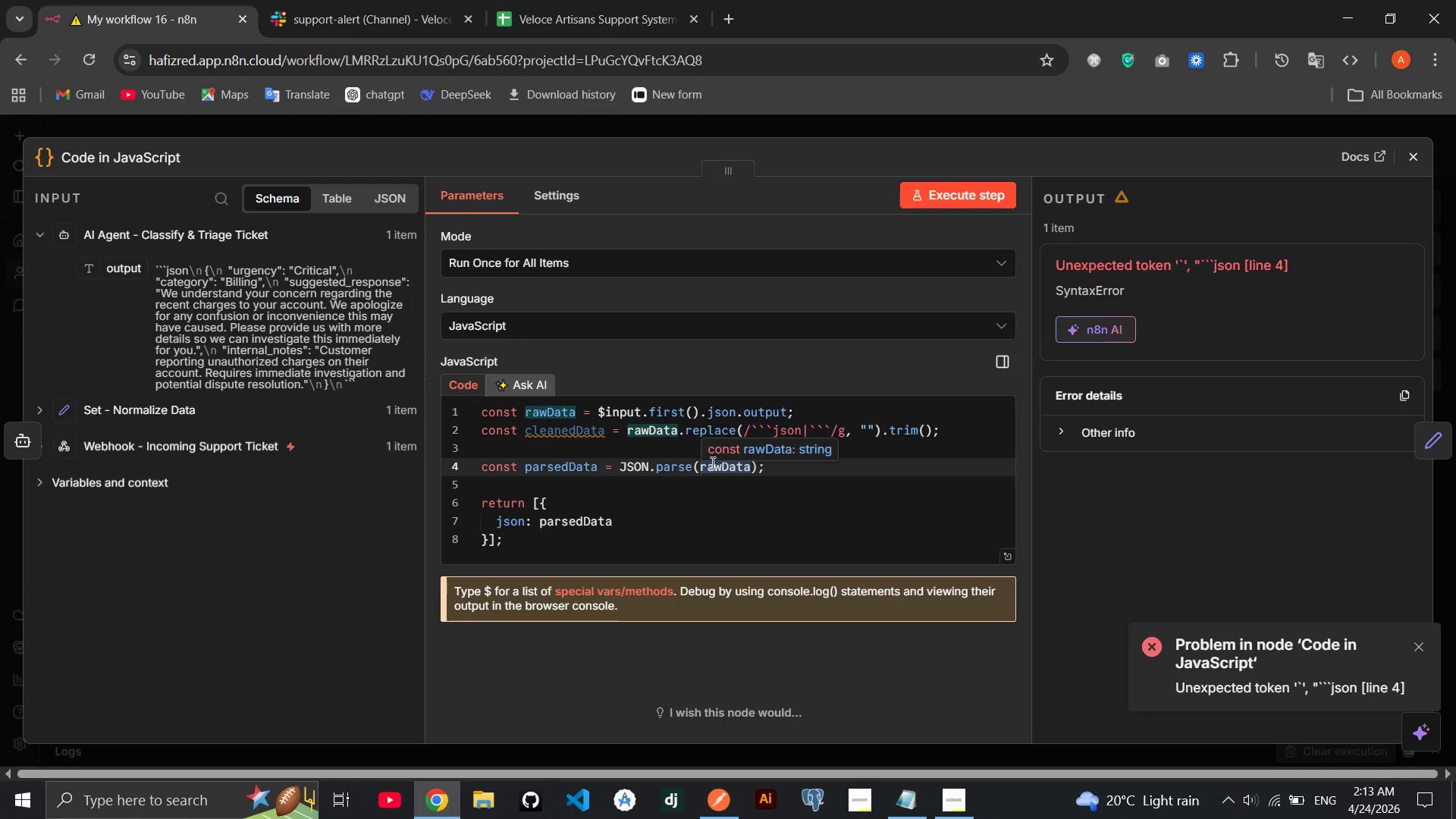 
type(clea)
 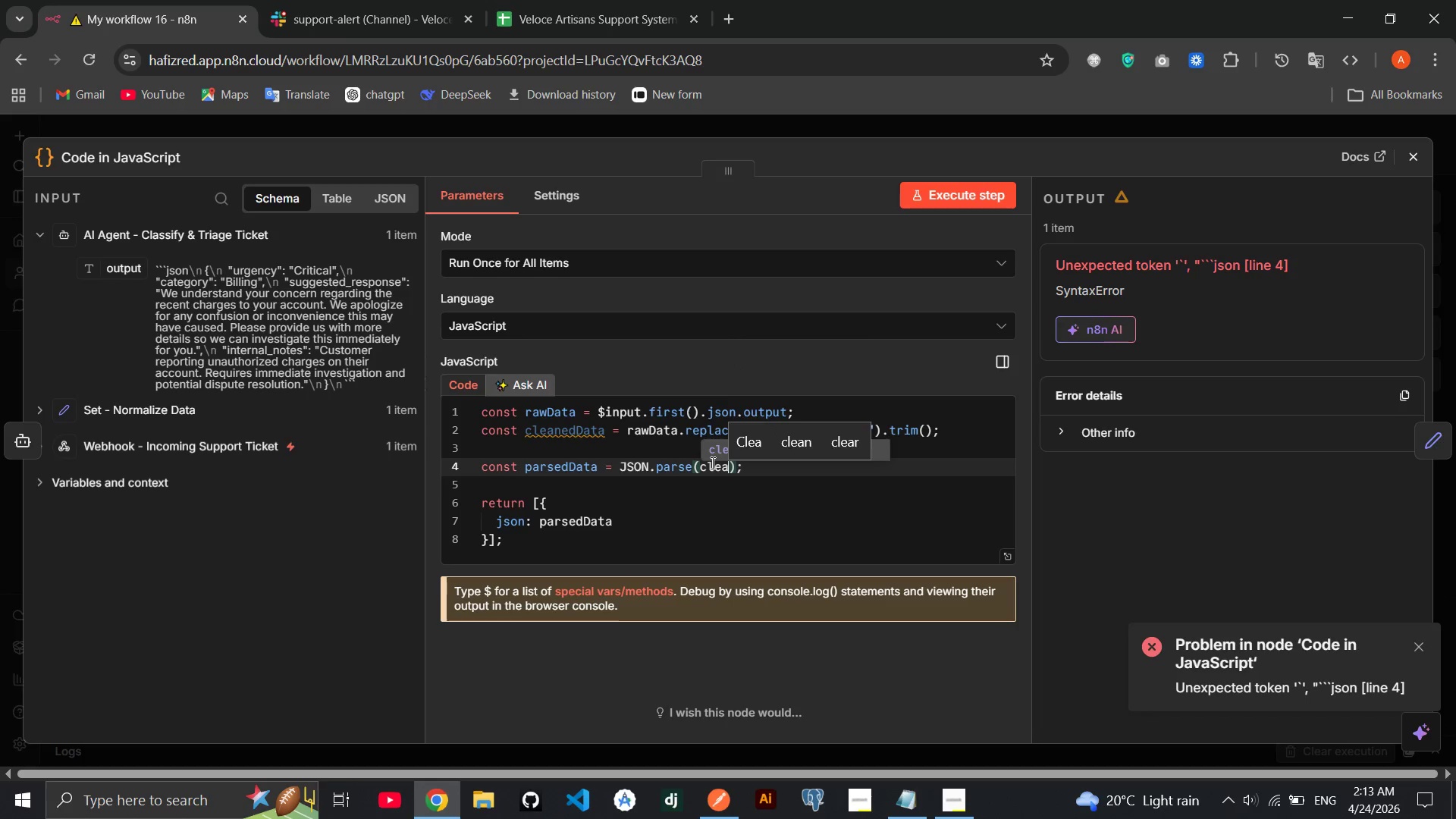 
key(Enter)
 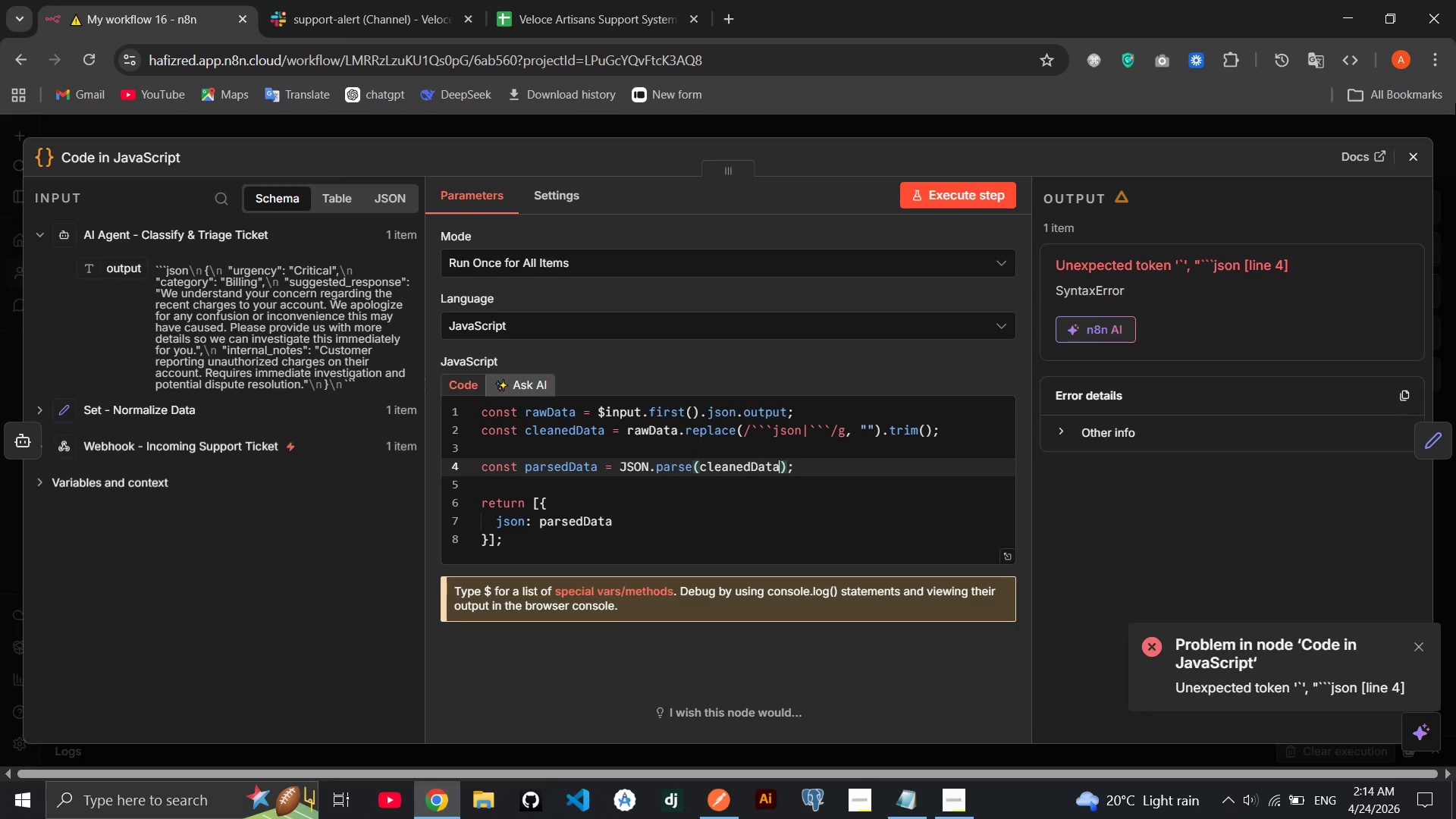 
left_click([1410, 152])
 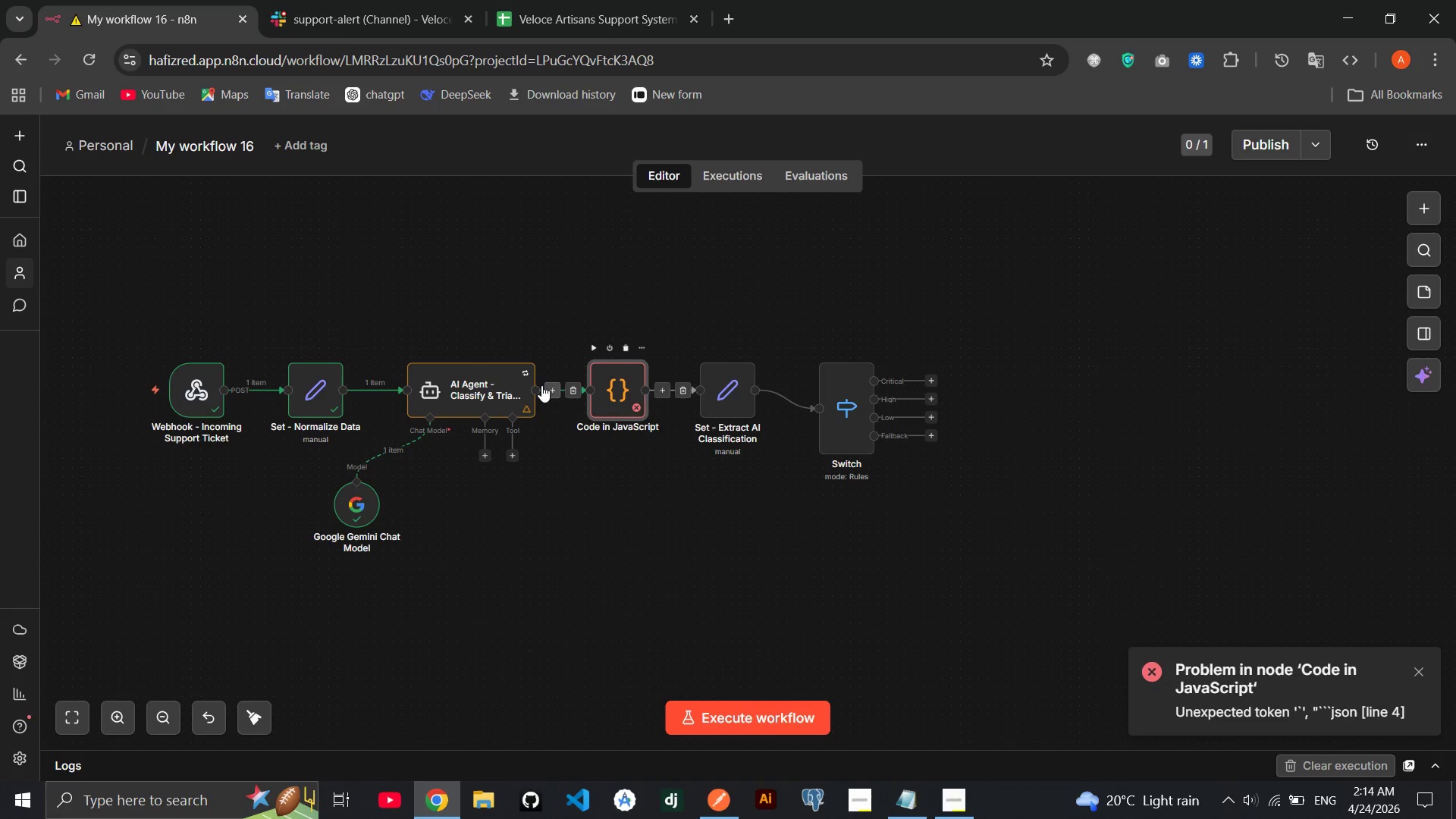 
double_click([497, 391])
 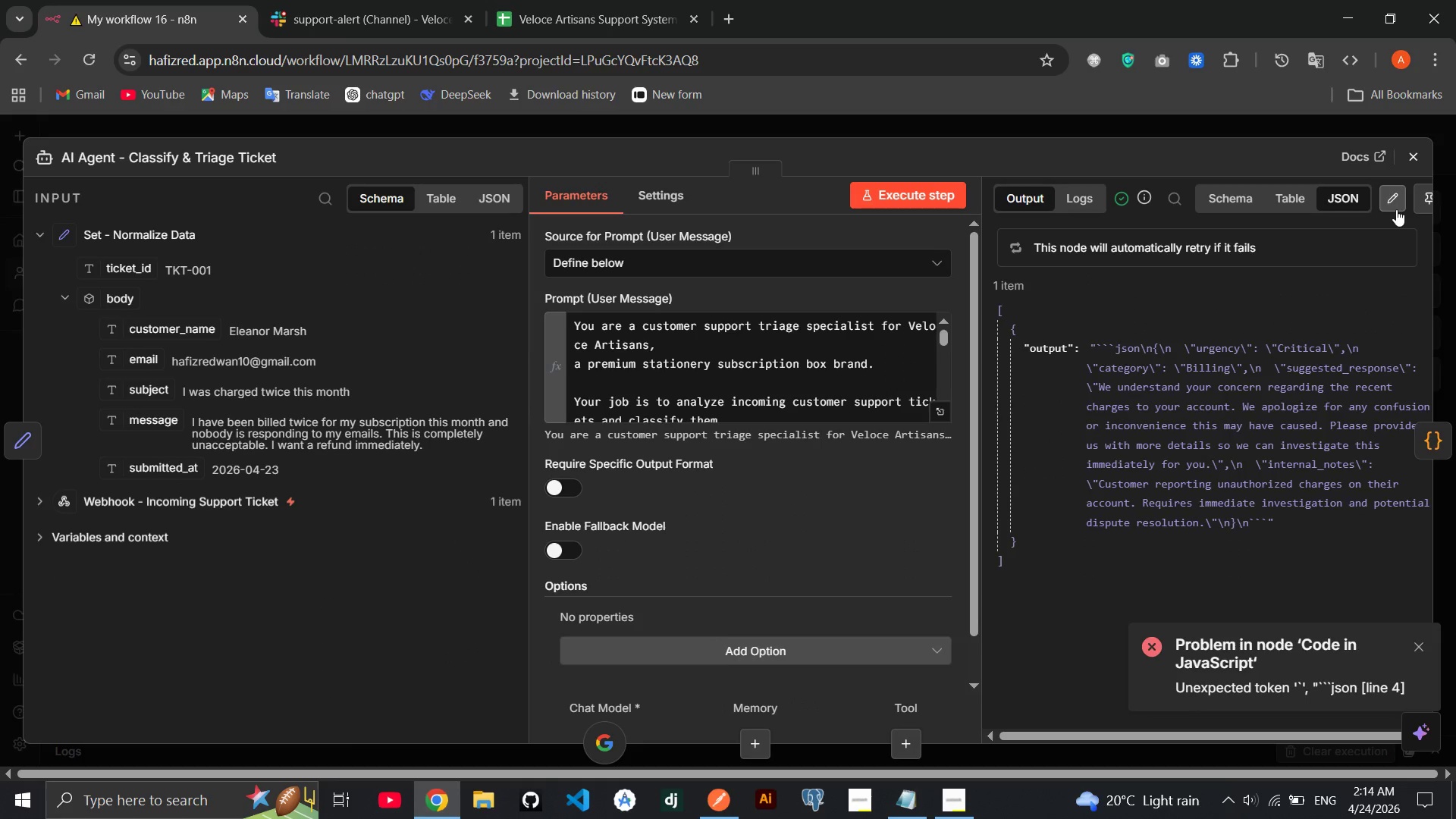 
left_click([1410, 204])
 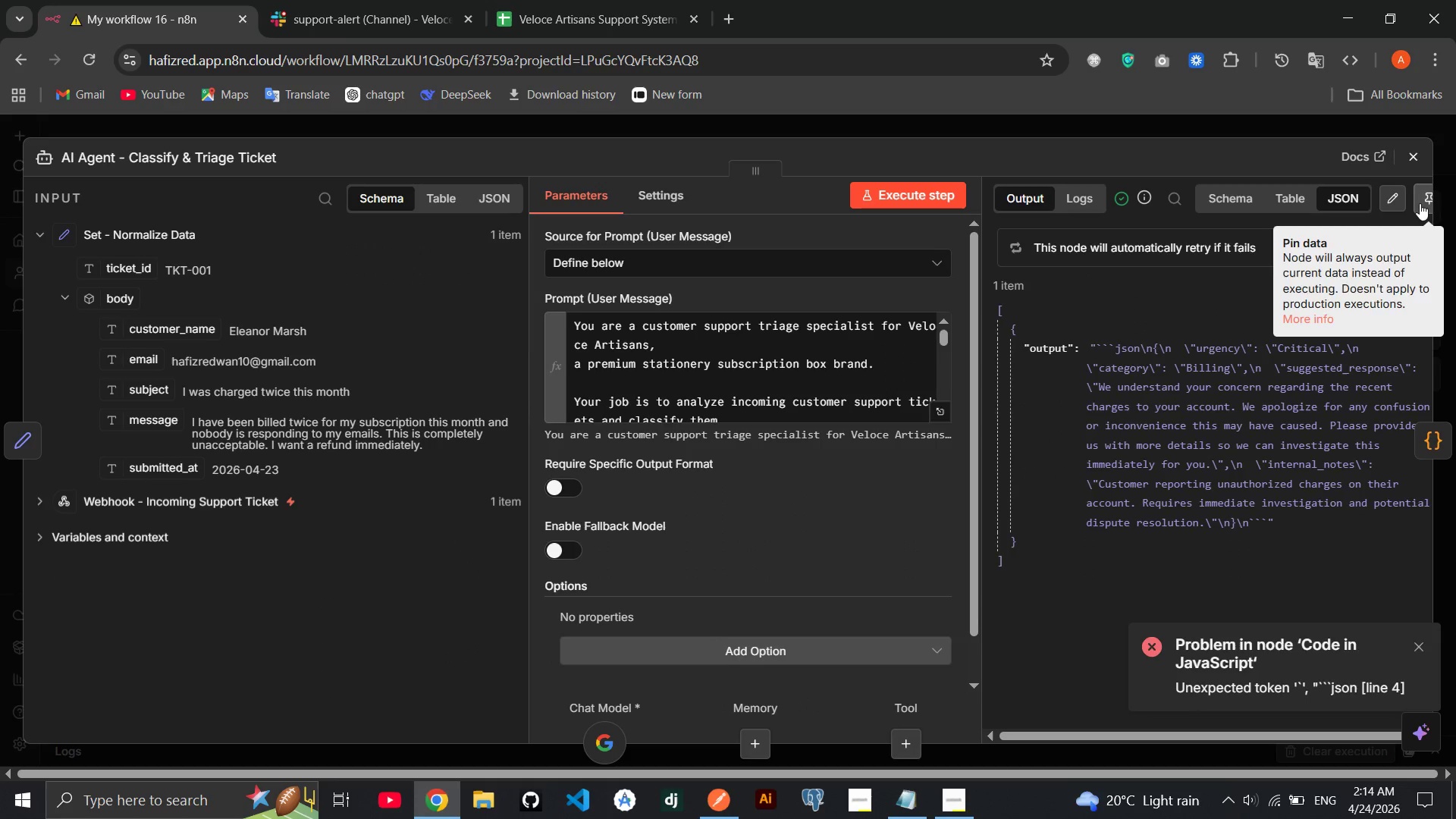 
left_click([1420, 203])
 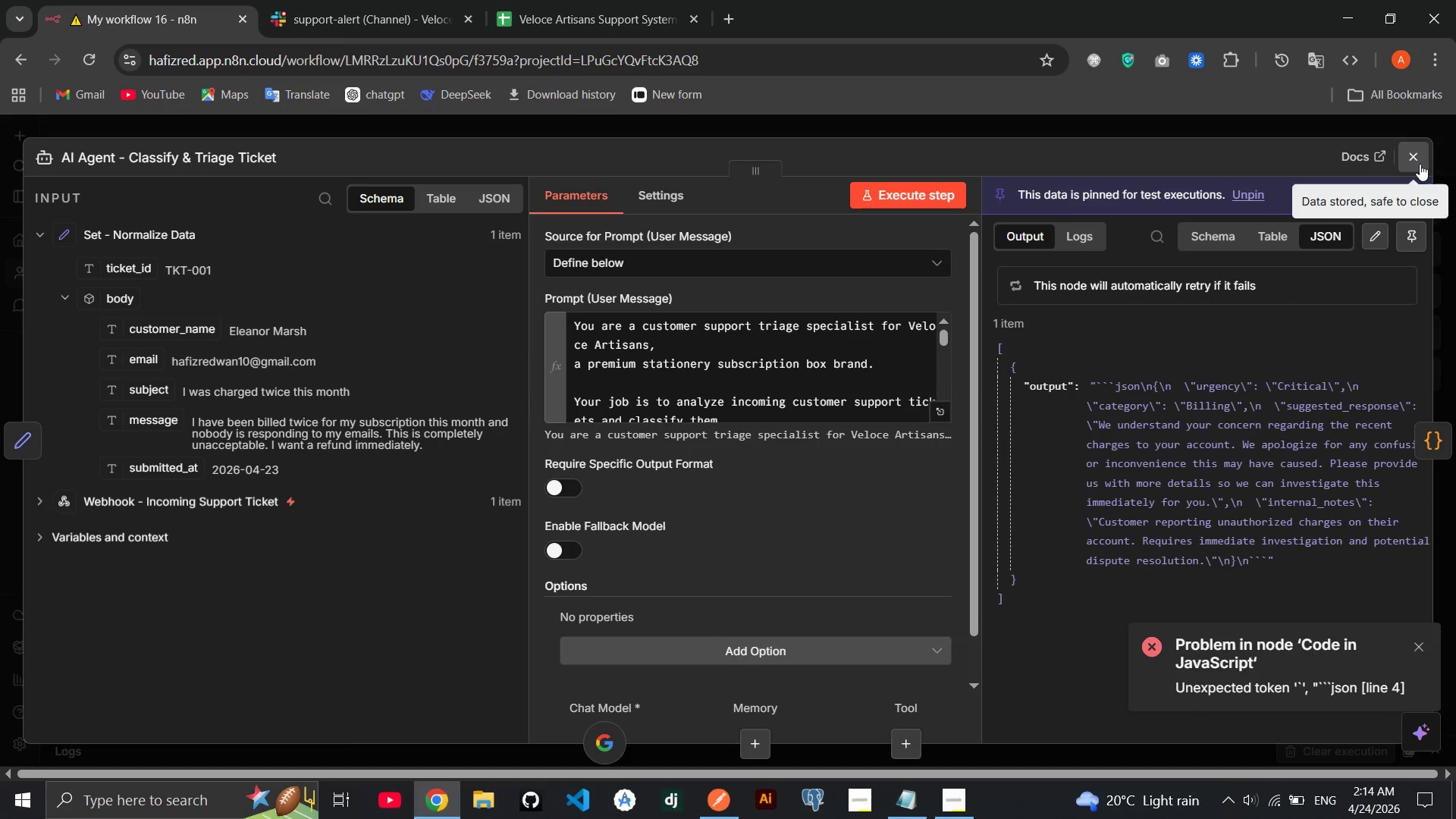 
left_click([1420, 164])
 